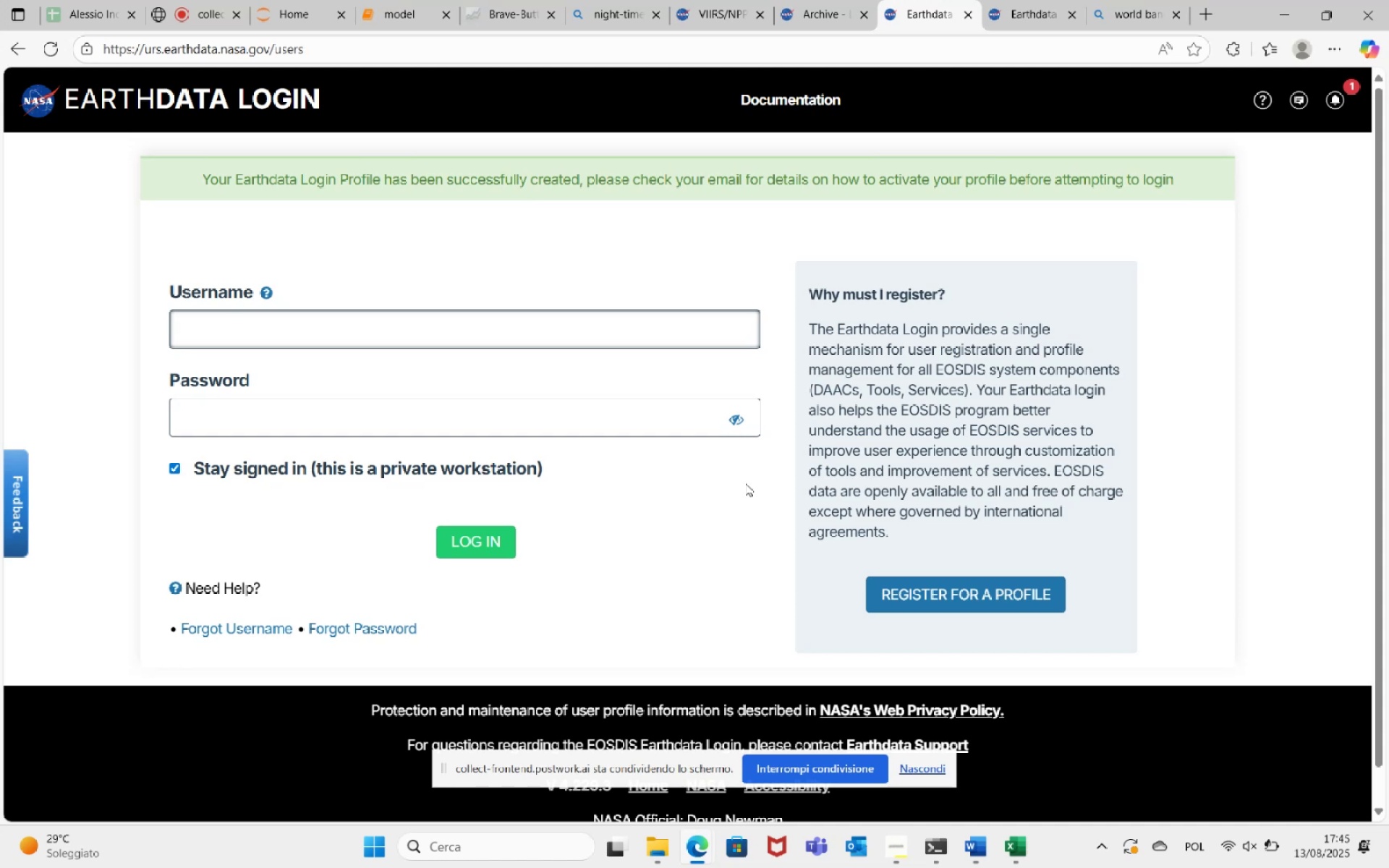 
left_click([600, 328])
 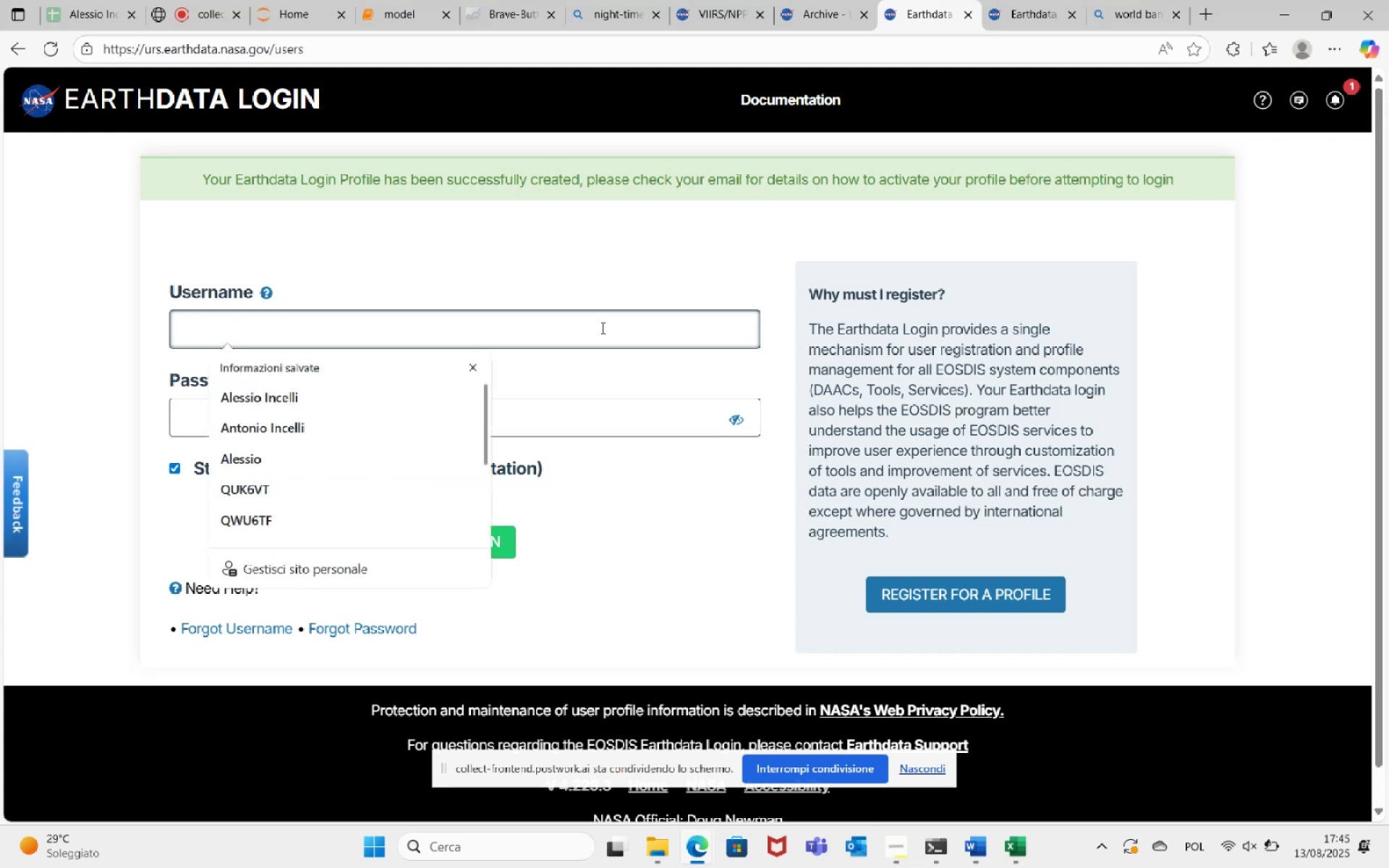 
type(alessioincelli)
key(Tab)
type(AVIssldsr96$)
 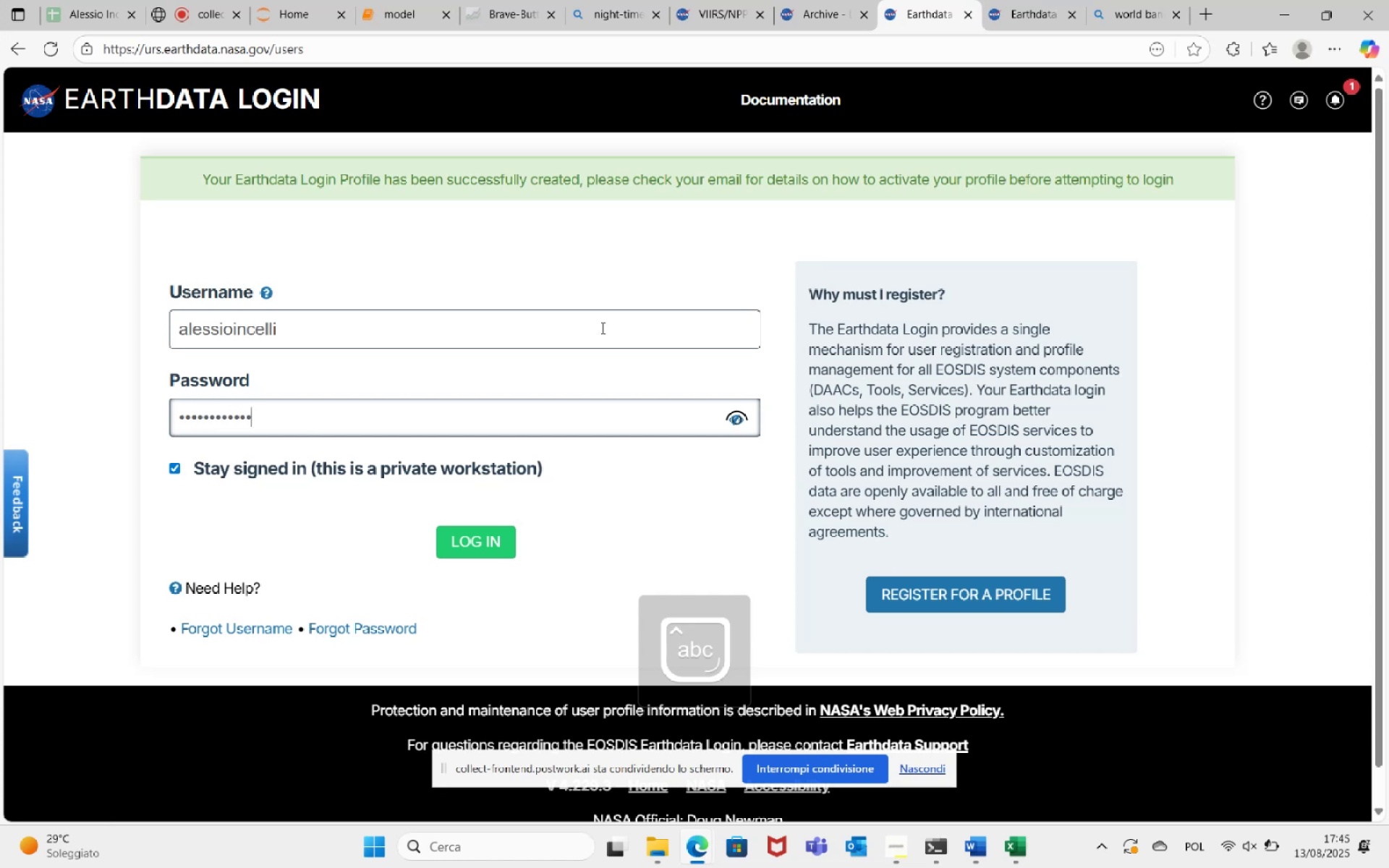 
left_click([498, 538])
 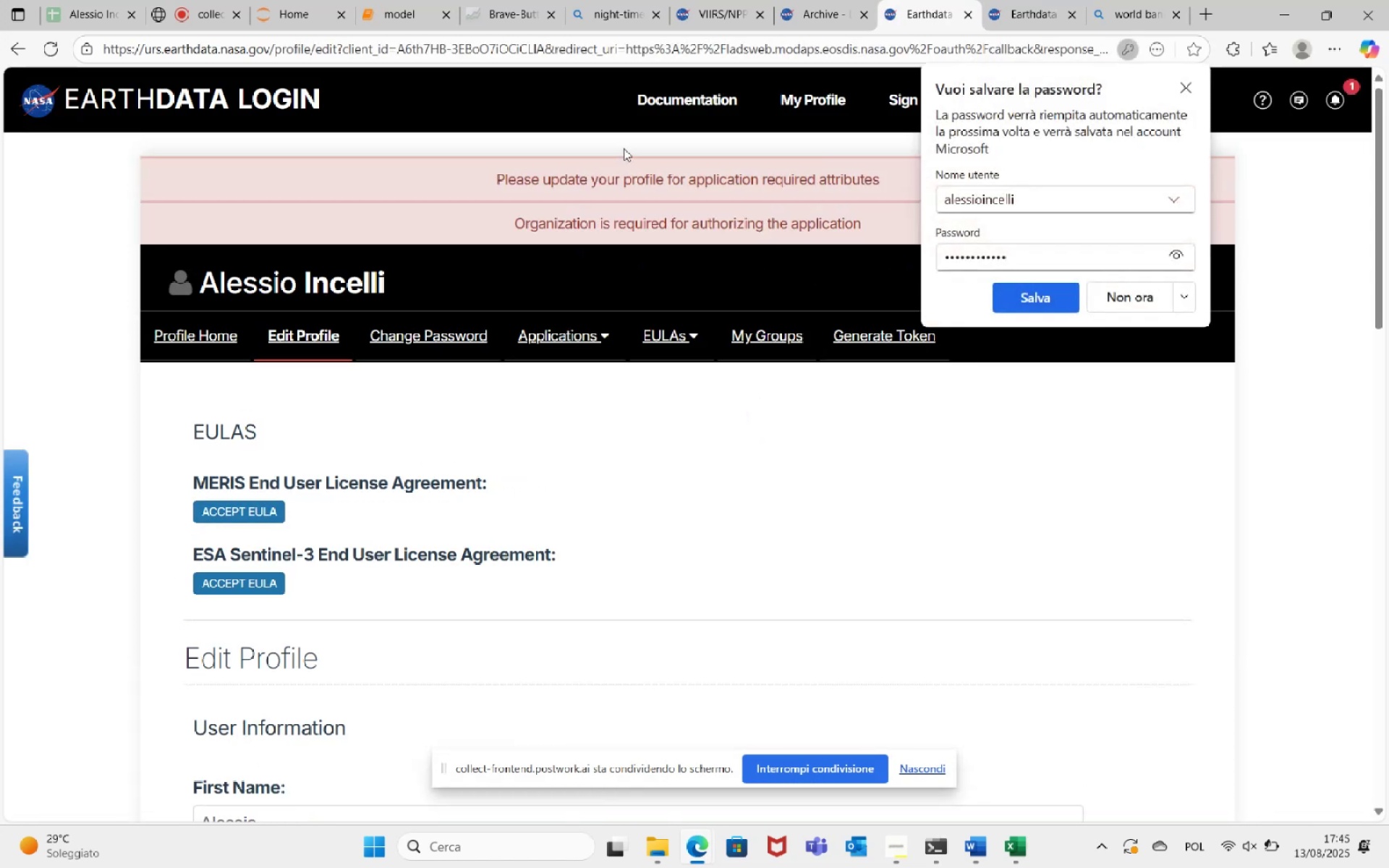 
wait(5.8)
 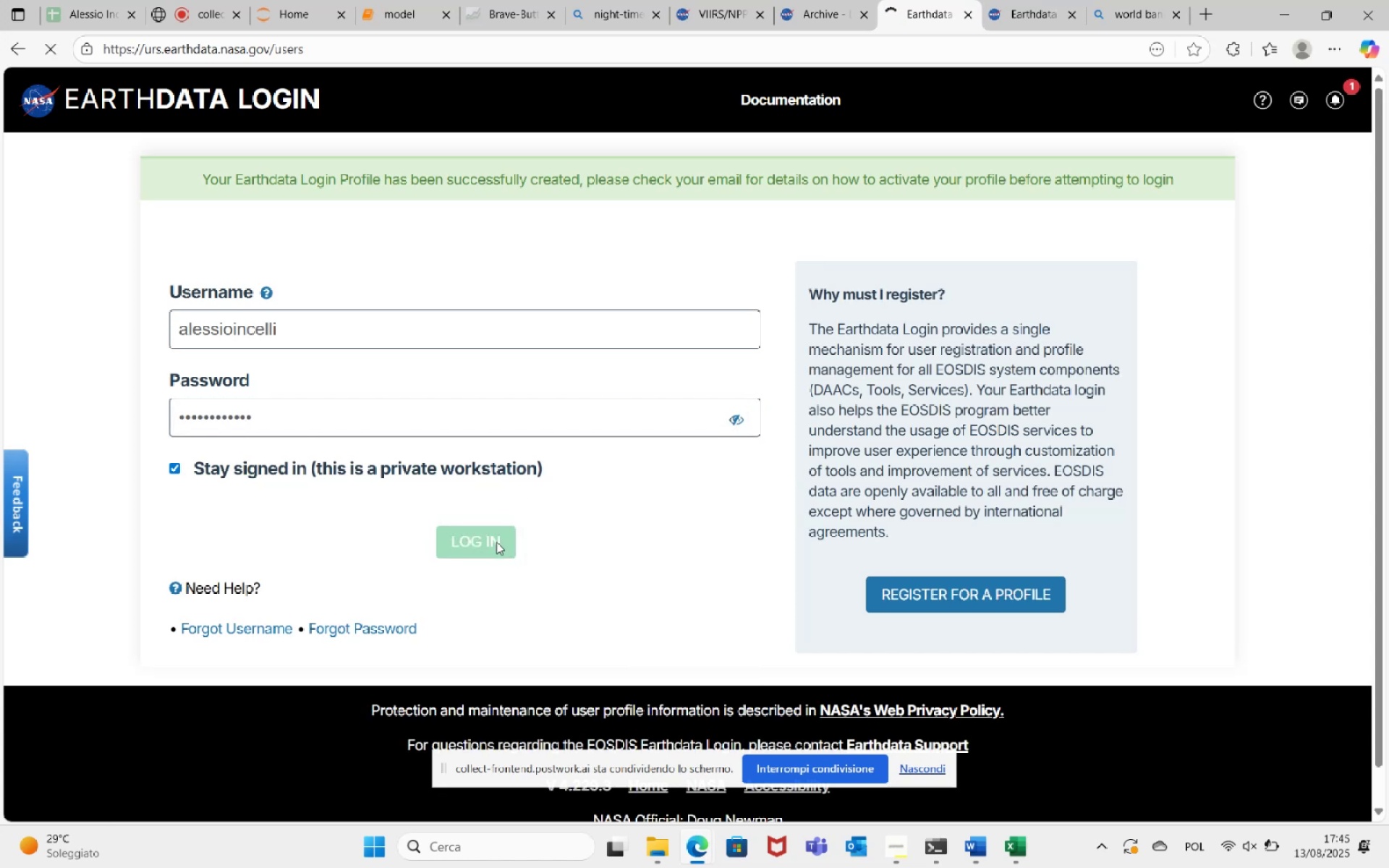 
left_click([1125, 301])
 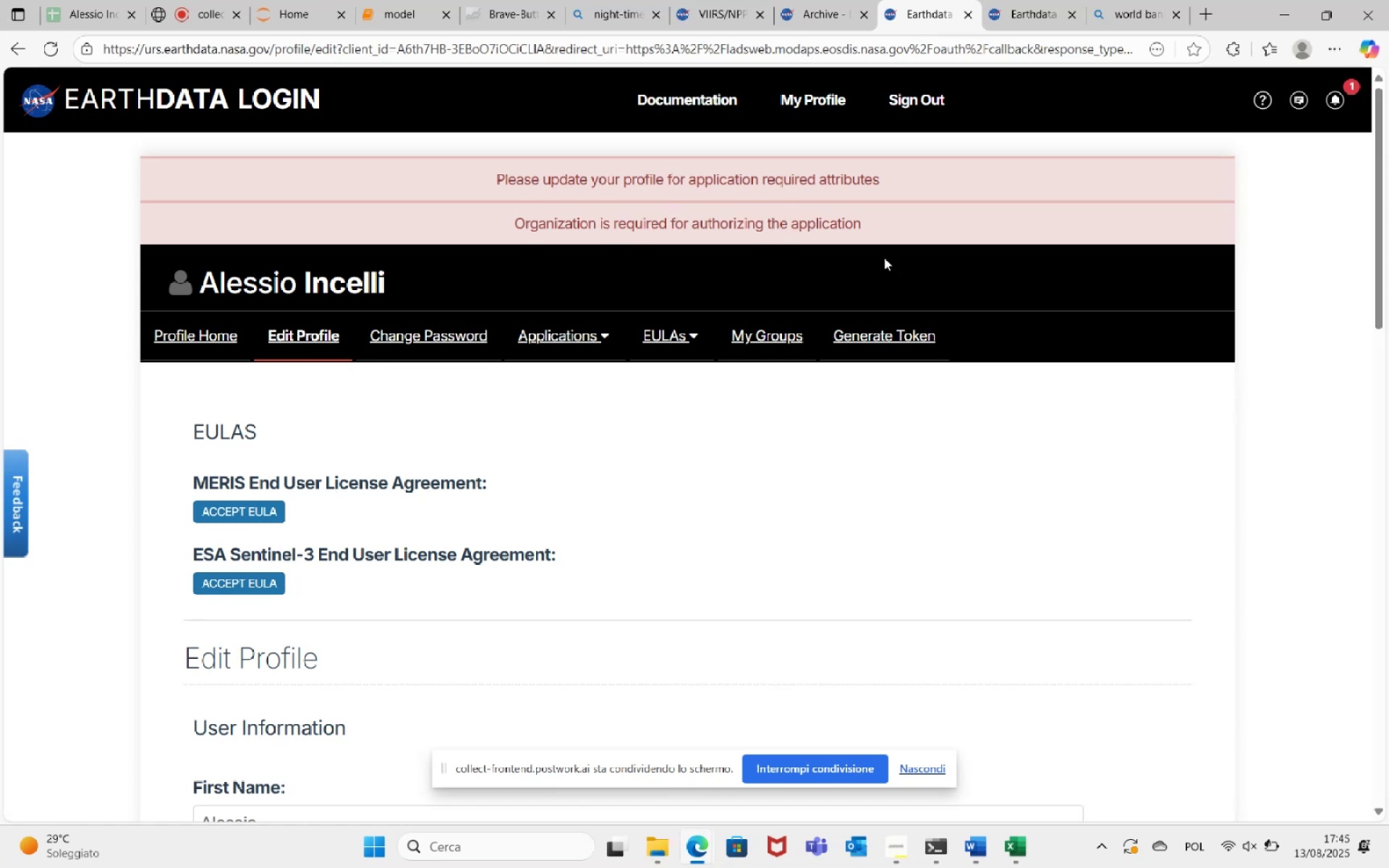 
scroll: coordinate [622, 484], scroll_direction: down, amount: 14.0
 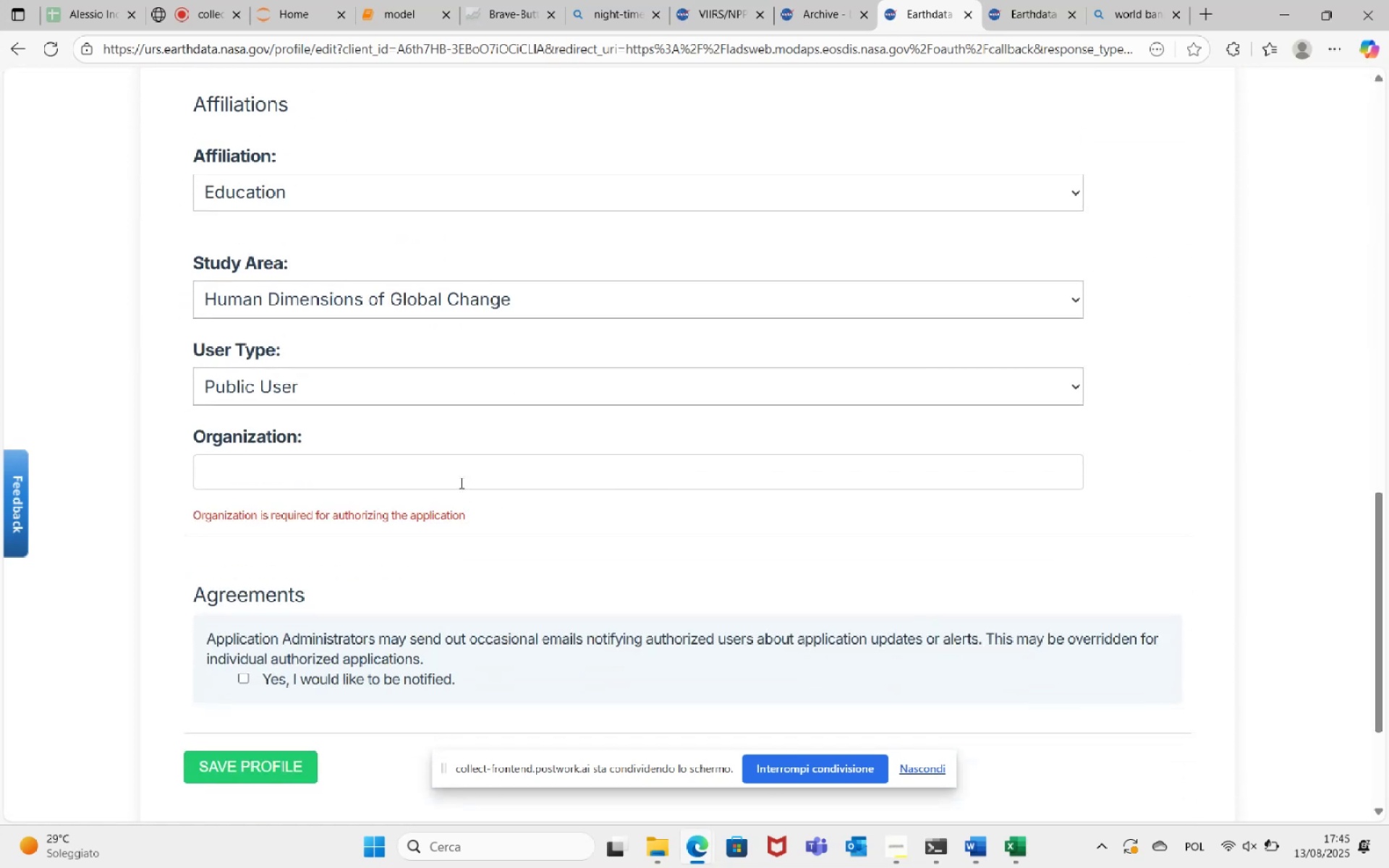 
left_click([470, 474])
 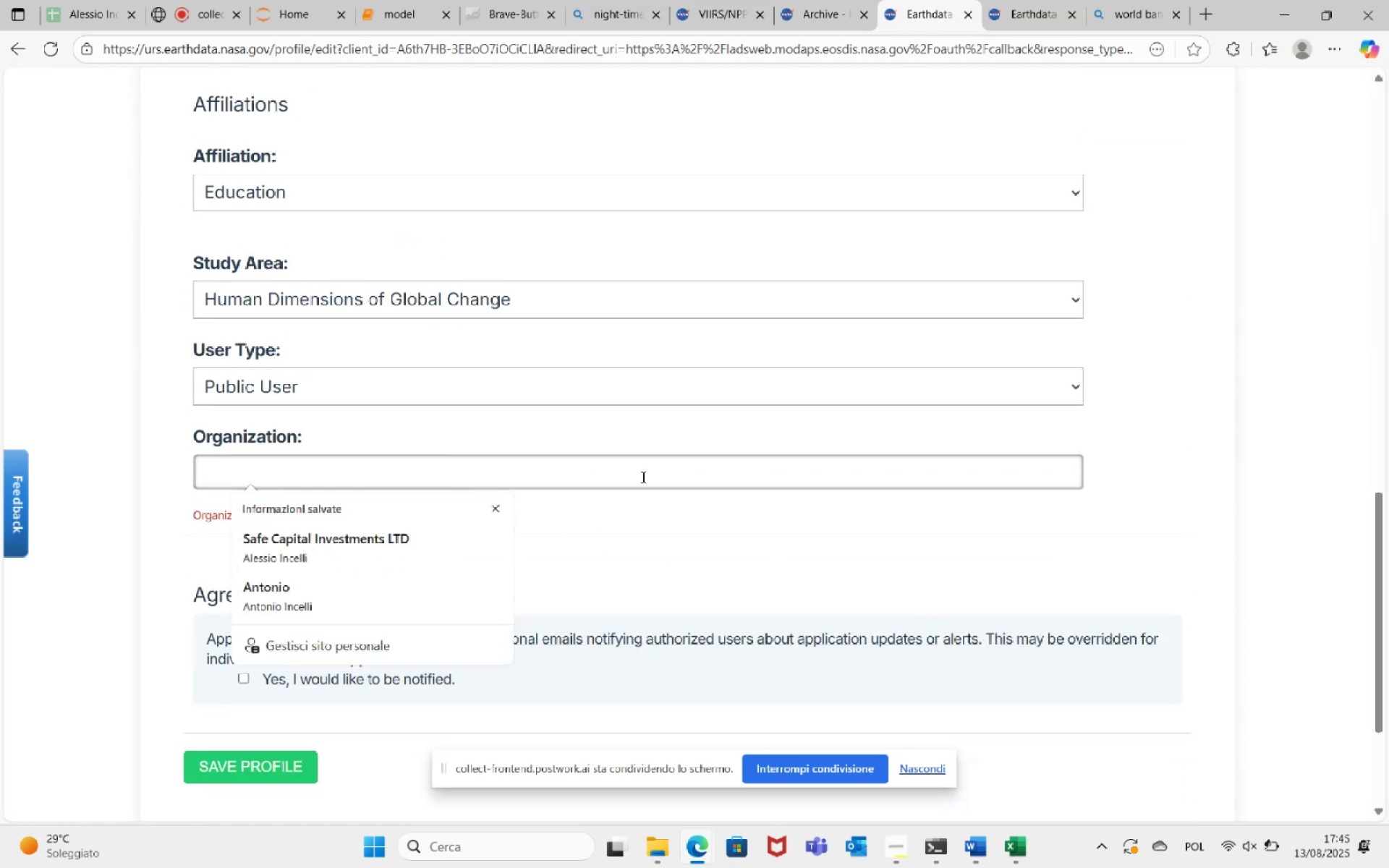 
left_click([600, 472])
 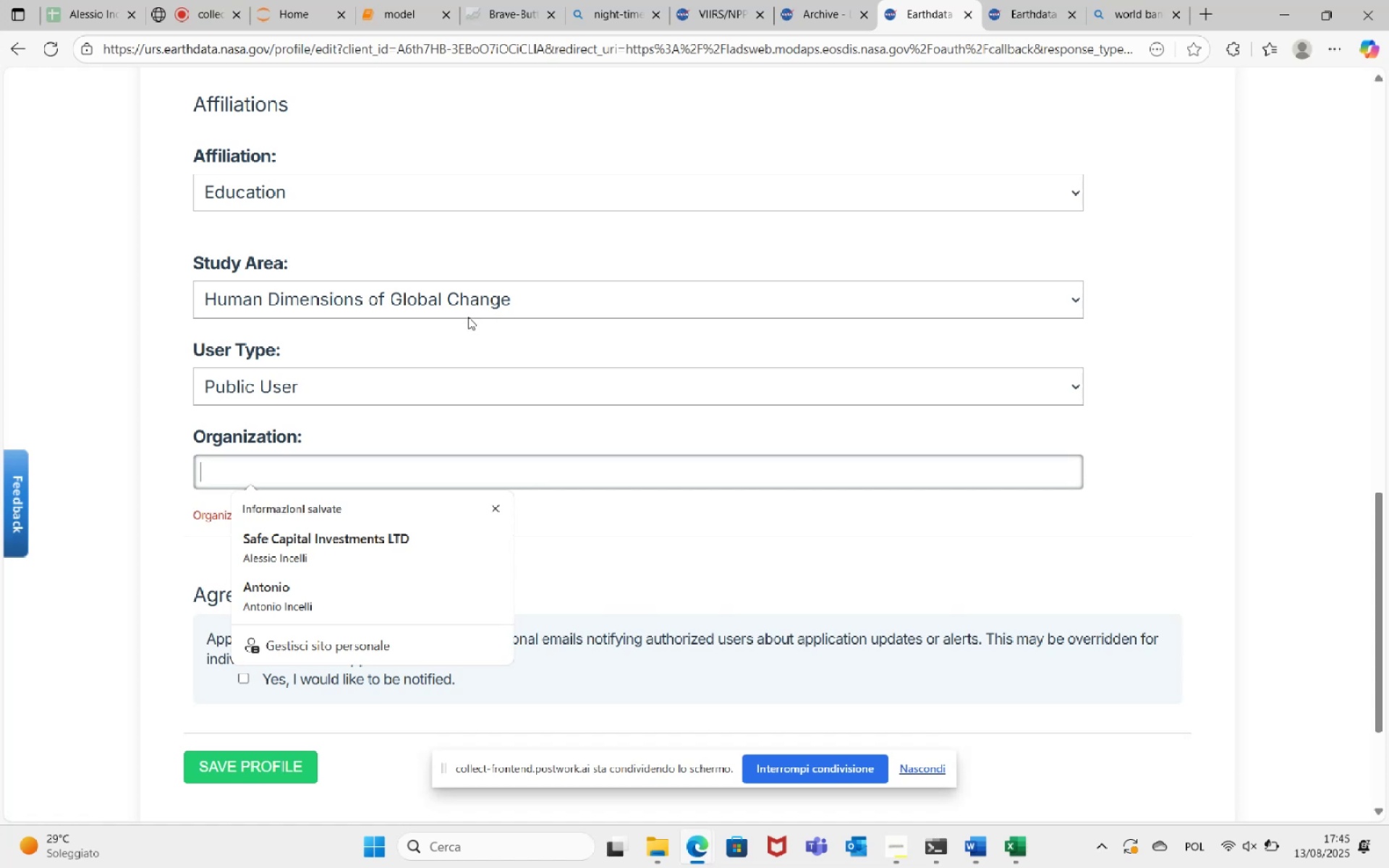 
left_click([485, 472])
 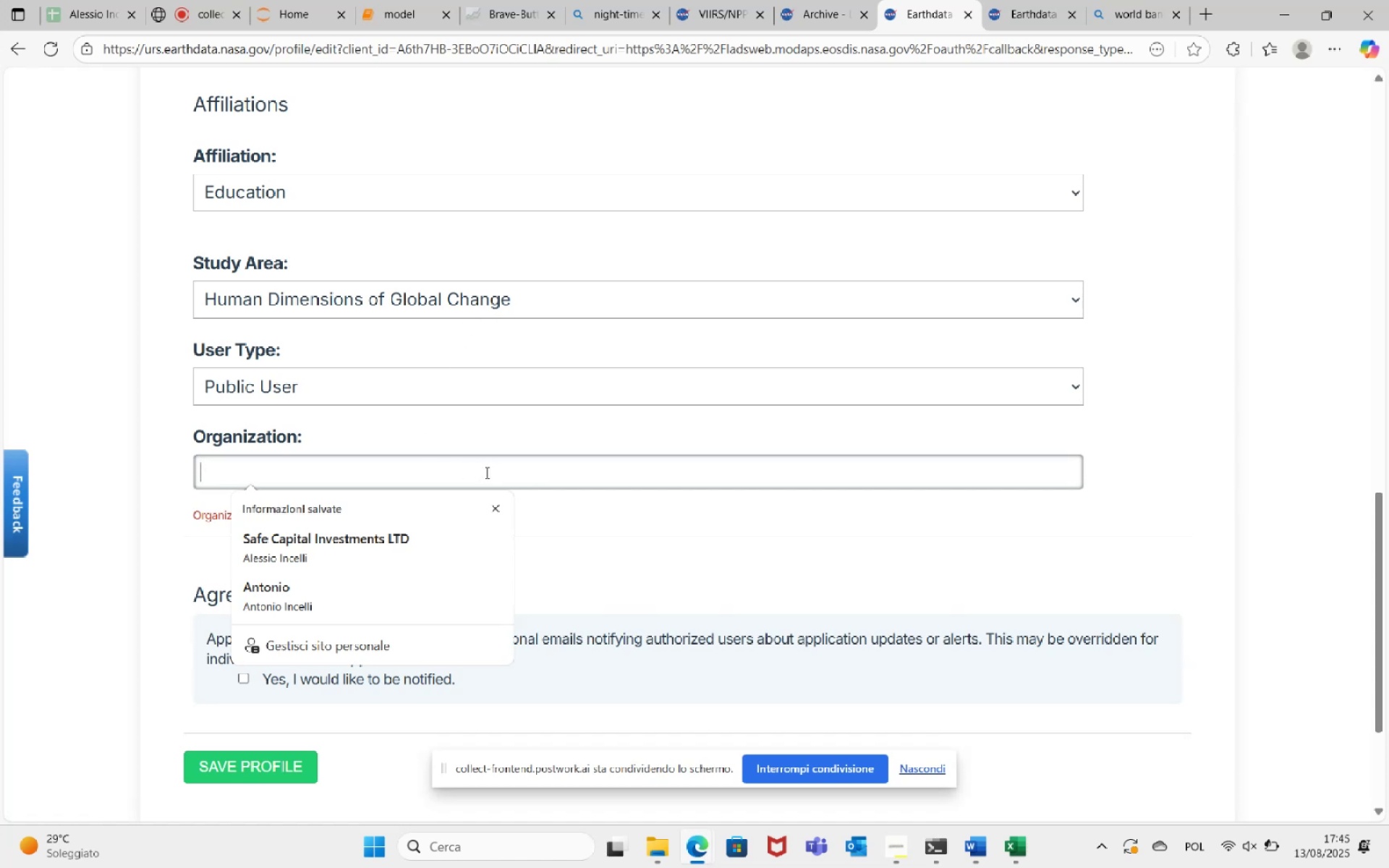 
scroll: coordinate [500, 433], scroll_direction: up, amount: 13.0
 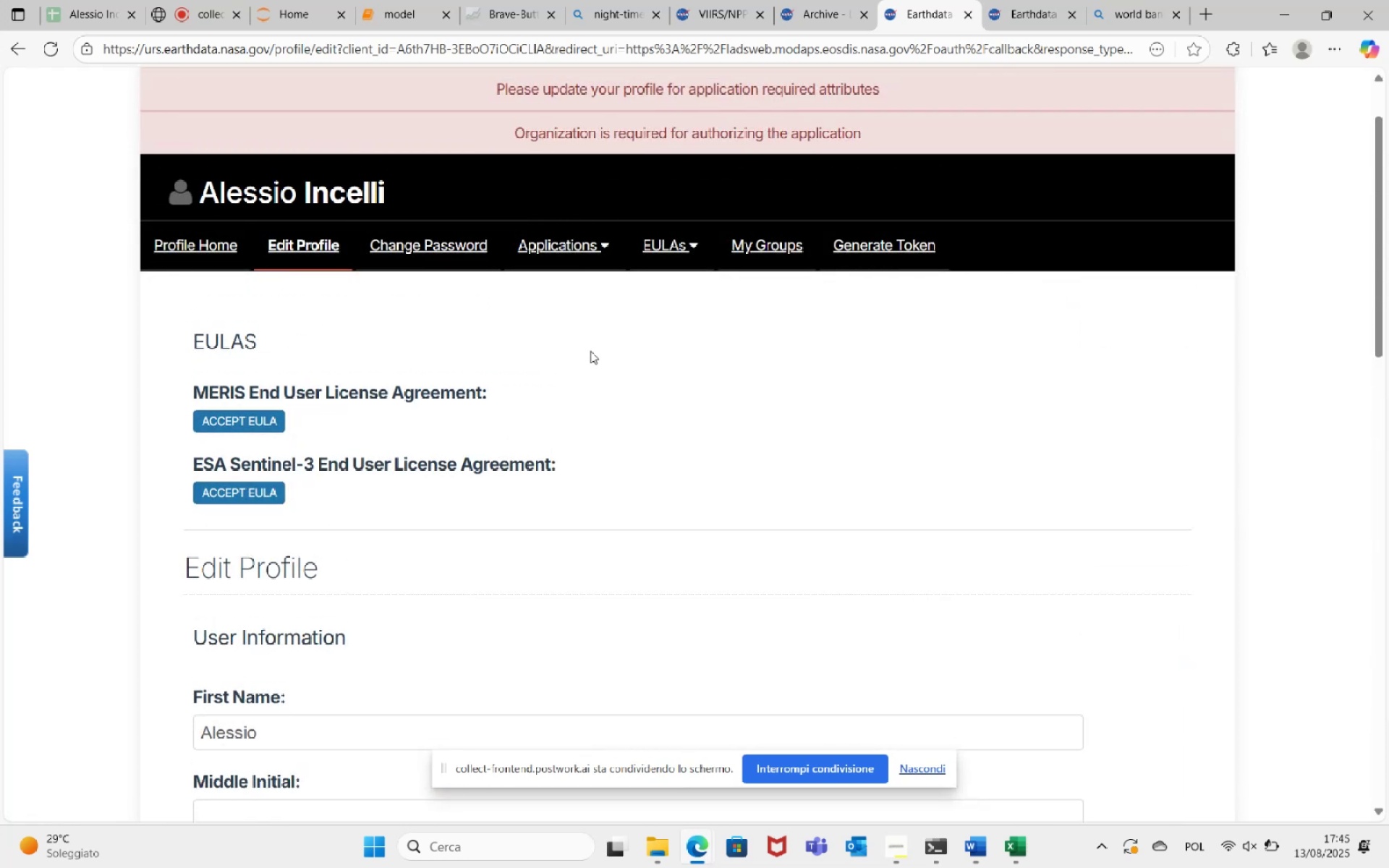 
scroll: coordinate [591, 352], scroll_direction: down, amount: 15.0
 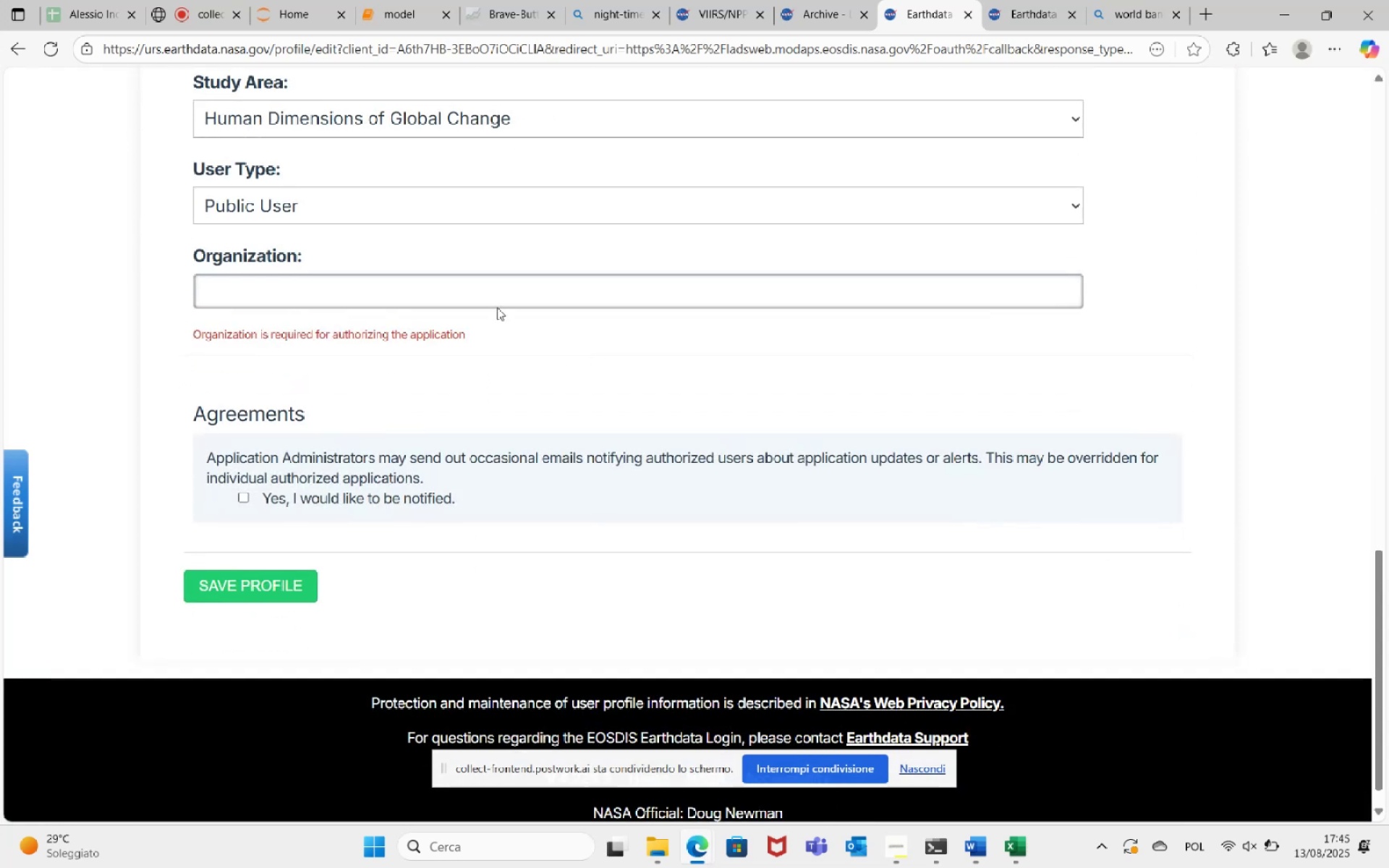 
left_click([495, 297])
 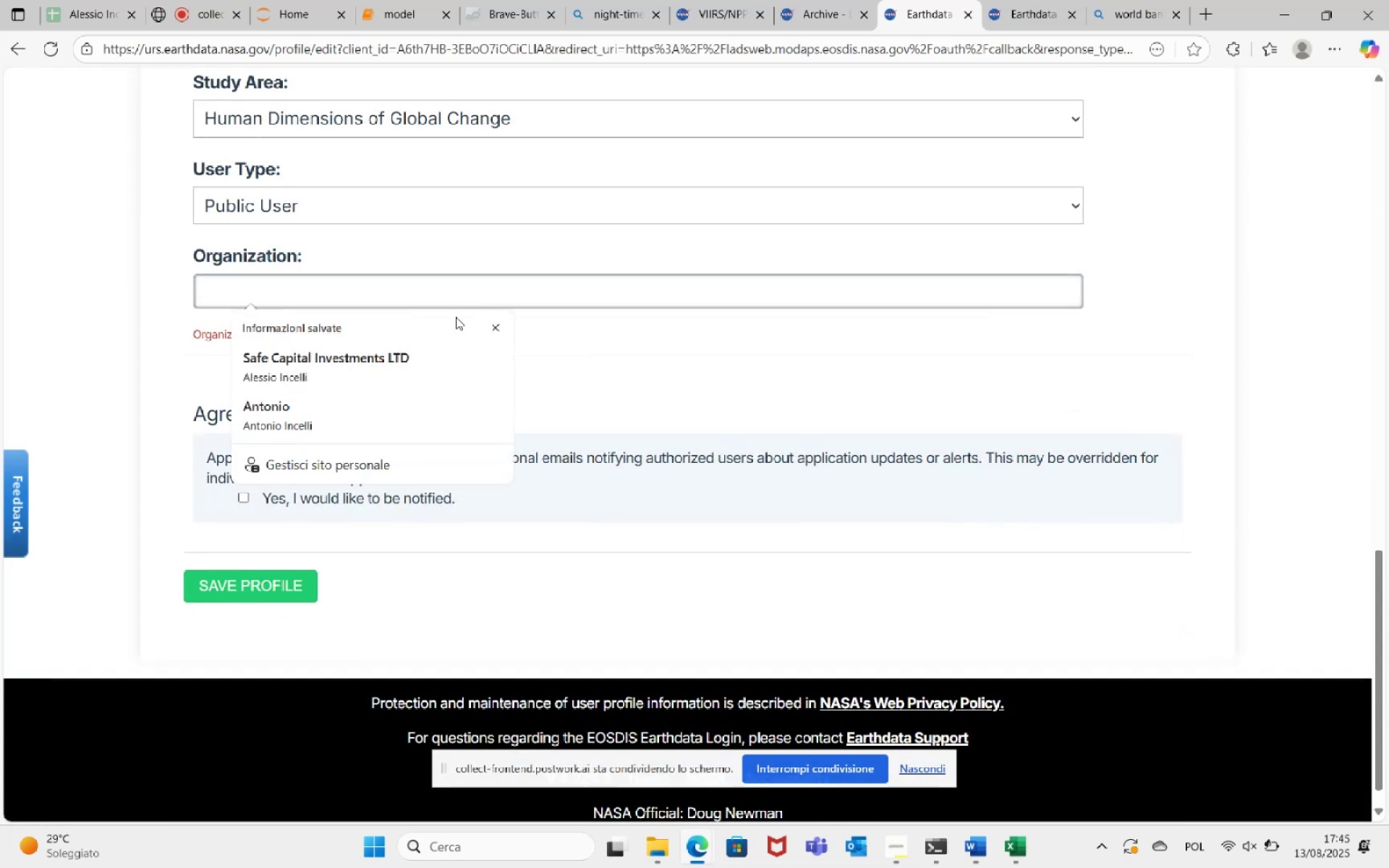 
left_click([375, 370])
 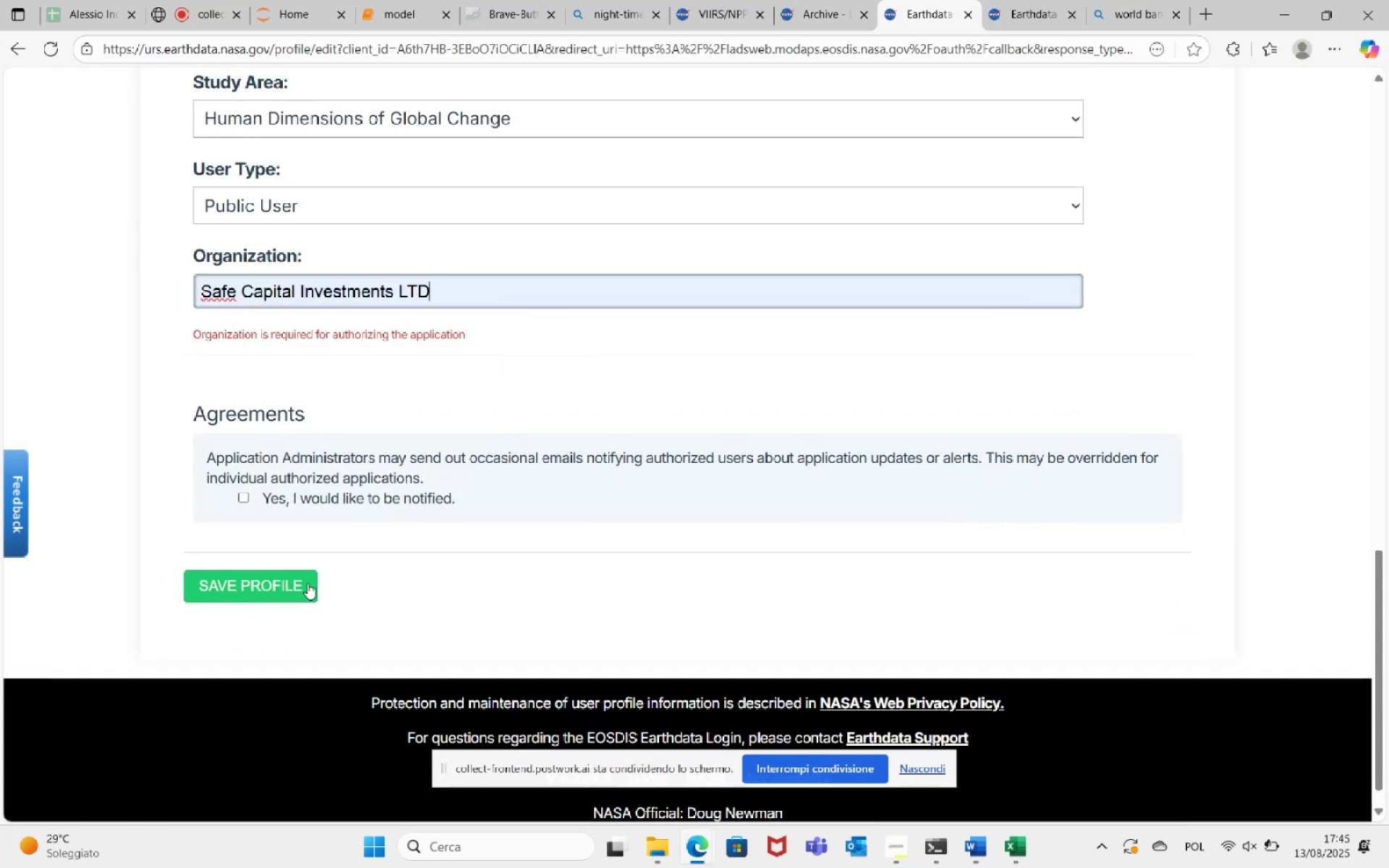 
left_click([268, 586])
 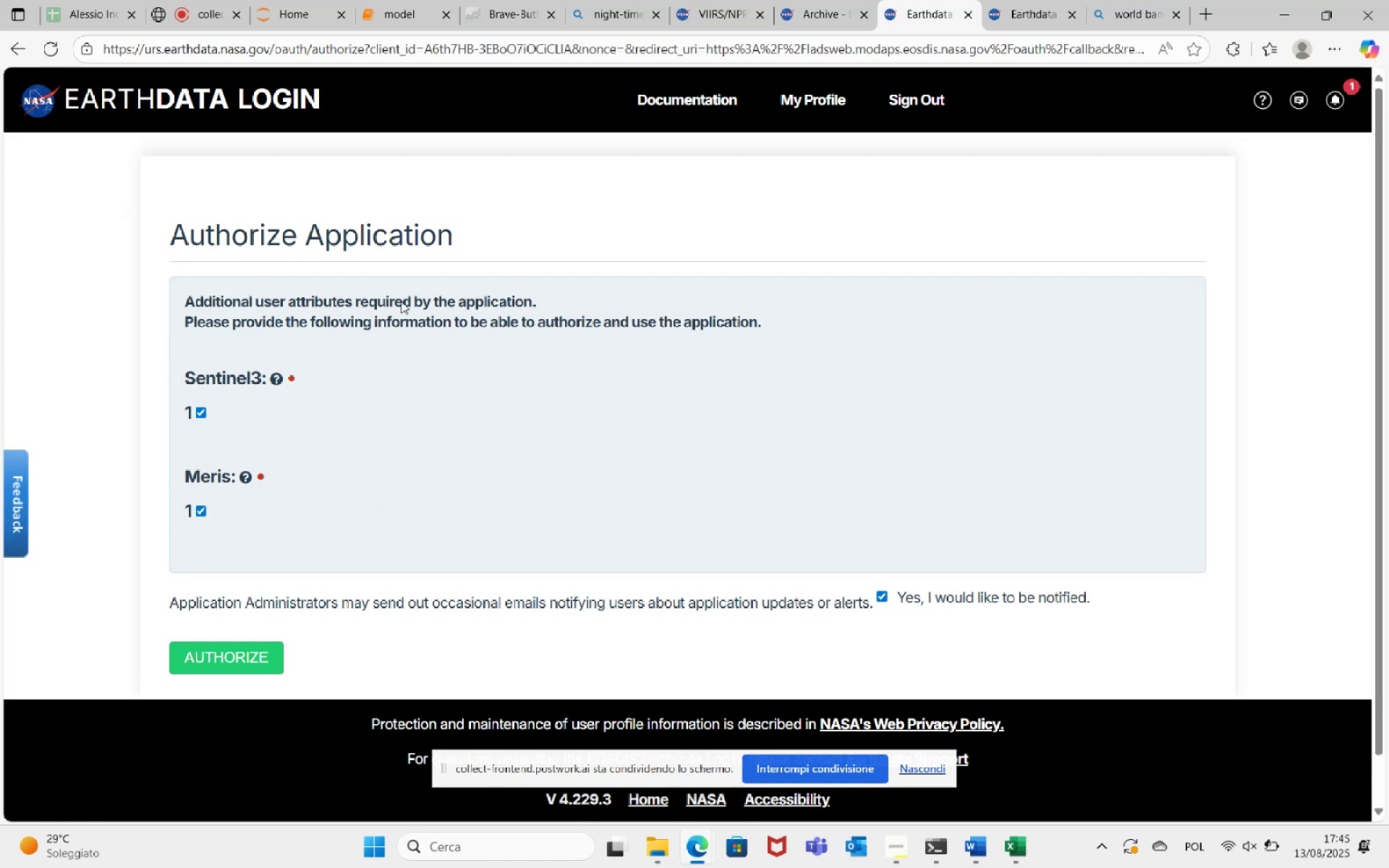 
wait(8.43)
 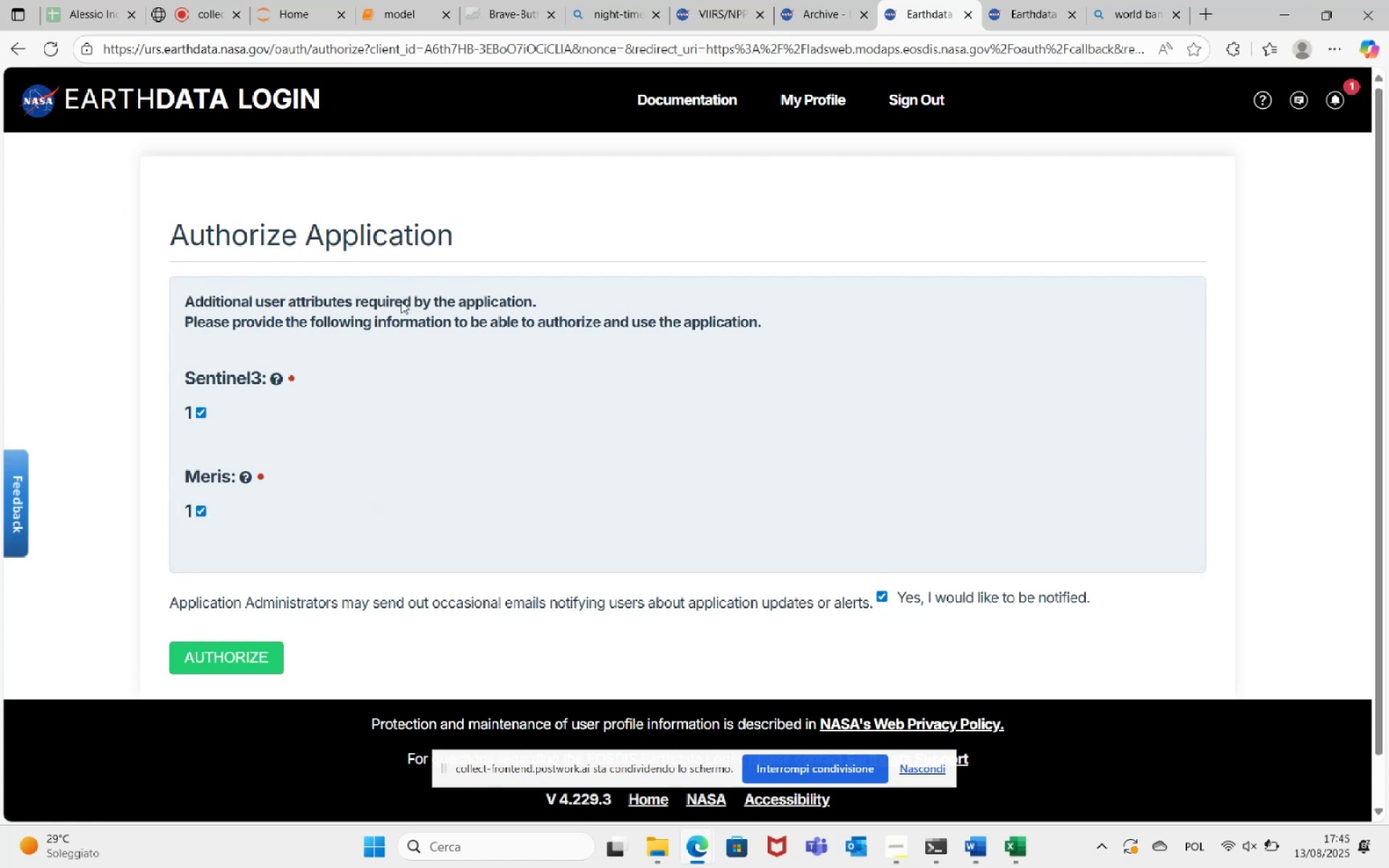 
left_click([273, 378])
 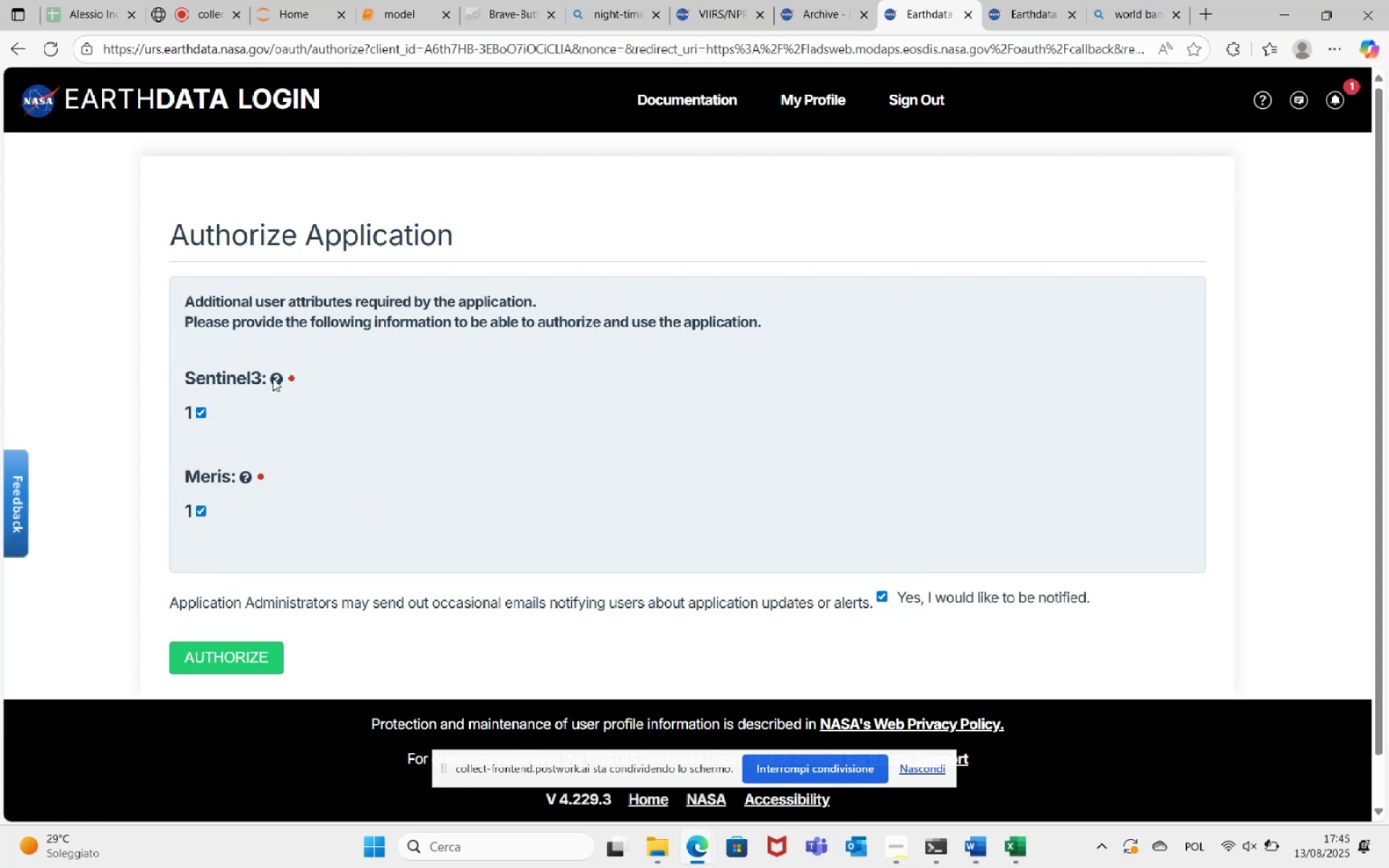 
left_click([276, 381])
 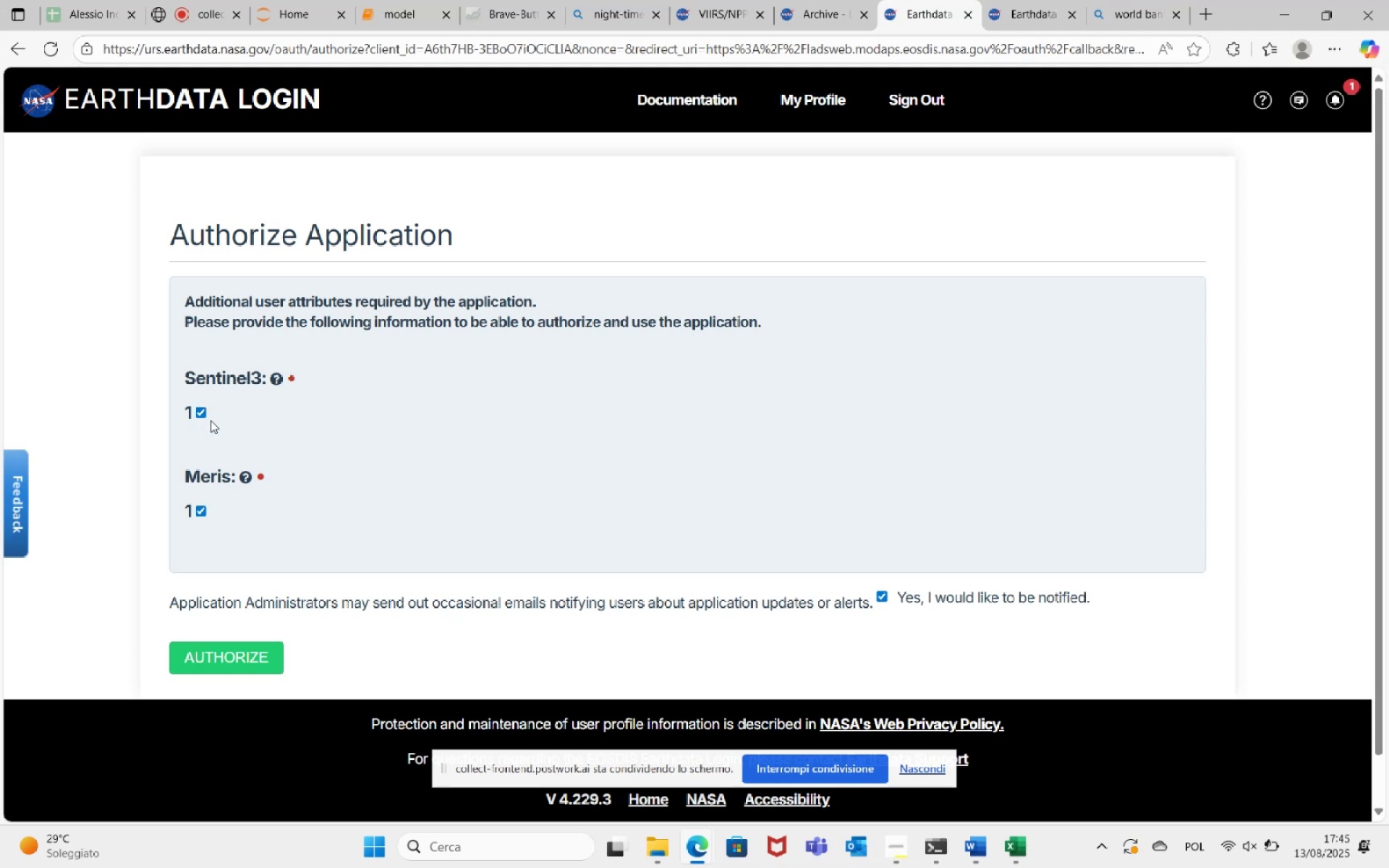 
wait(6.49)
 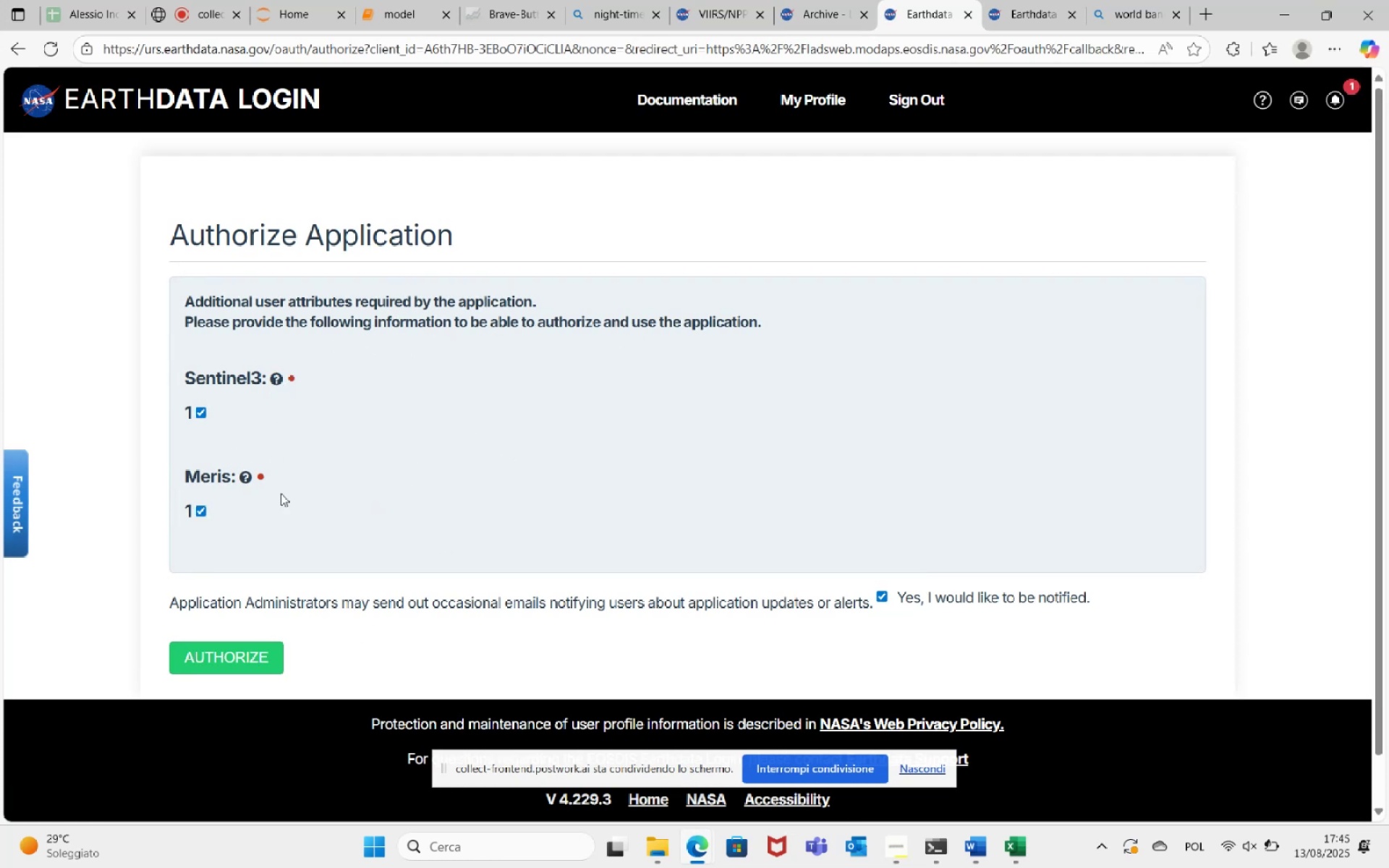 
left_click([240, 658])
 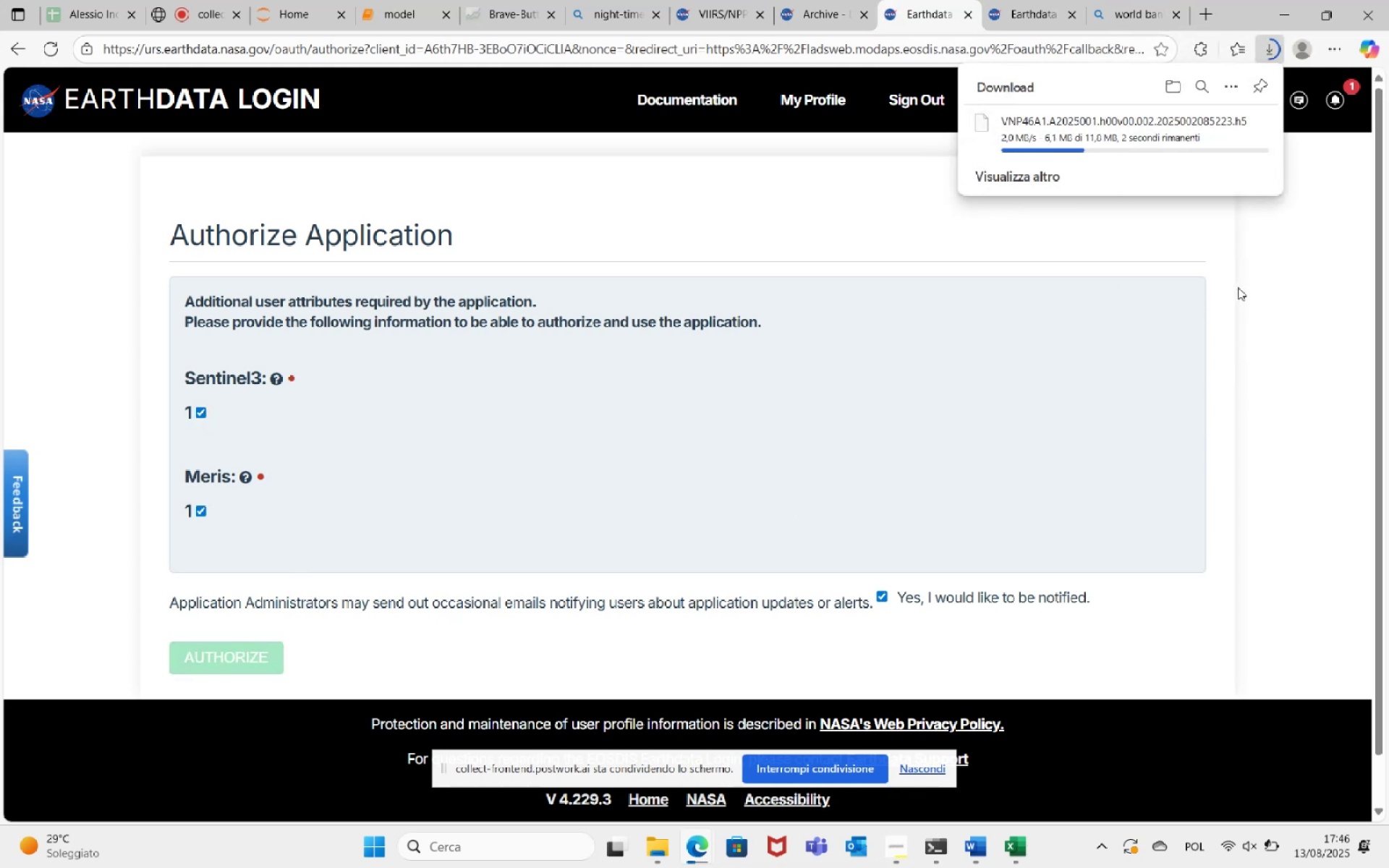 
wait(9.43)
 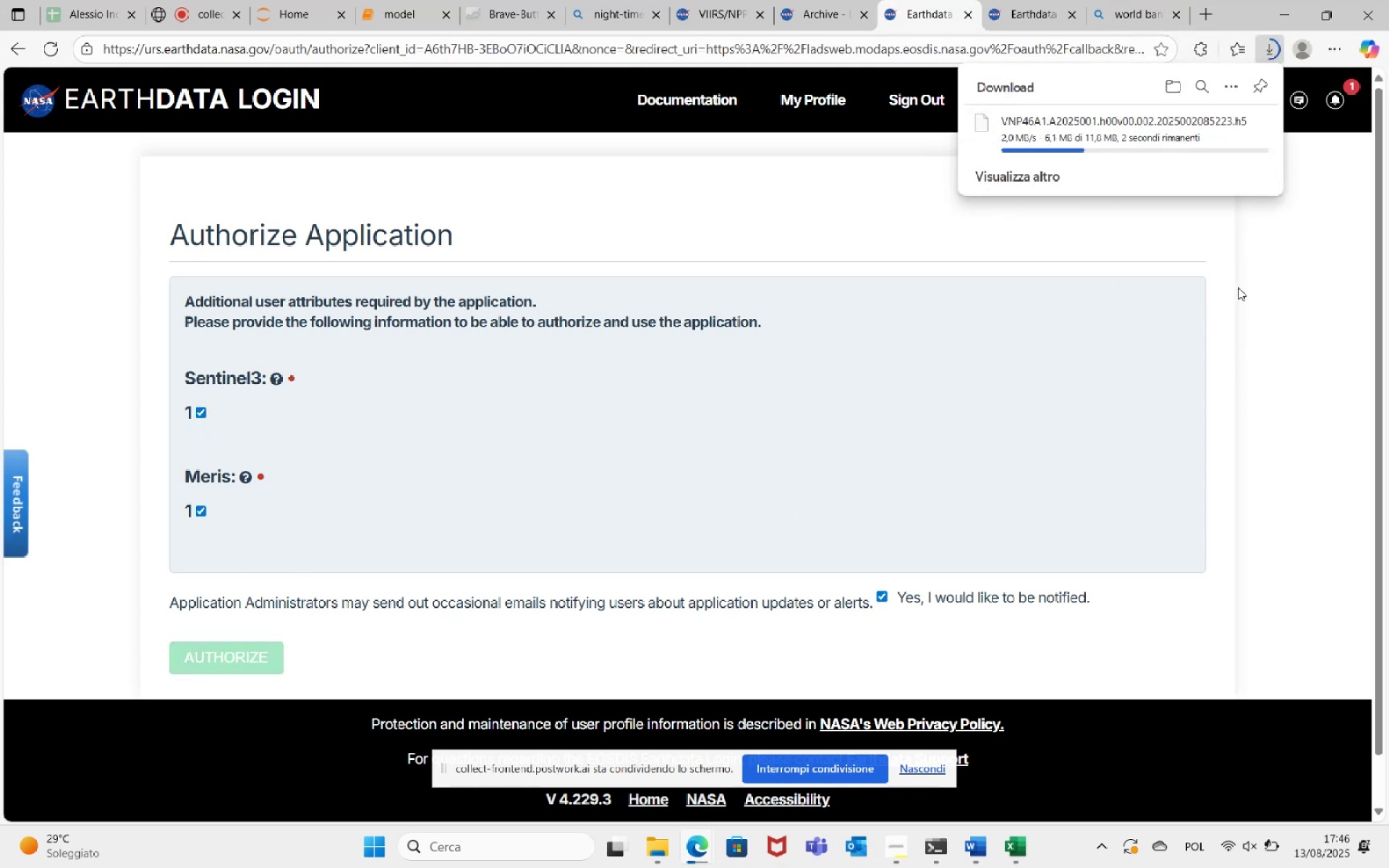 
left_click([1013, 140])
 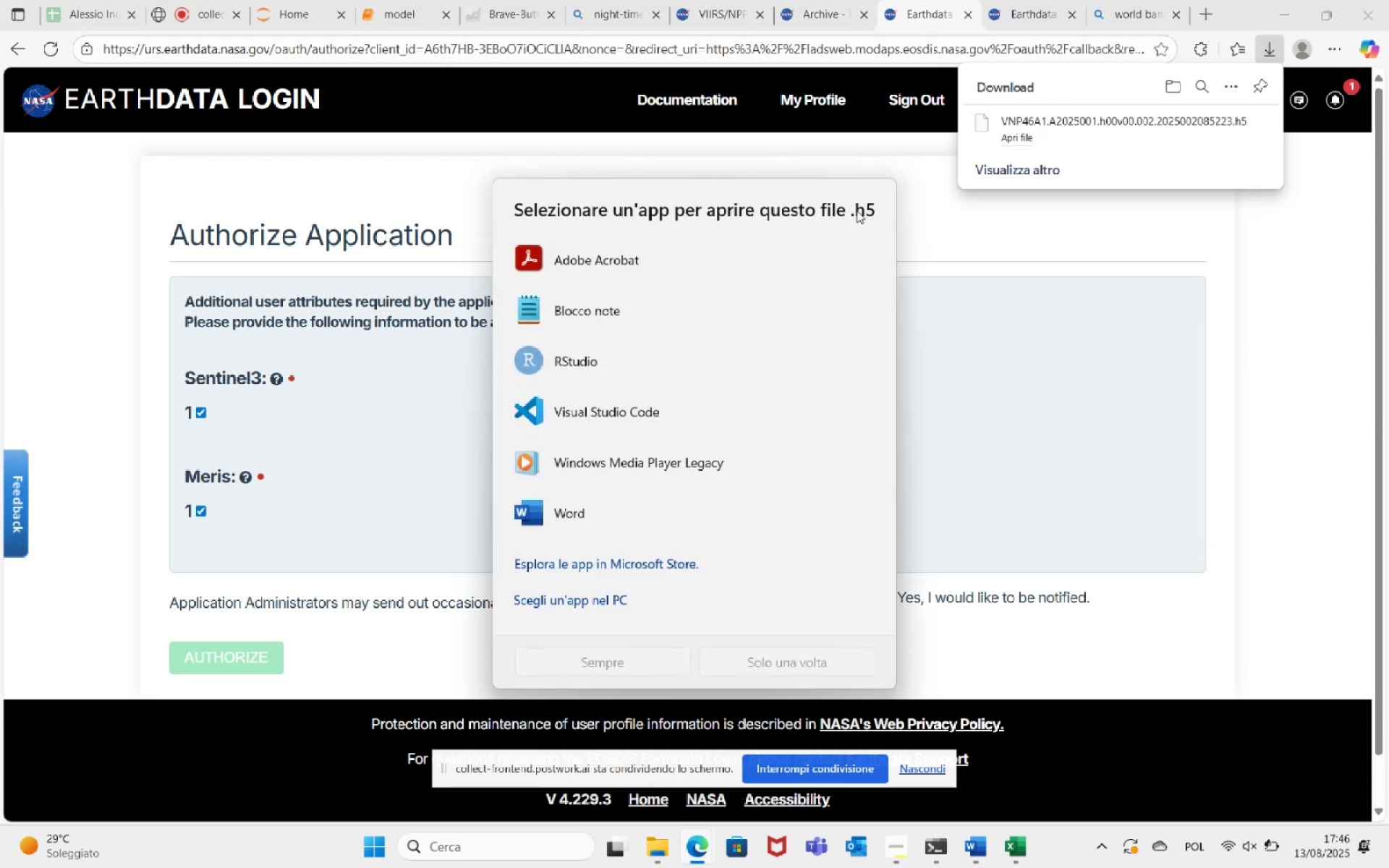 
left_click([646, 310])
 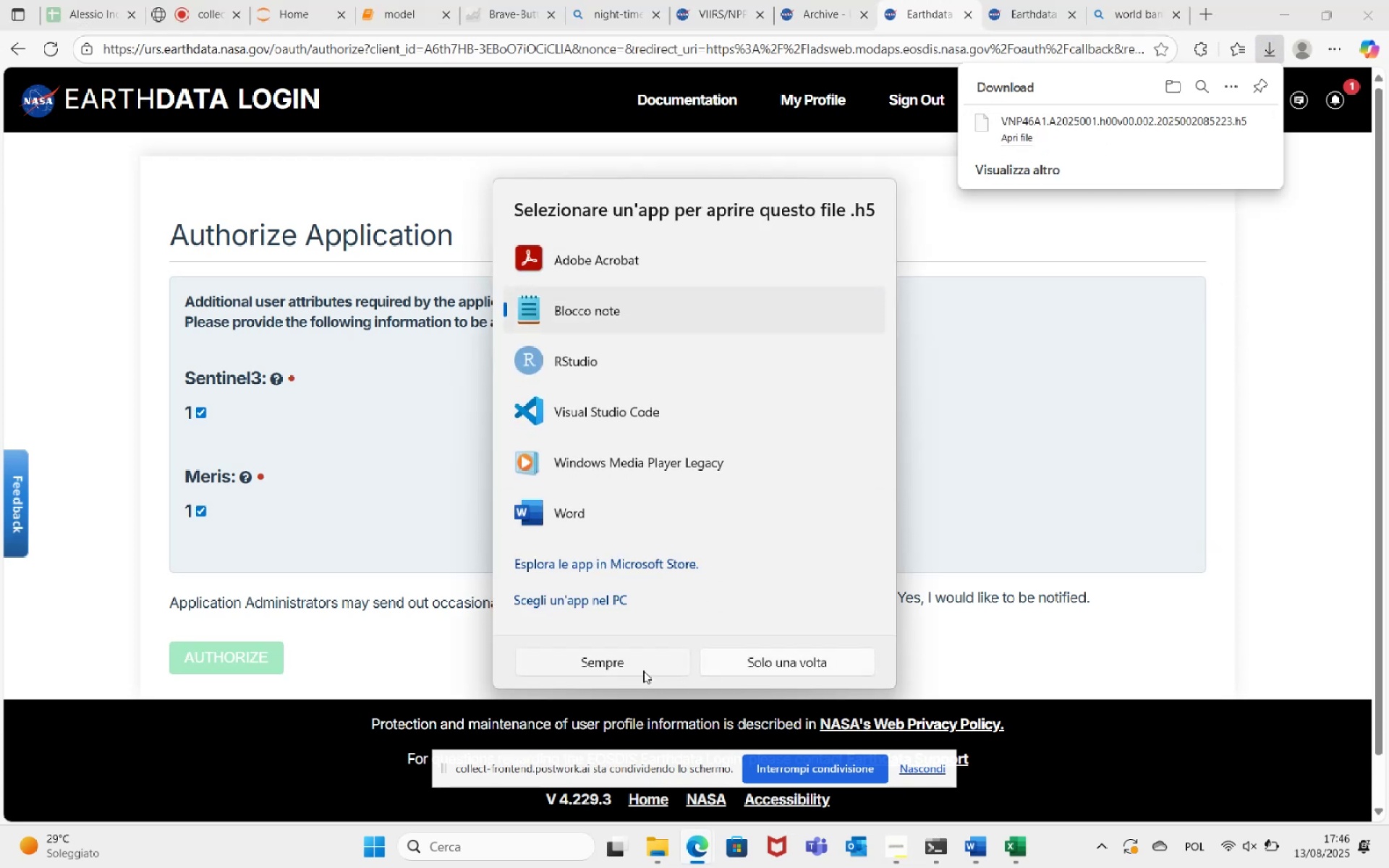 
left_click([768, 660])
 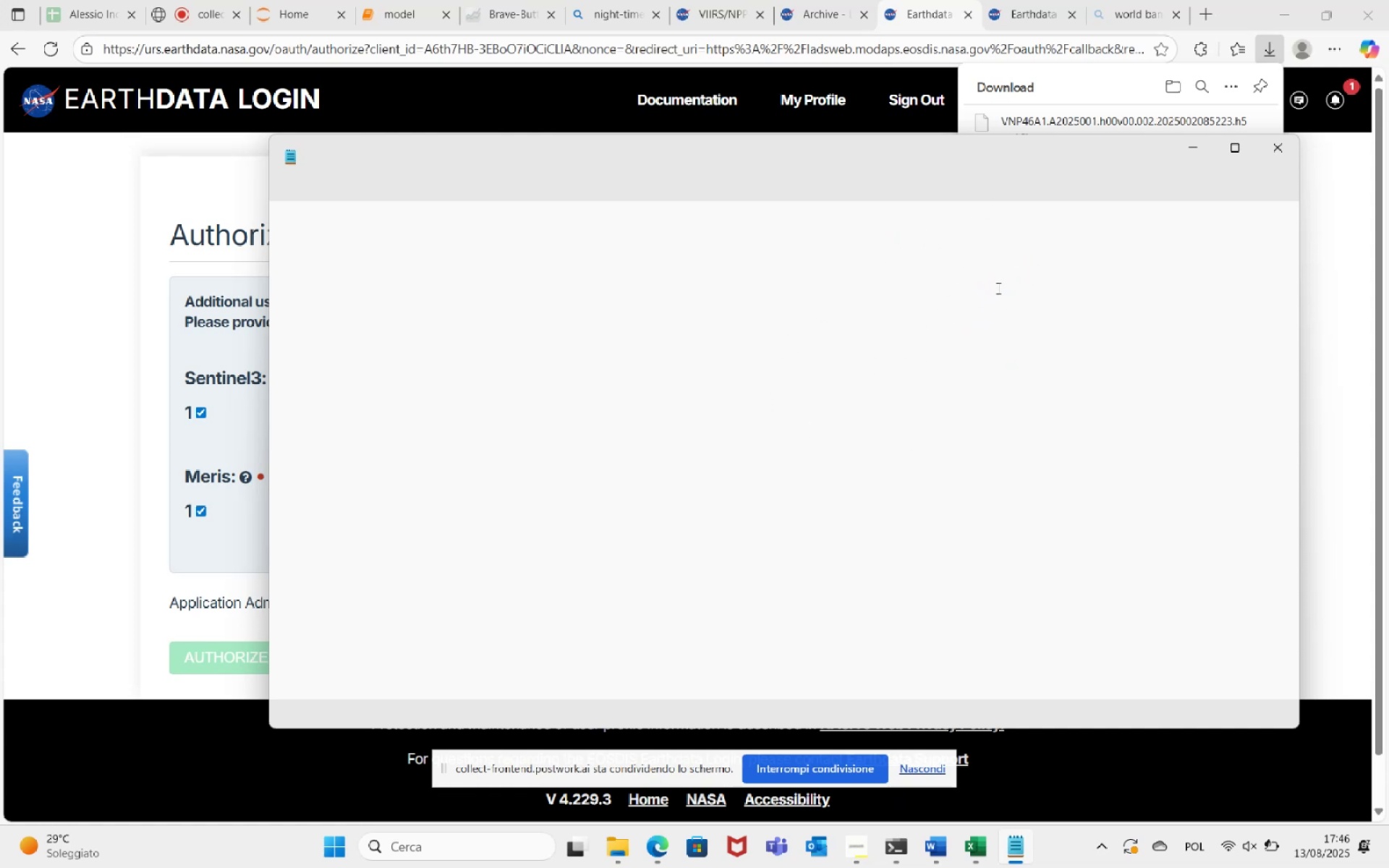 
wait(24.15)
 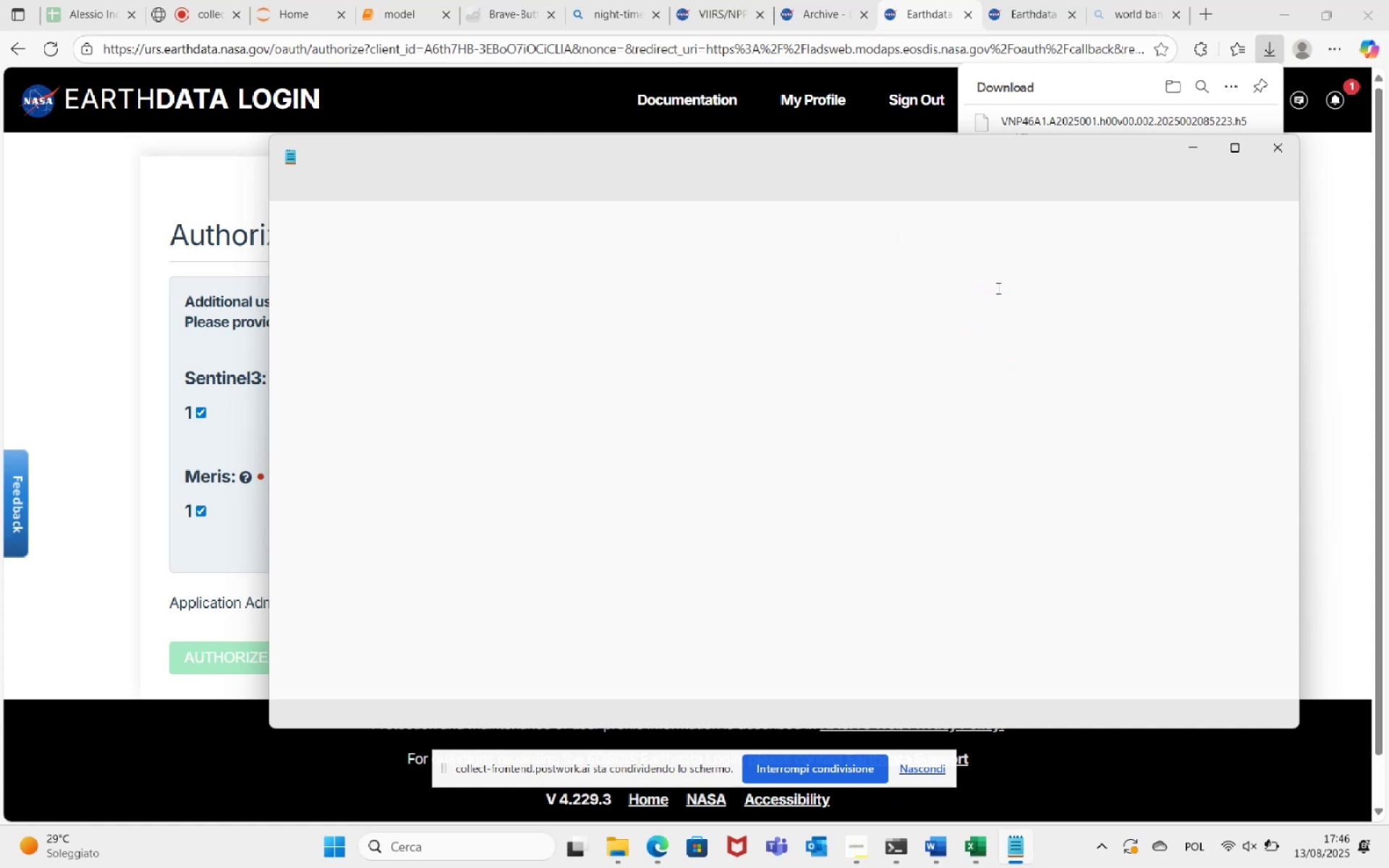 
scroll: coordinate [608, 476], scroll_direction: down, amount: 10.0
 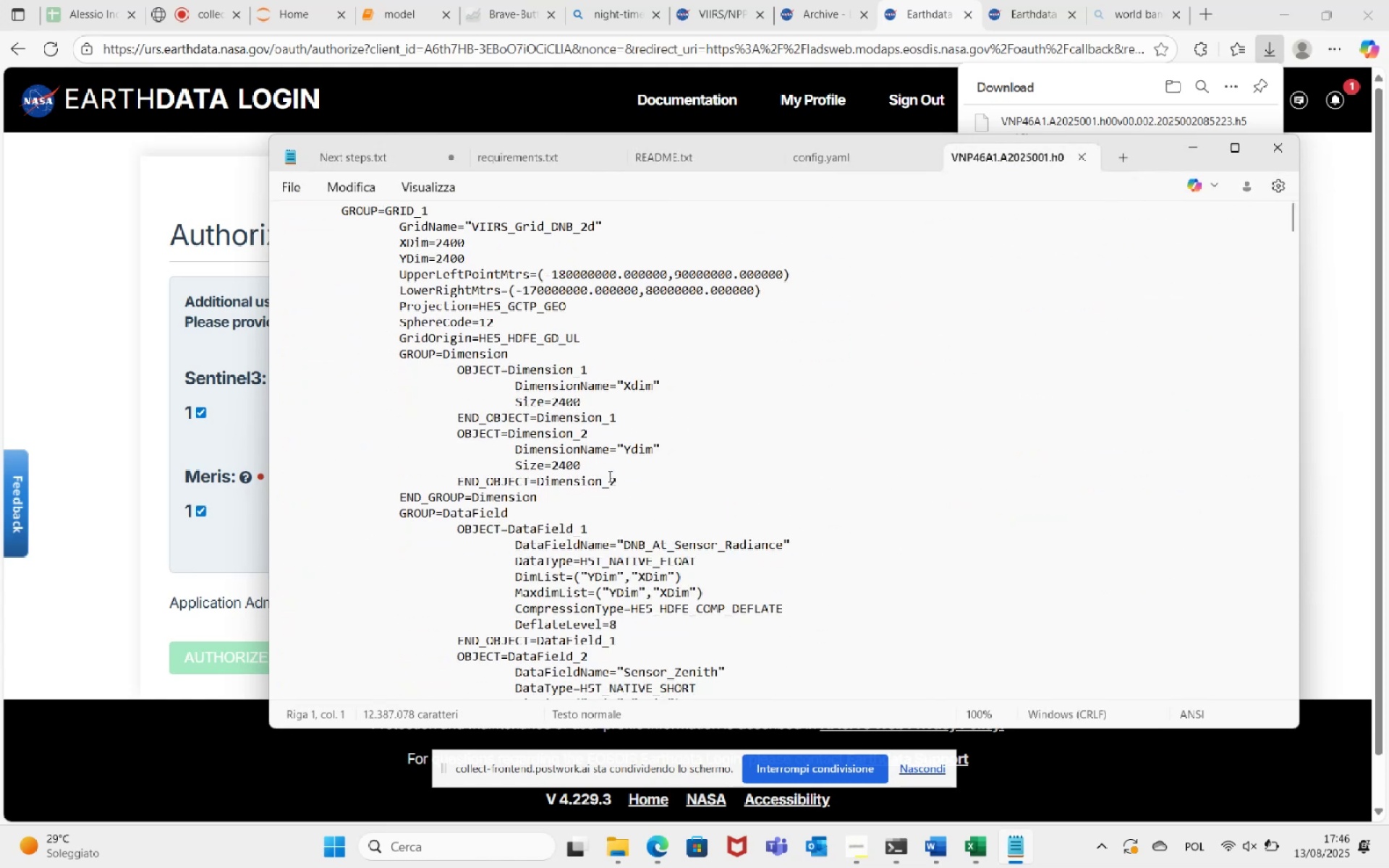 
scroll: coordinate [608, 476], scroll_direction: up, amount: 2.0
 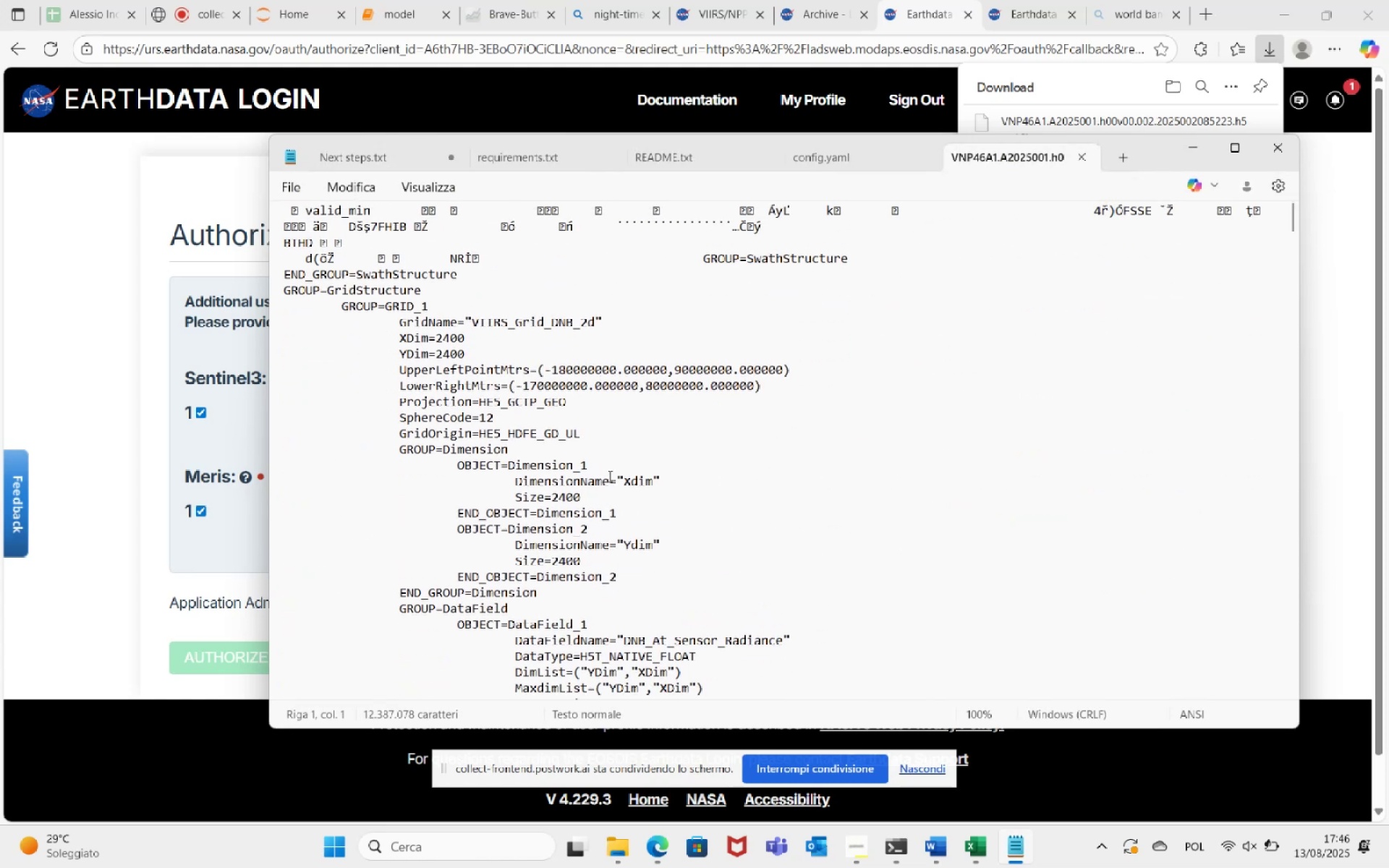 
scroll: coordinate [631, 496], scroll_direction: down, amount: 20.0
 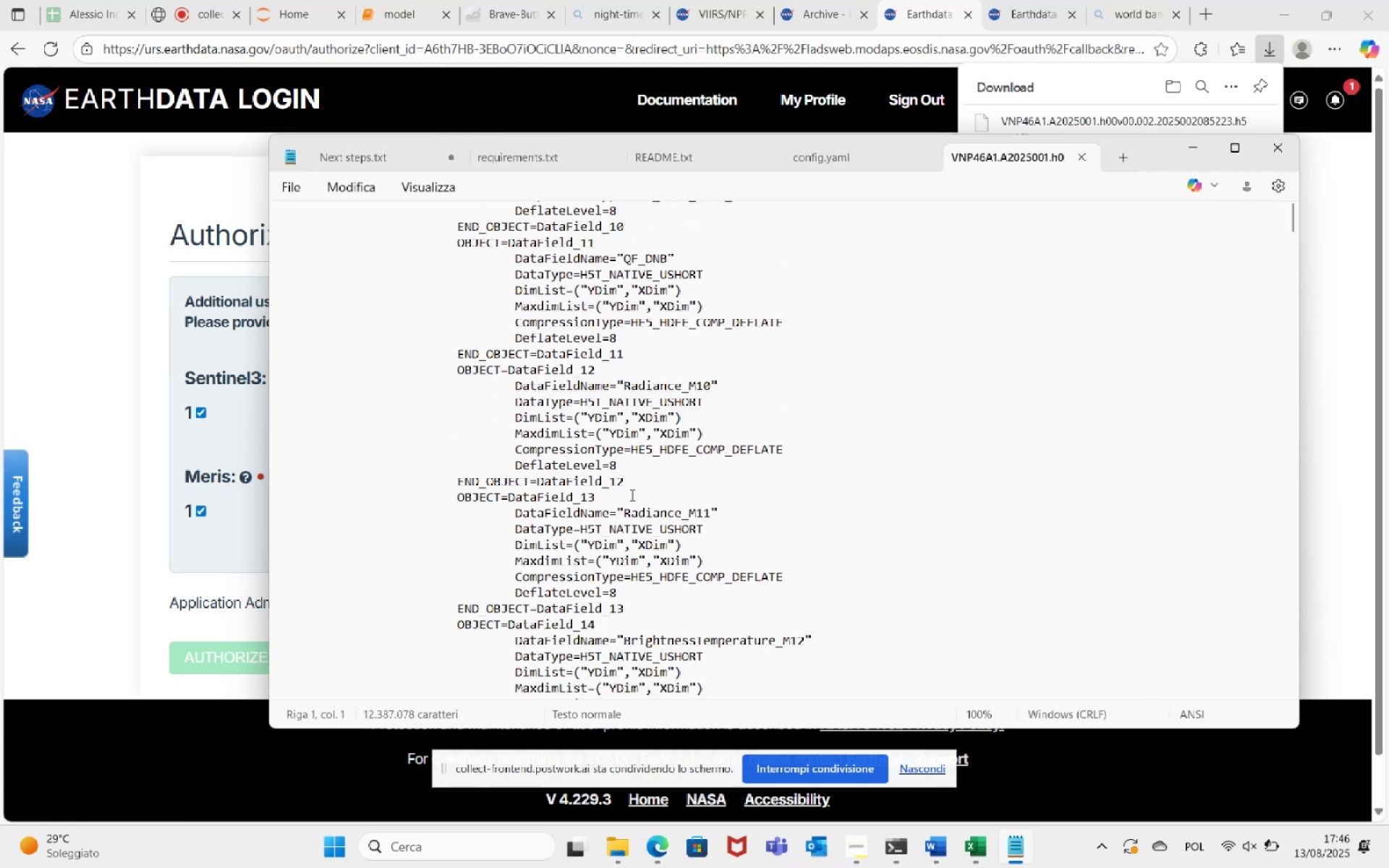 
scroll: coordinate [660, 467], scroll_direction: down, amount: 28.0
 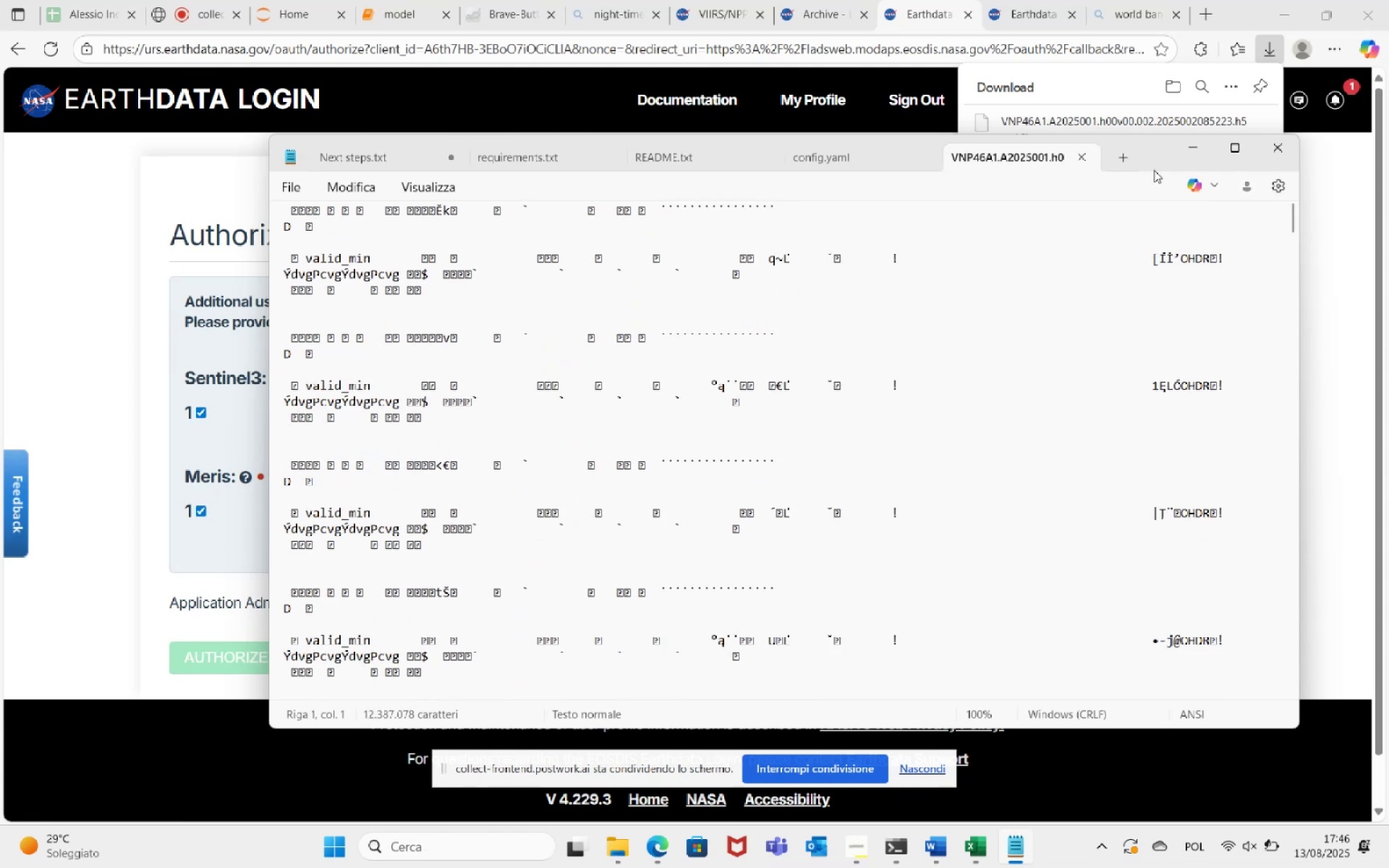 
mouse_move([1086, 157])
 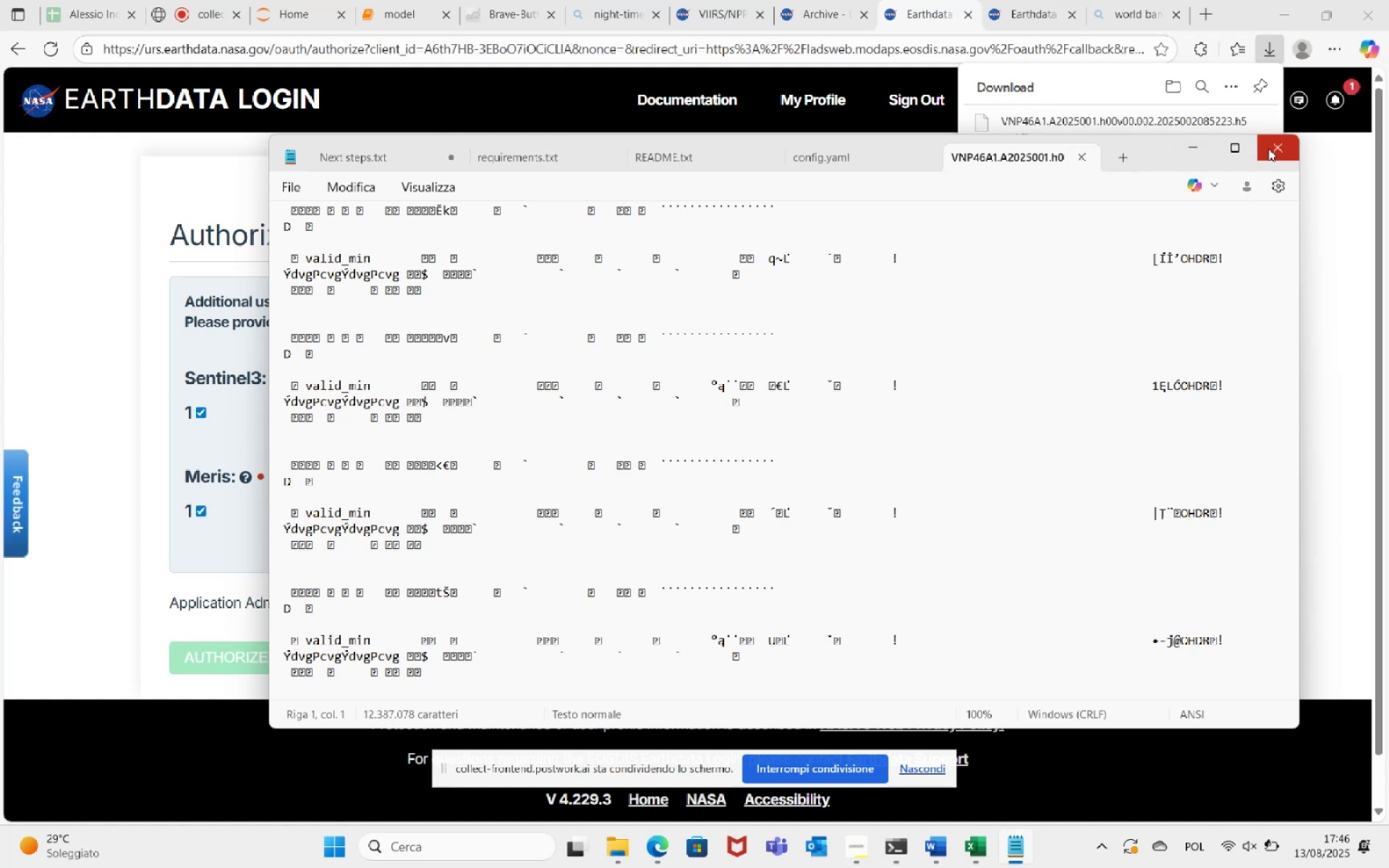 
left_click([1268, 148])
 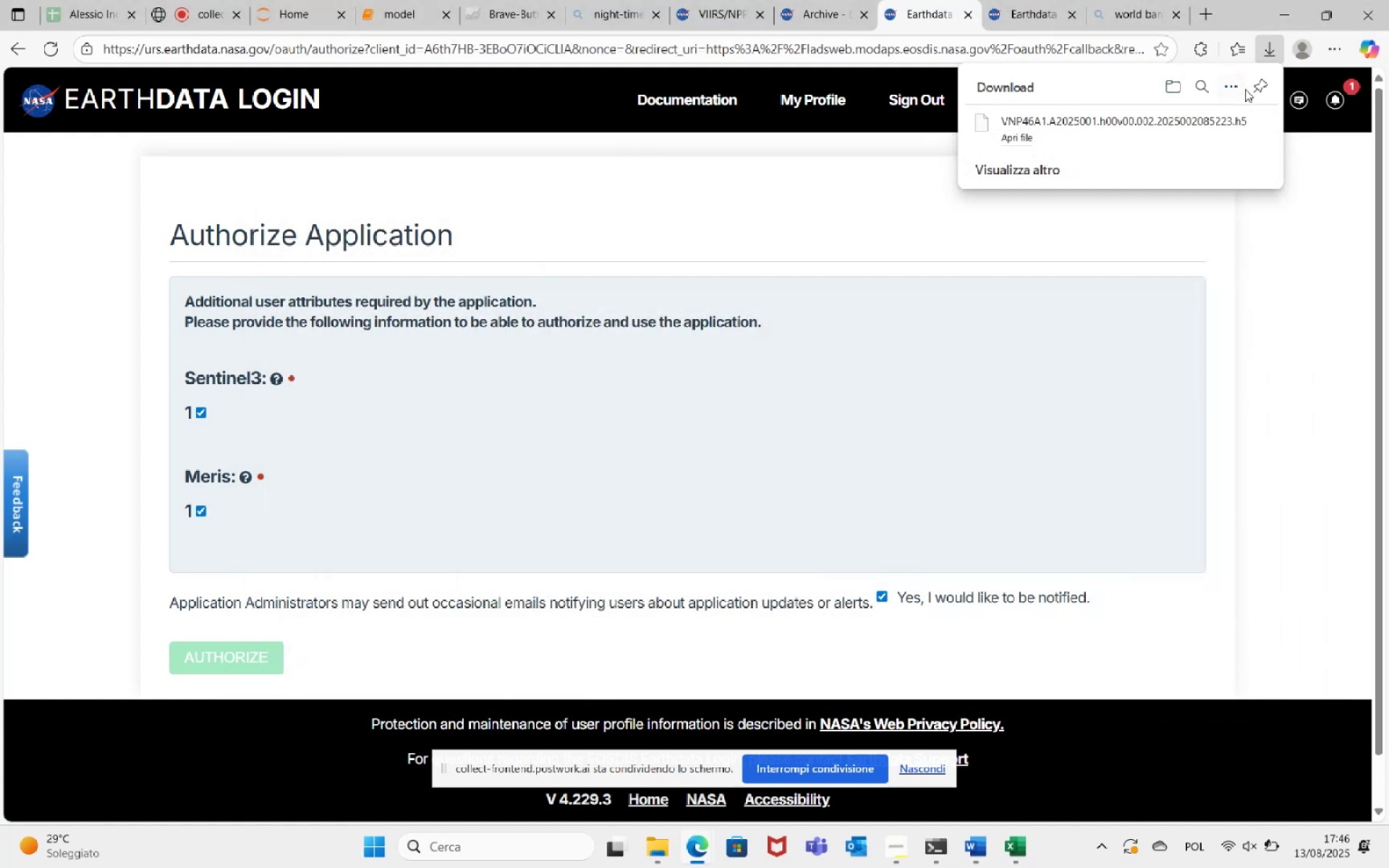 
left_click([1268, 51])
 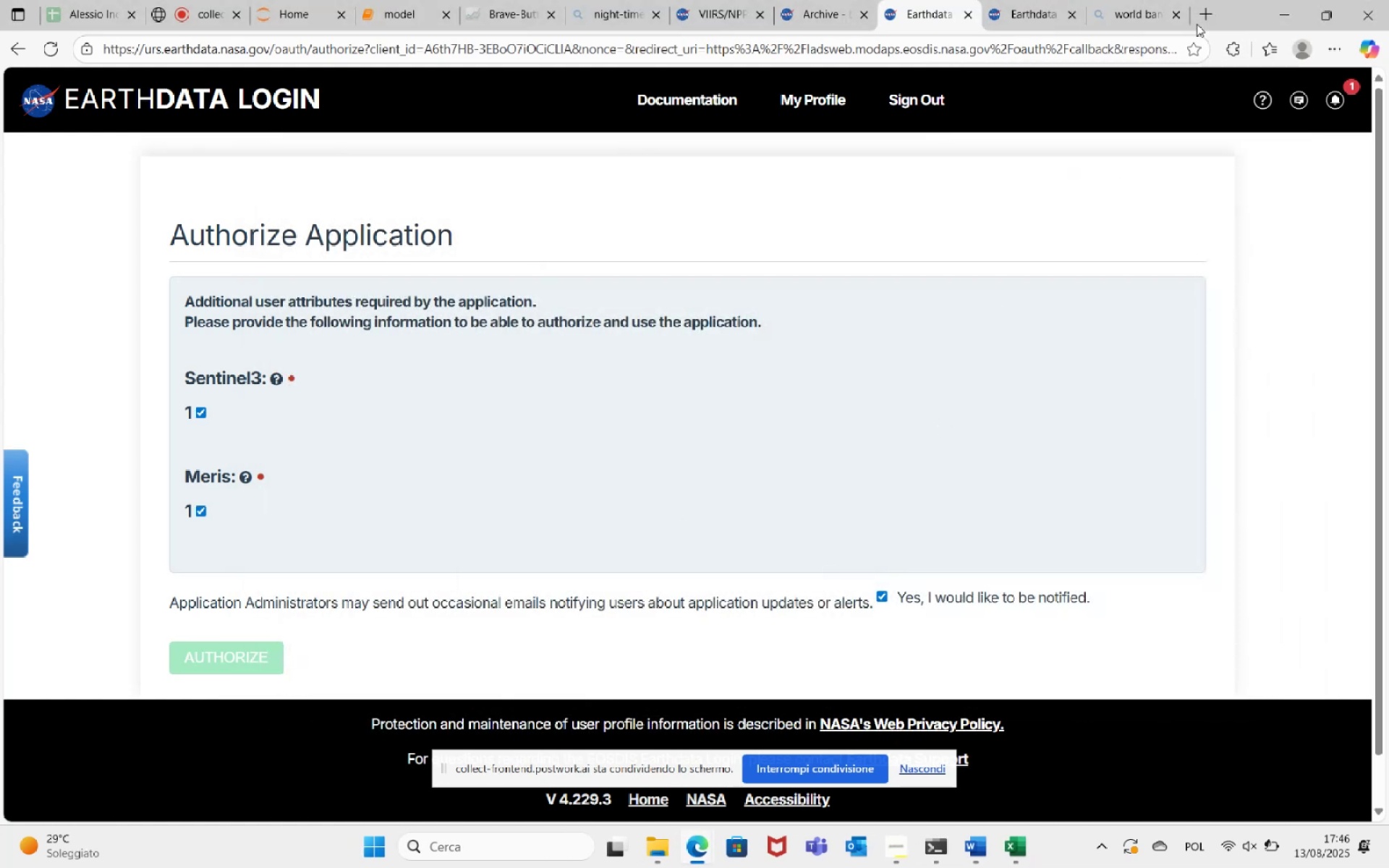 
left_click([1210, 12])
 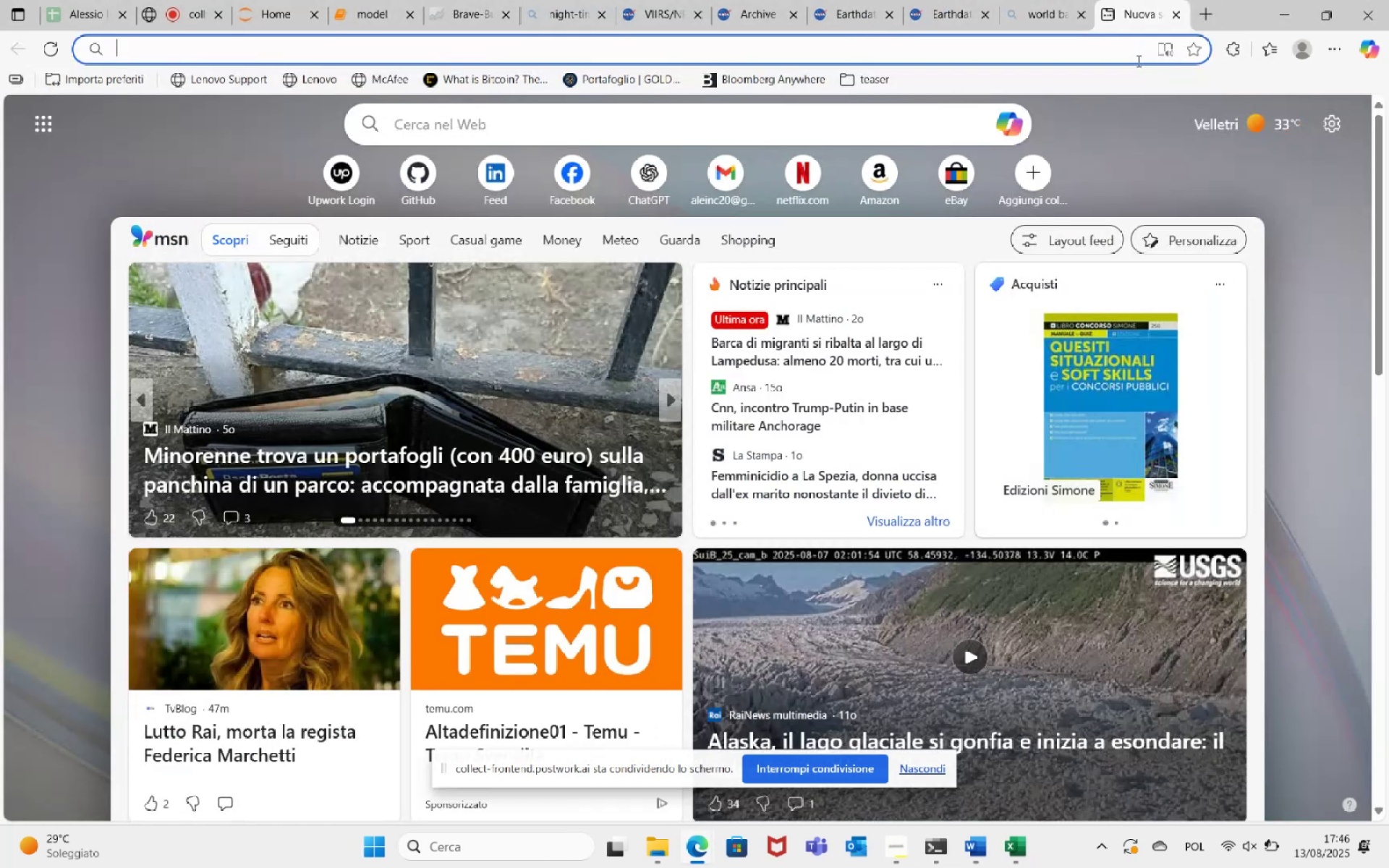 
type(how)
 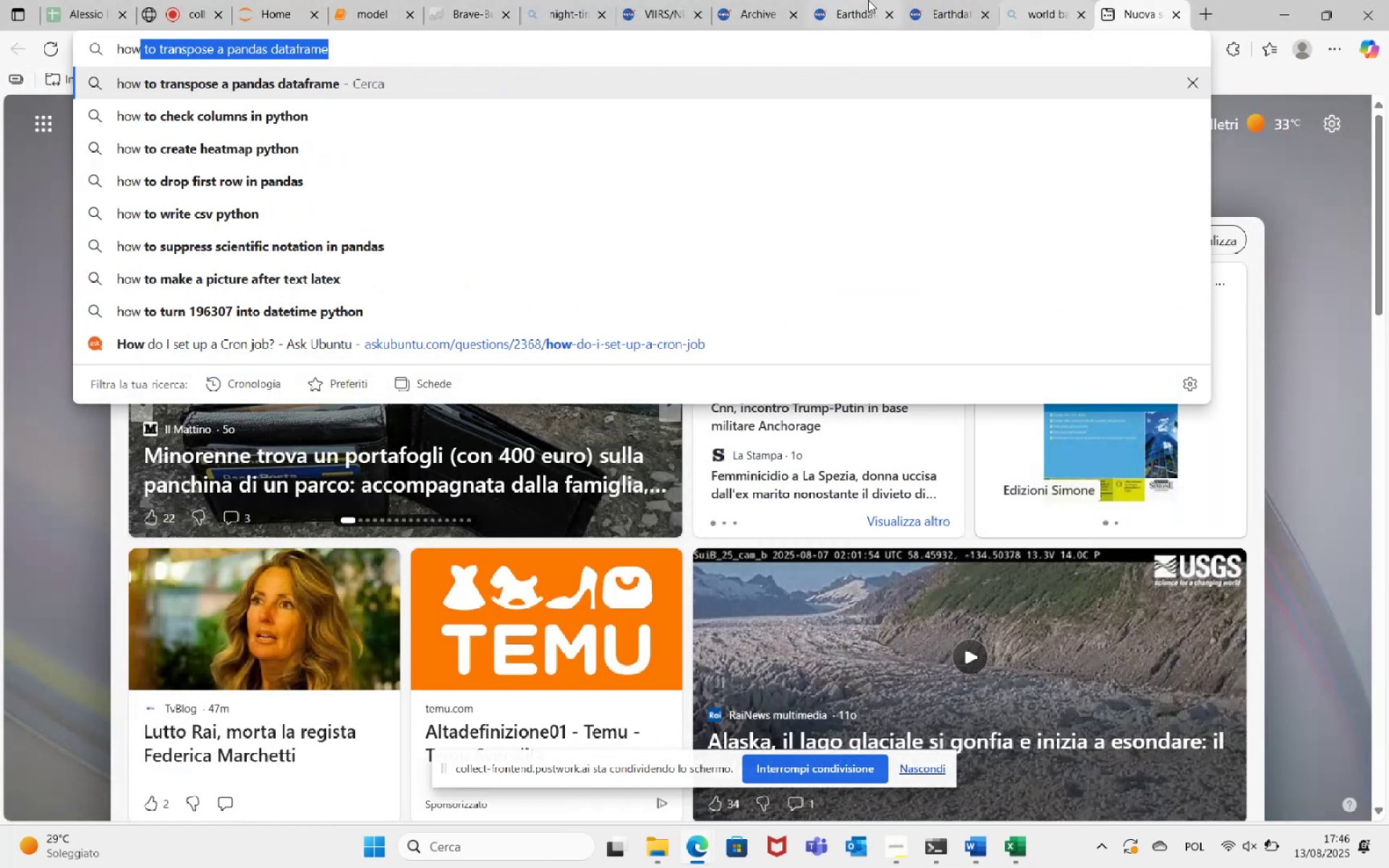 
double_click([859, 0])
 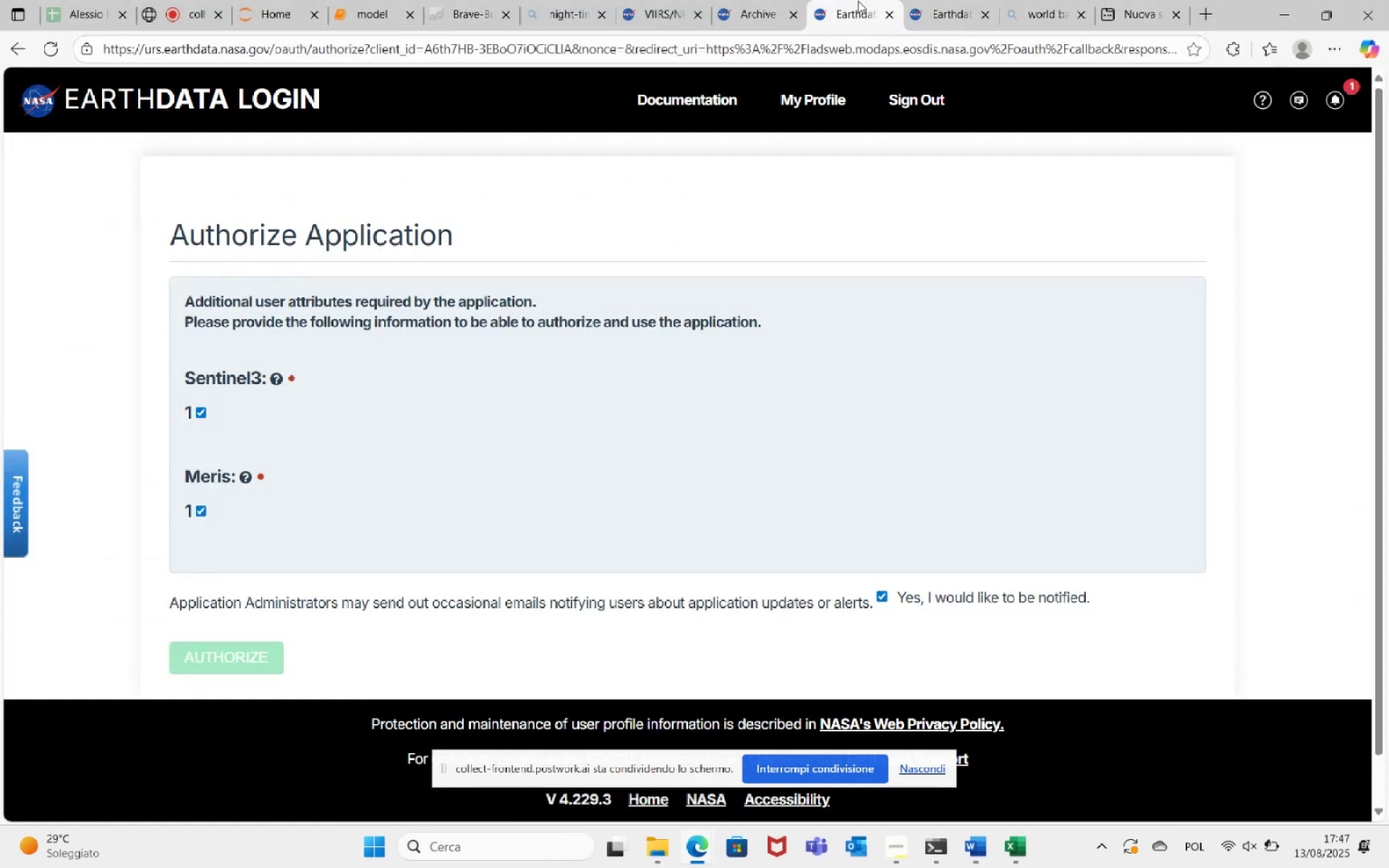 
left_click([763, 0])
 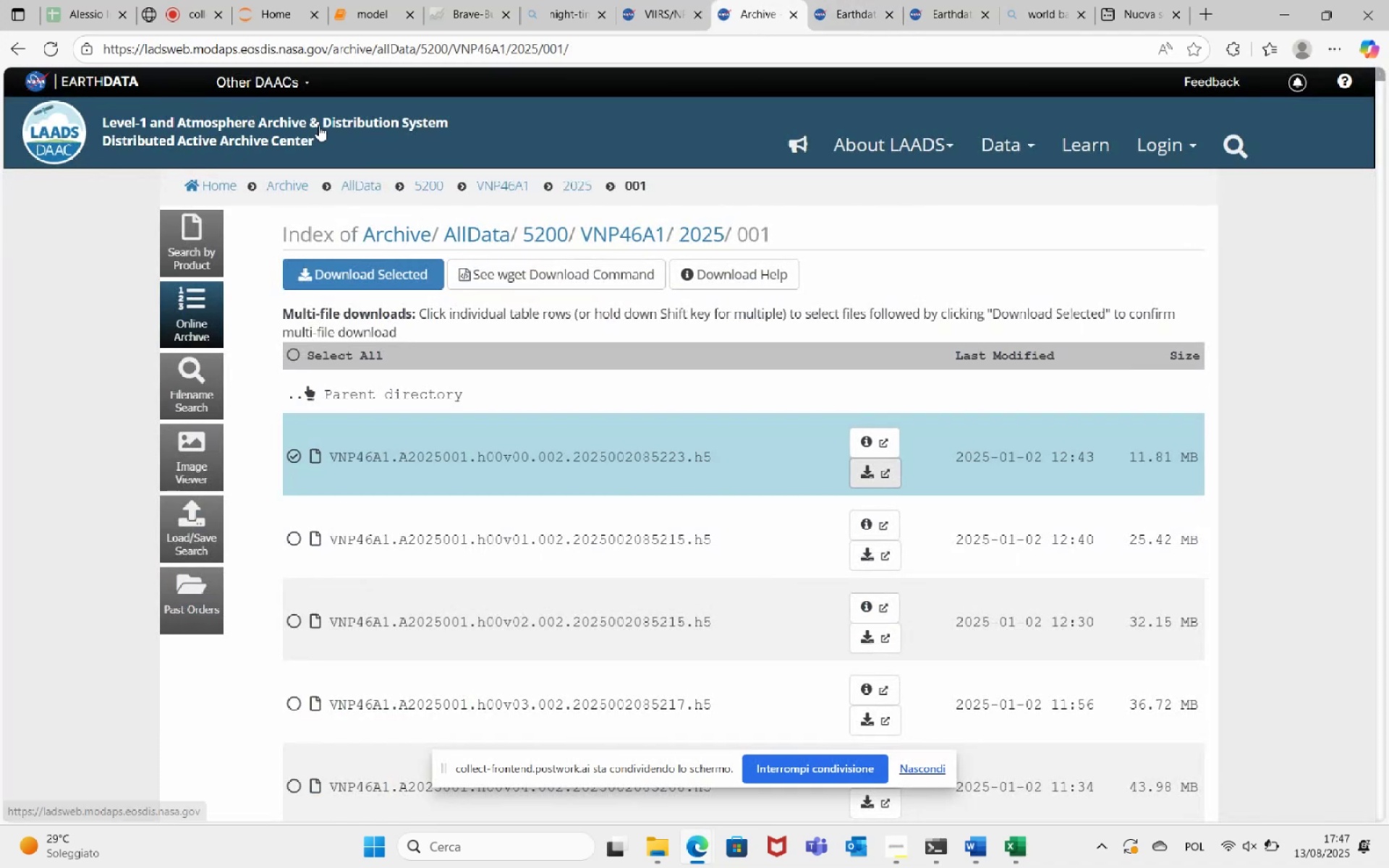 
left_click([347, 48])
 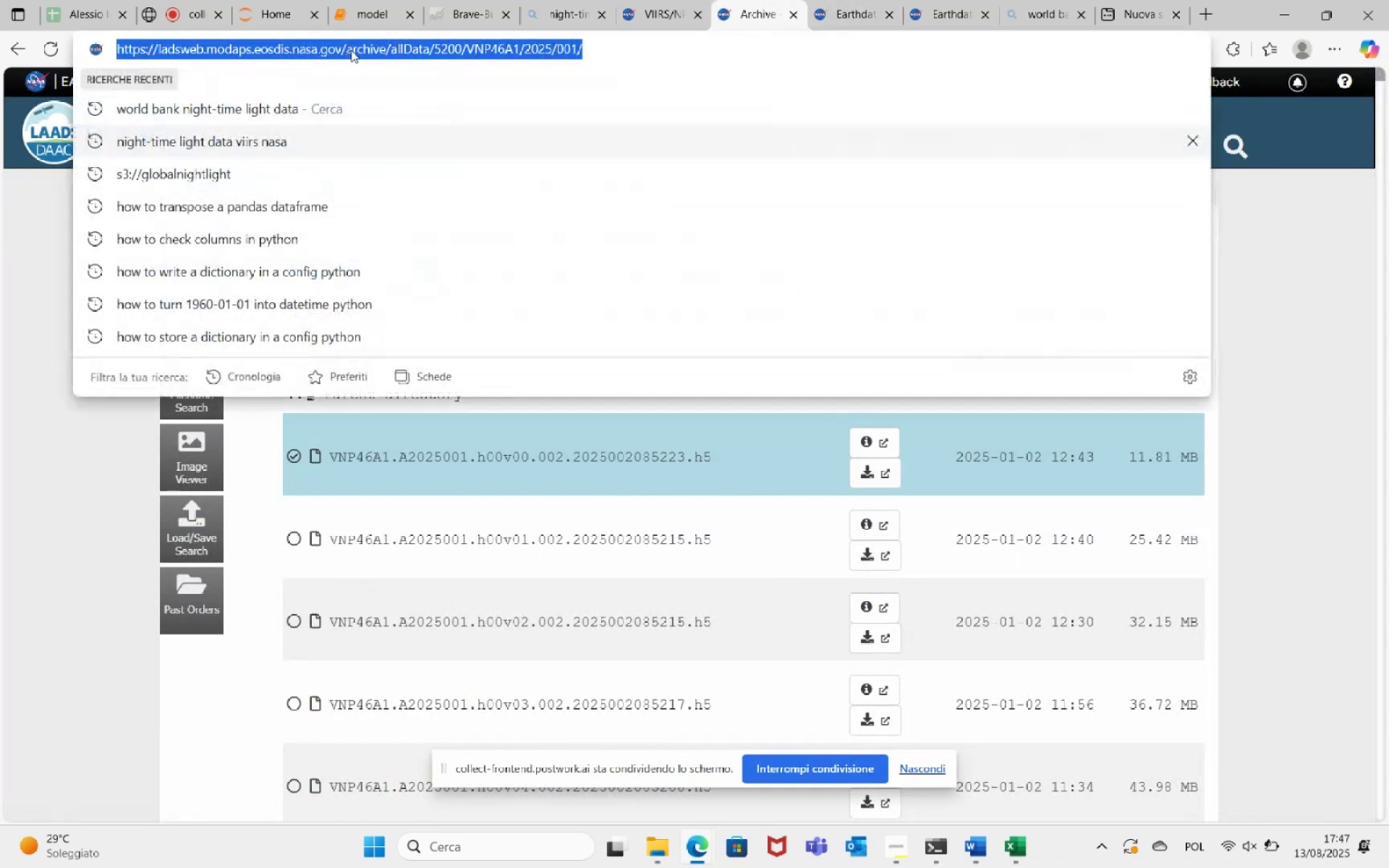 
key(Control+C)
 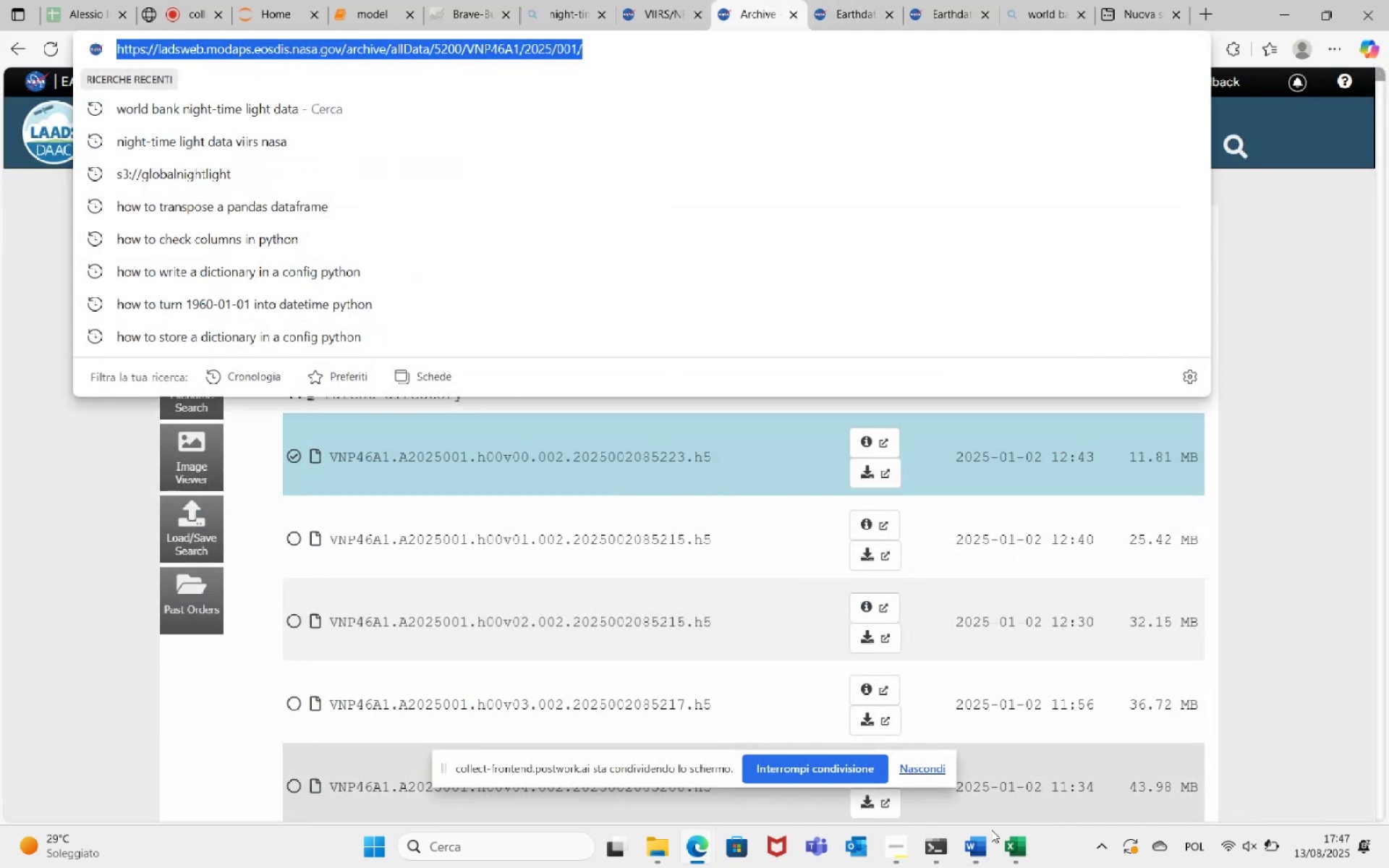 
left_click([980, 858])
 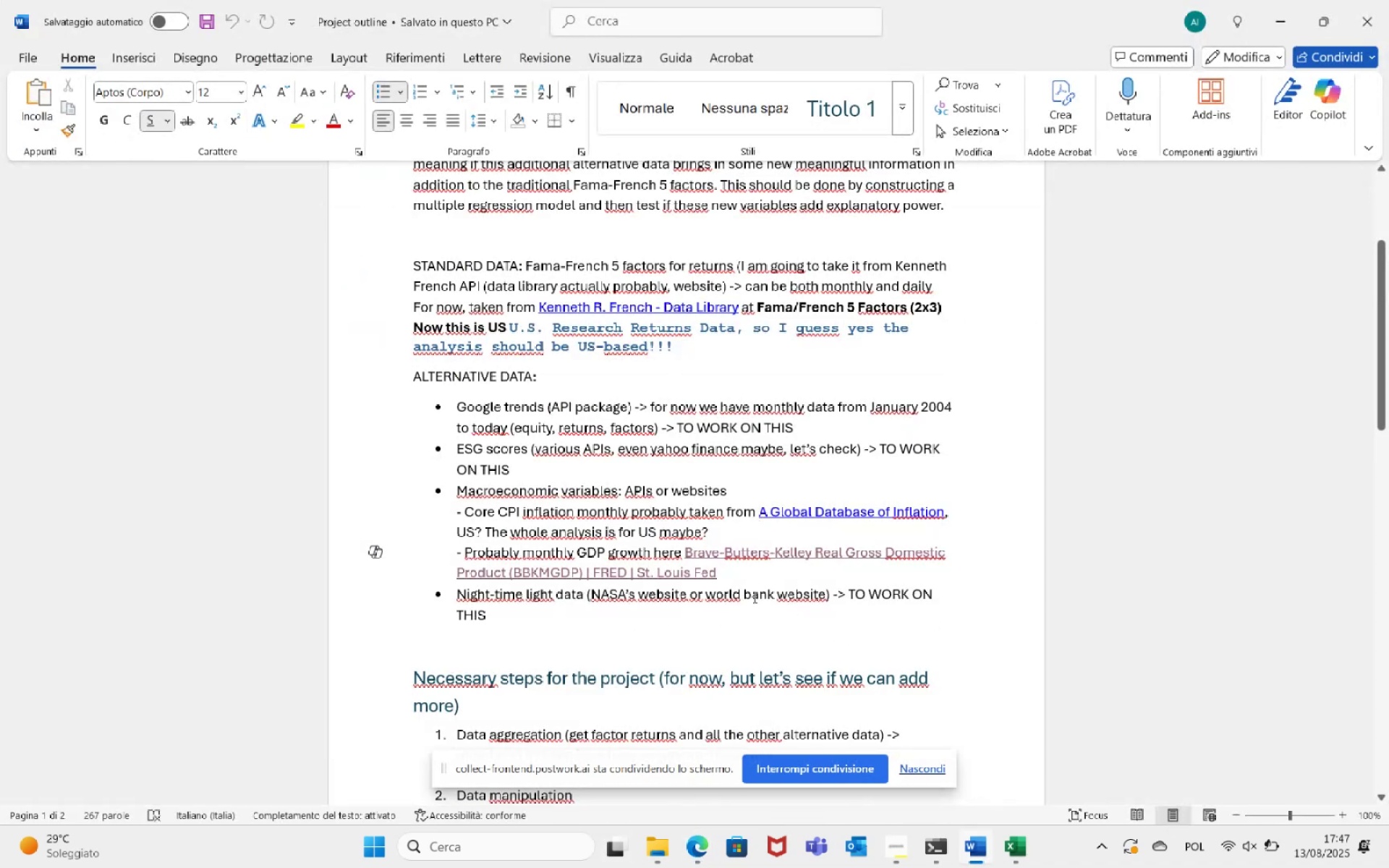 
left_click([684, 595])
 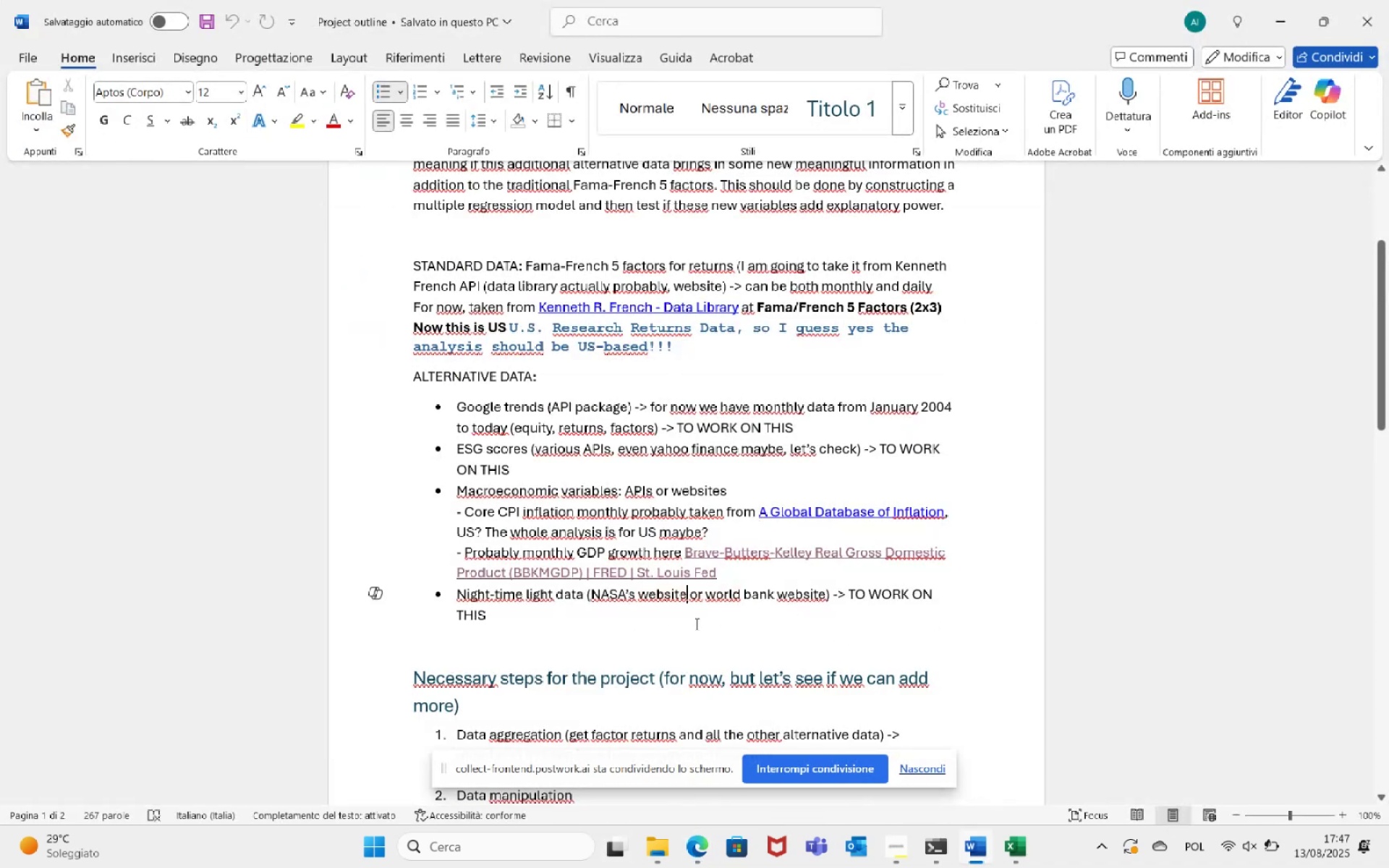 
type( at )
 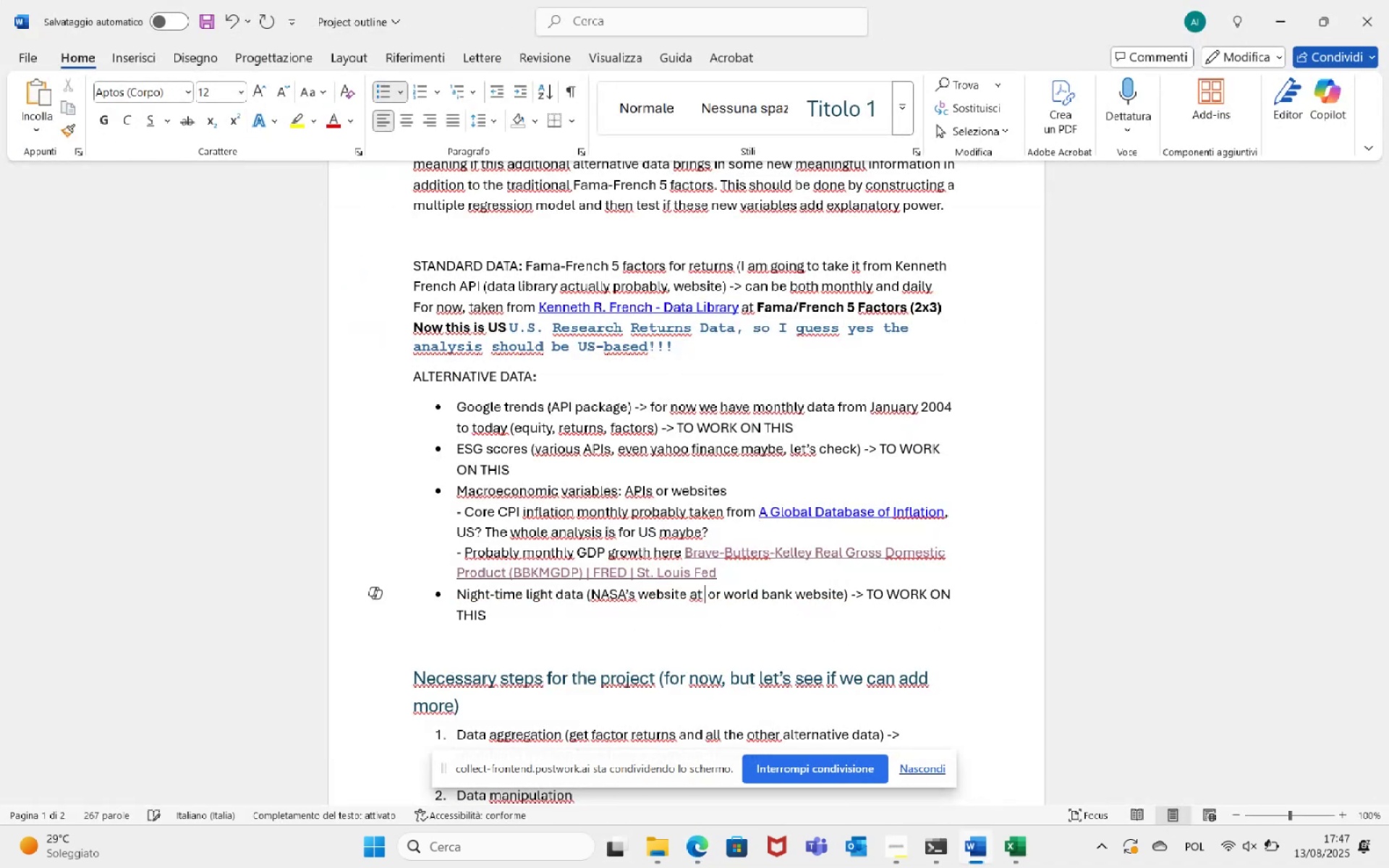 
key(Control+V)
 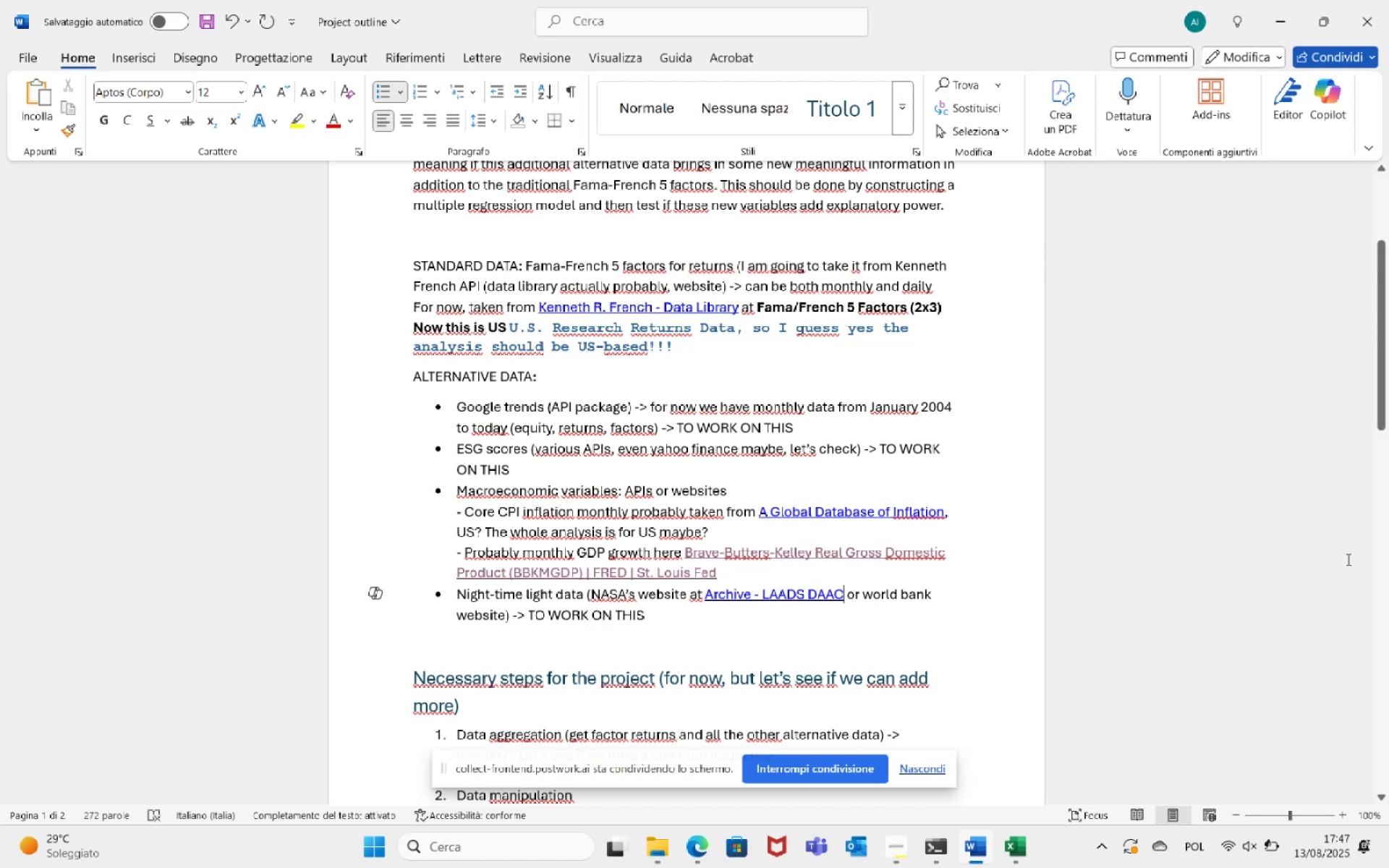 
left_click([1282, 14])
 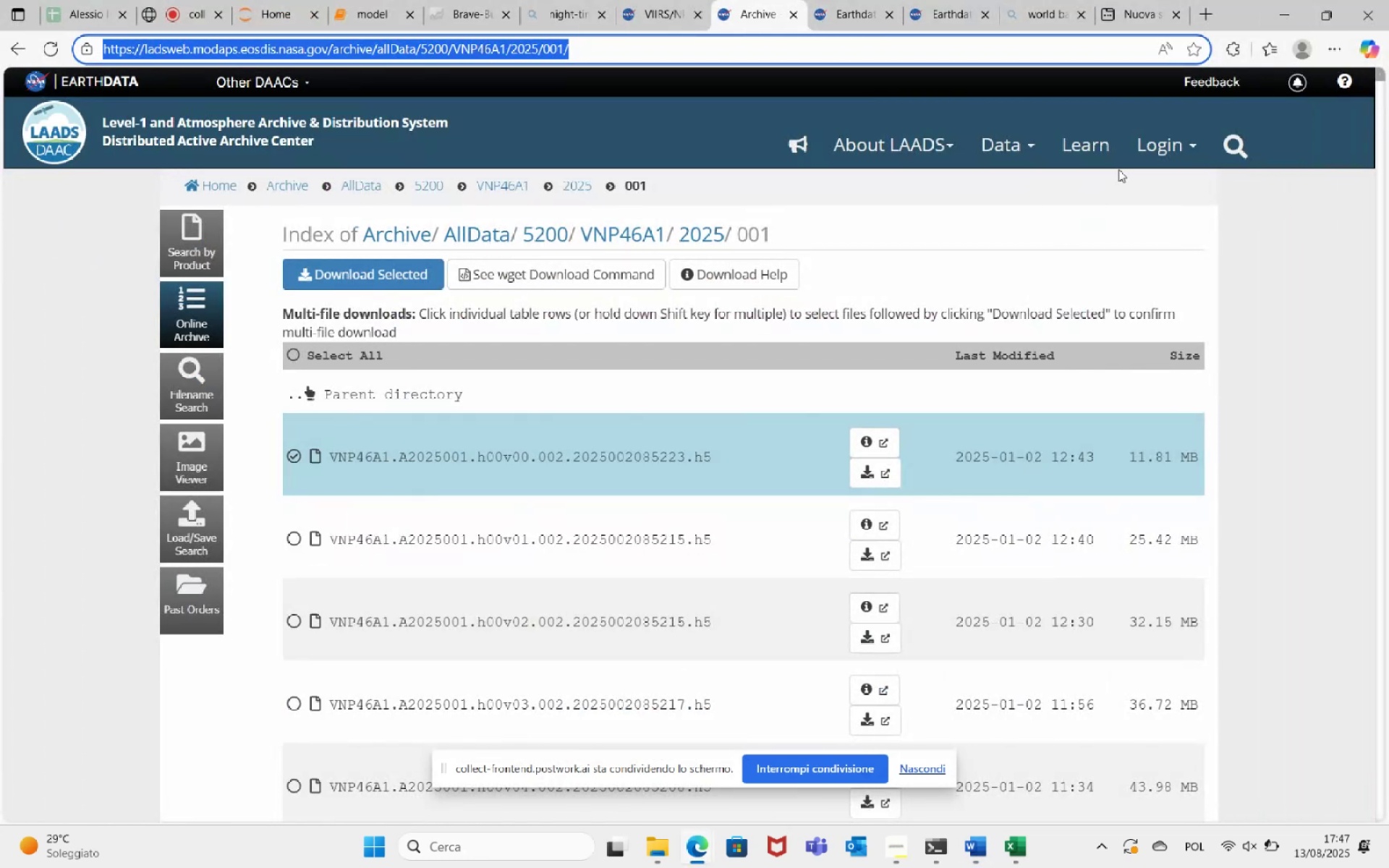 
left_click([1149, 24])
 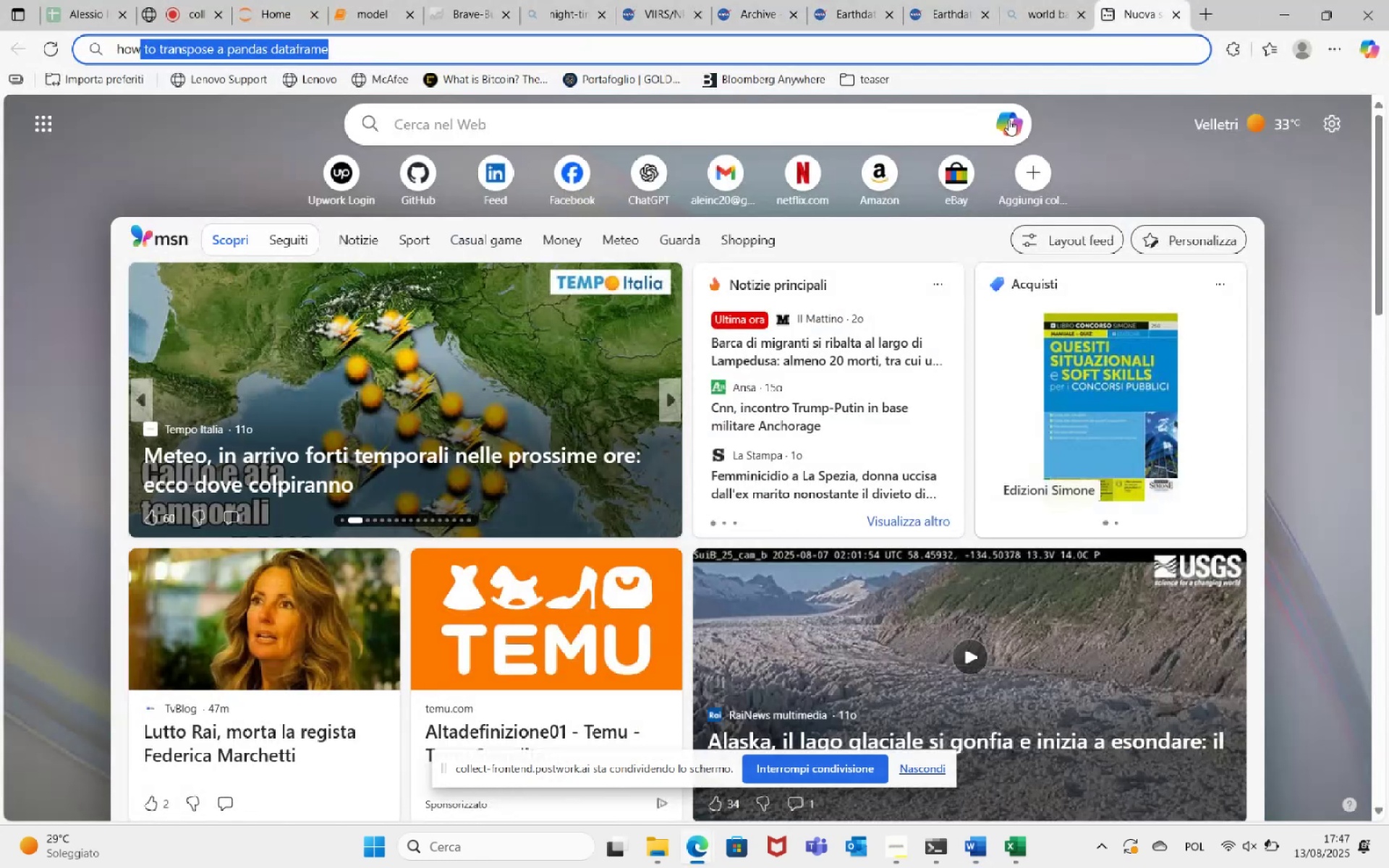 
type(how)
key(Backspace)
key(Backspace)
key(Backspace)
type( to read h5)
 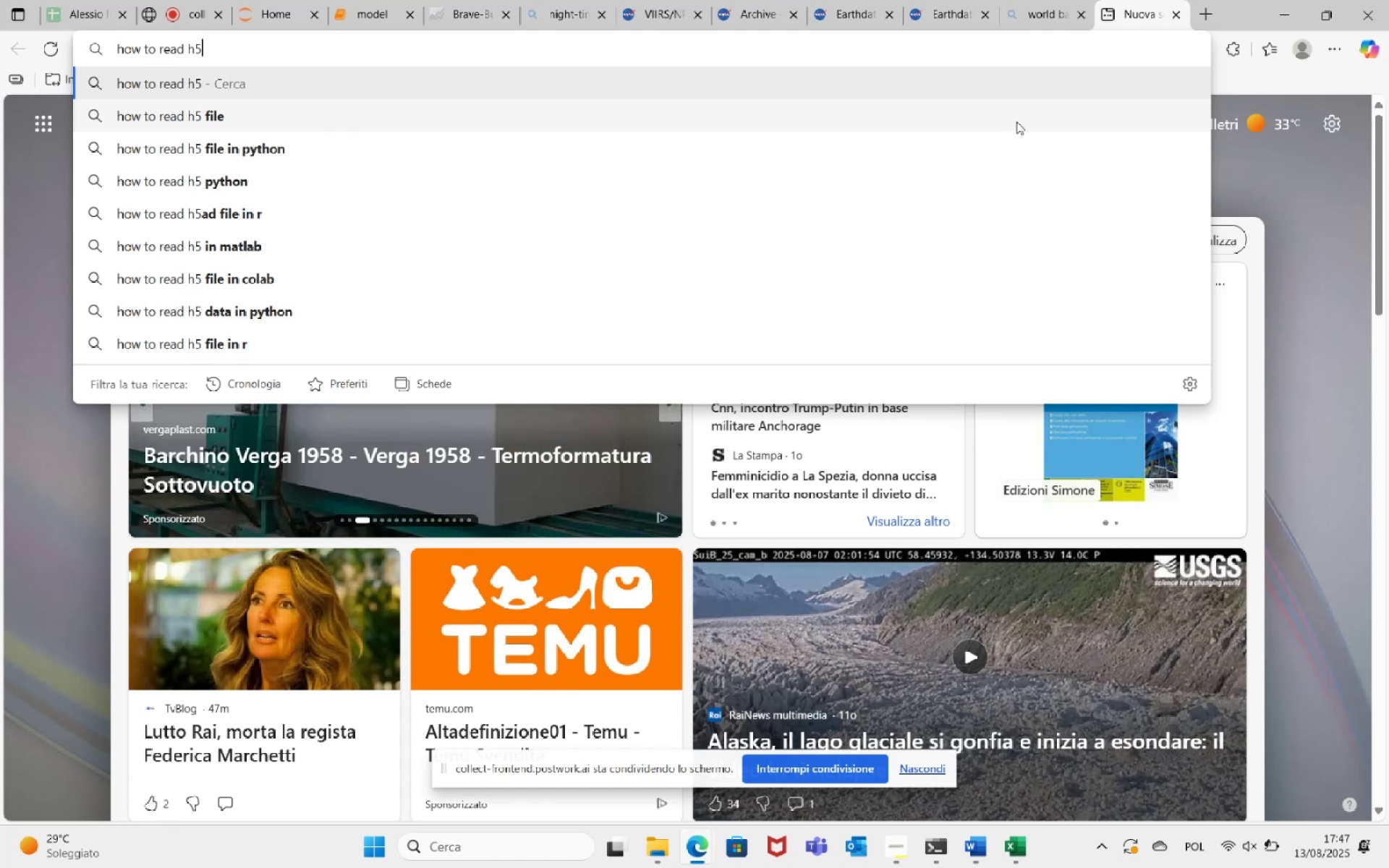 
left_click([867, 163])
 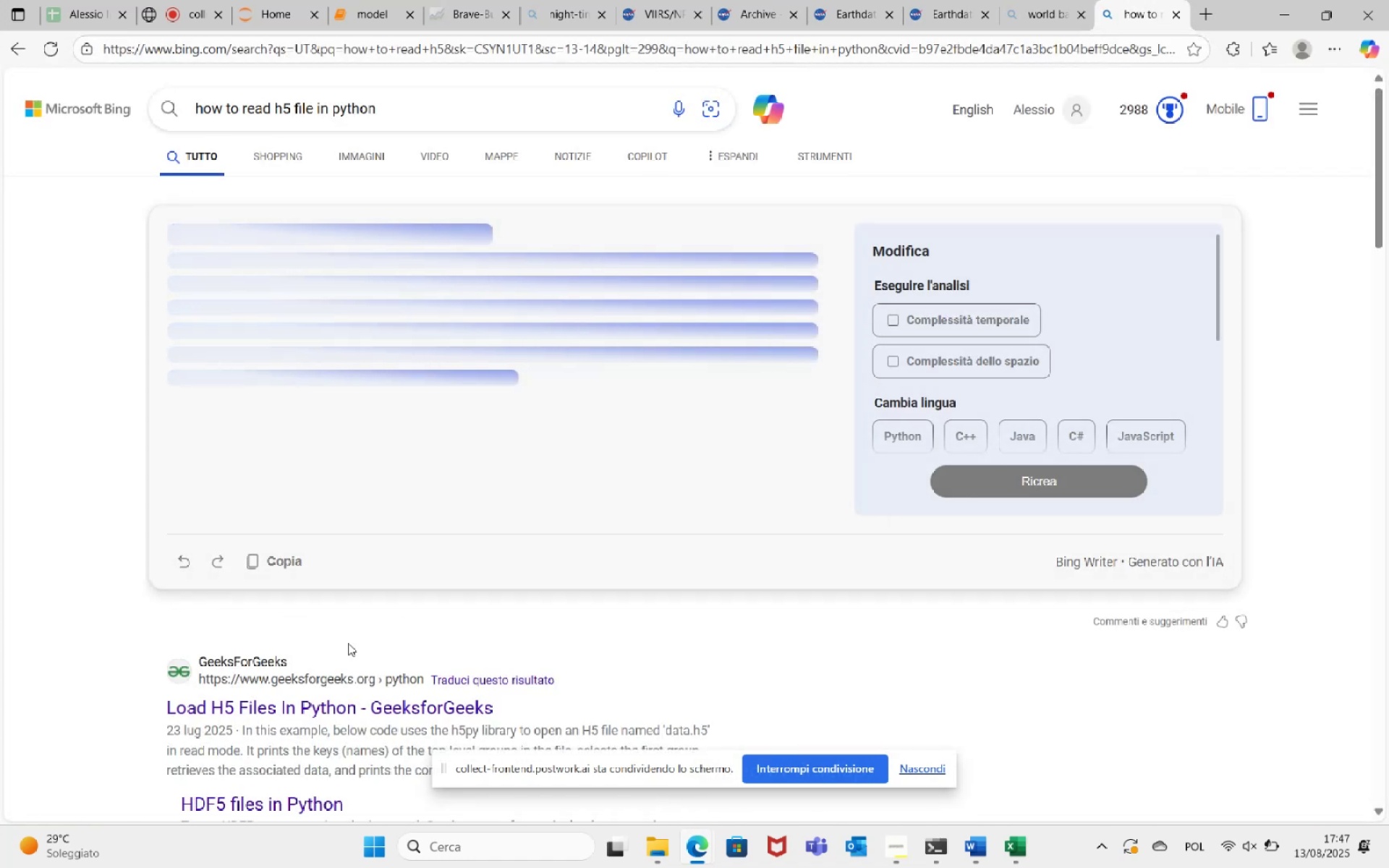 
wait(6.23)
 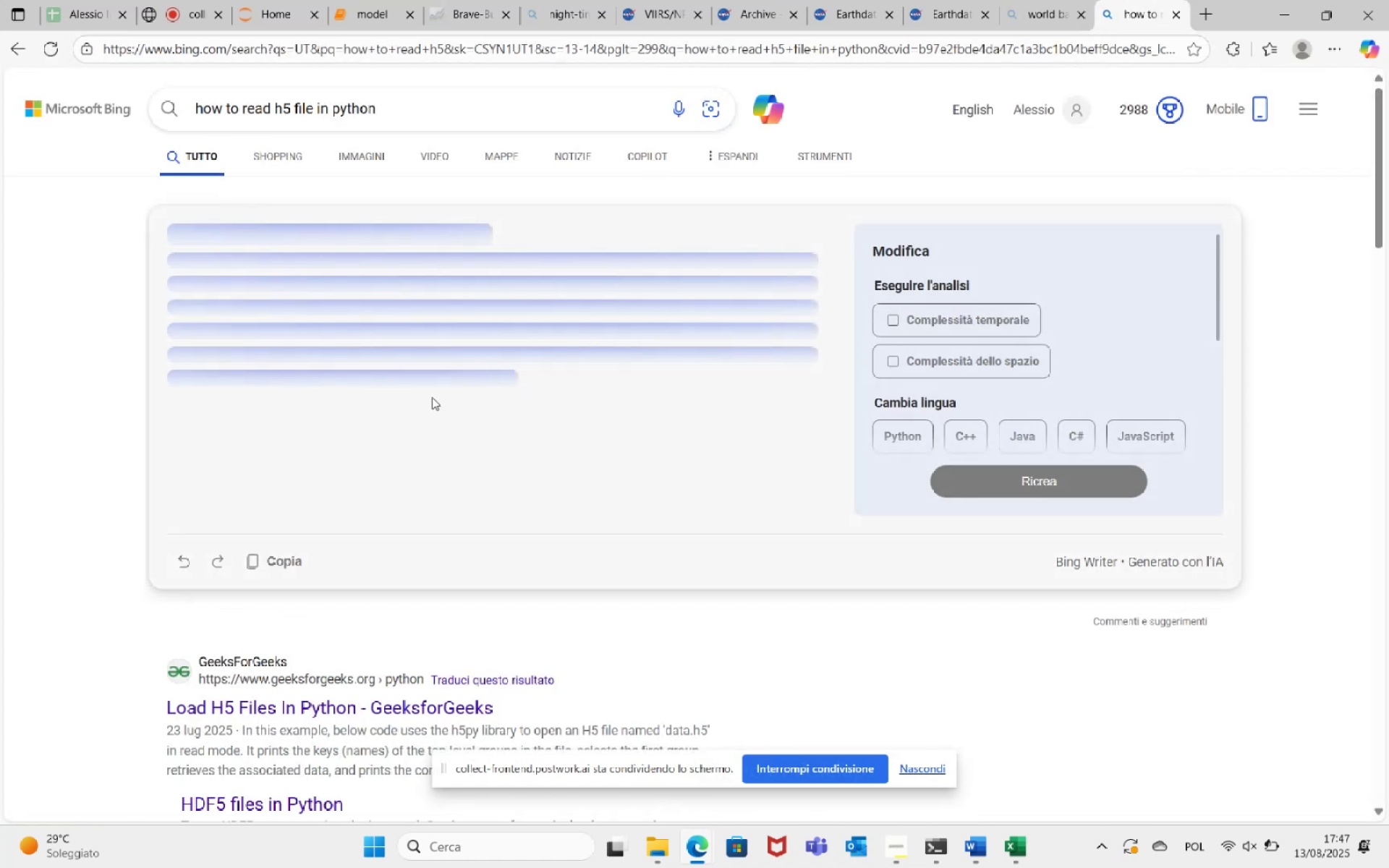 
scroll: coordinate [382, 417], scroll_direction: down, amount: 4.0
 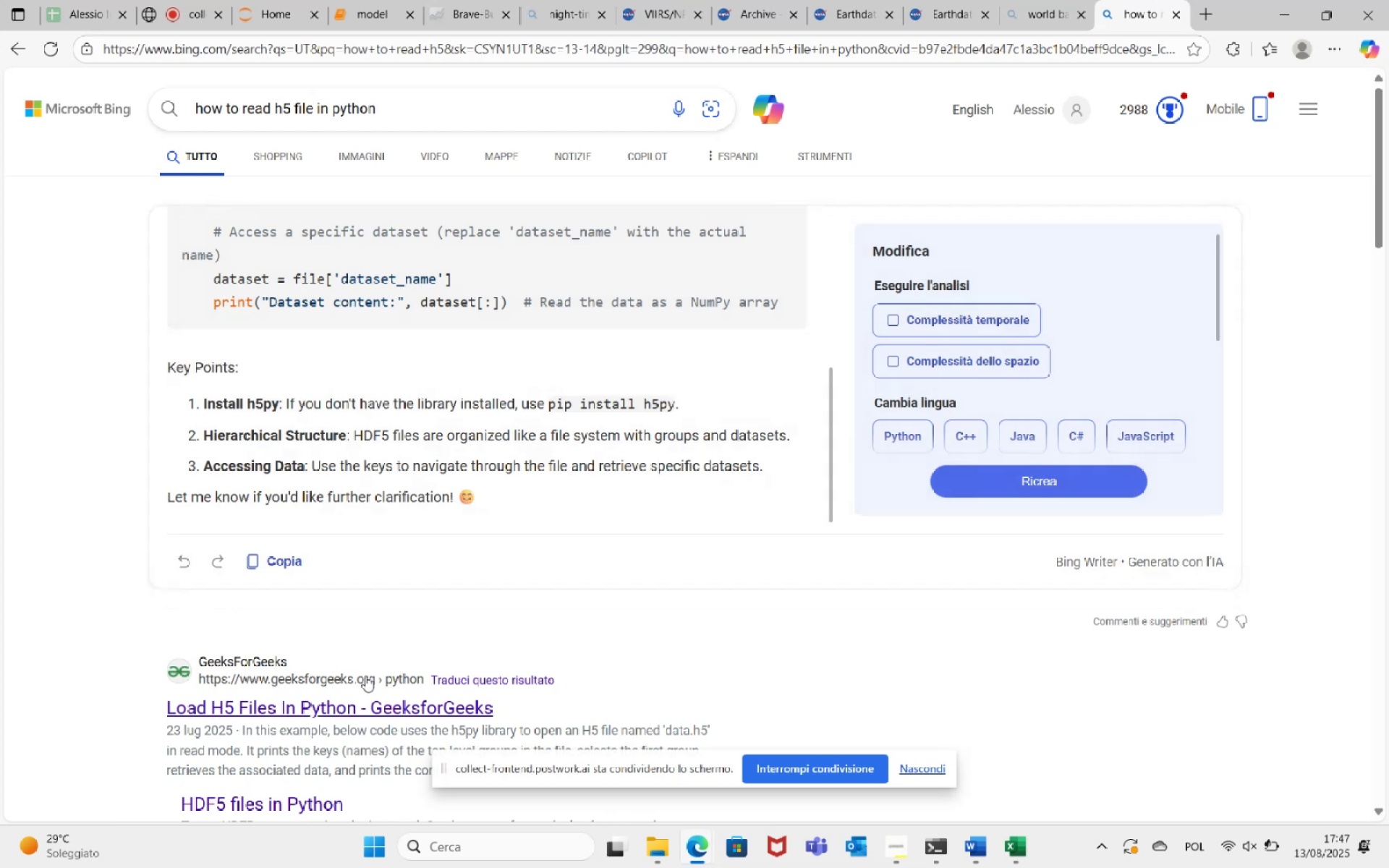 
left_click([341, 710])
 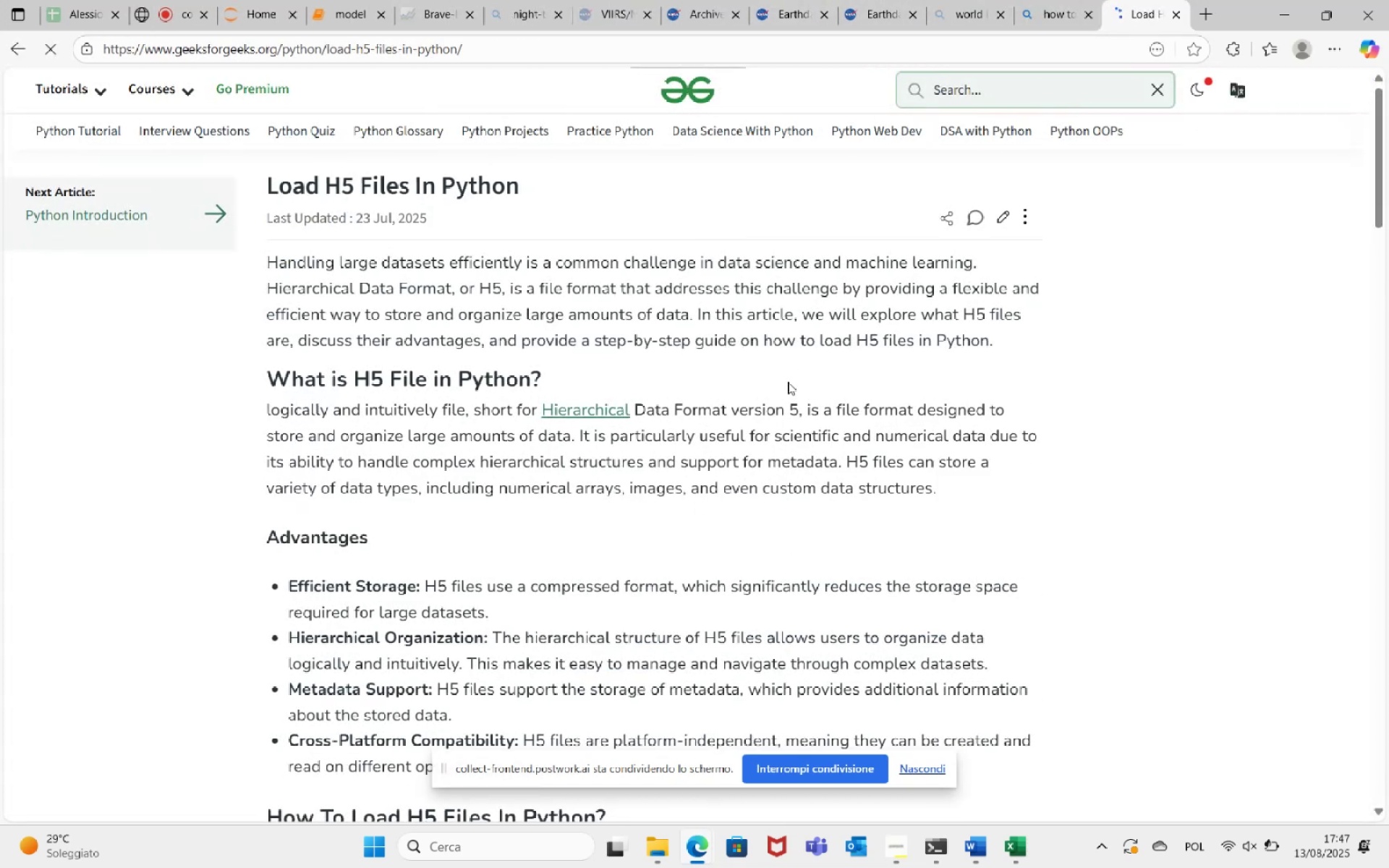 
wait(13.35)
 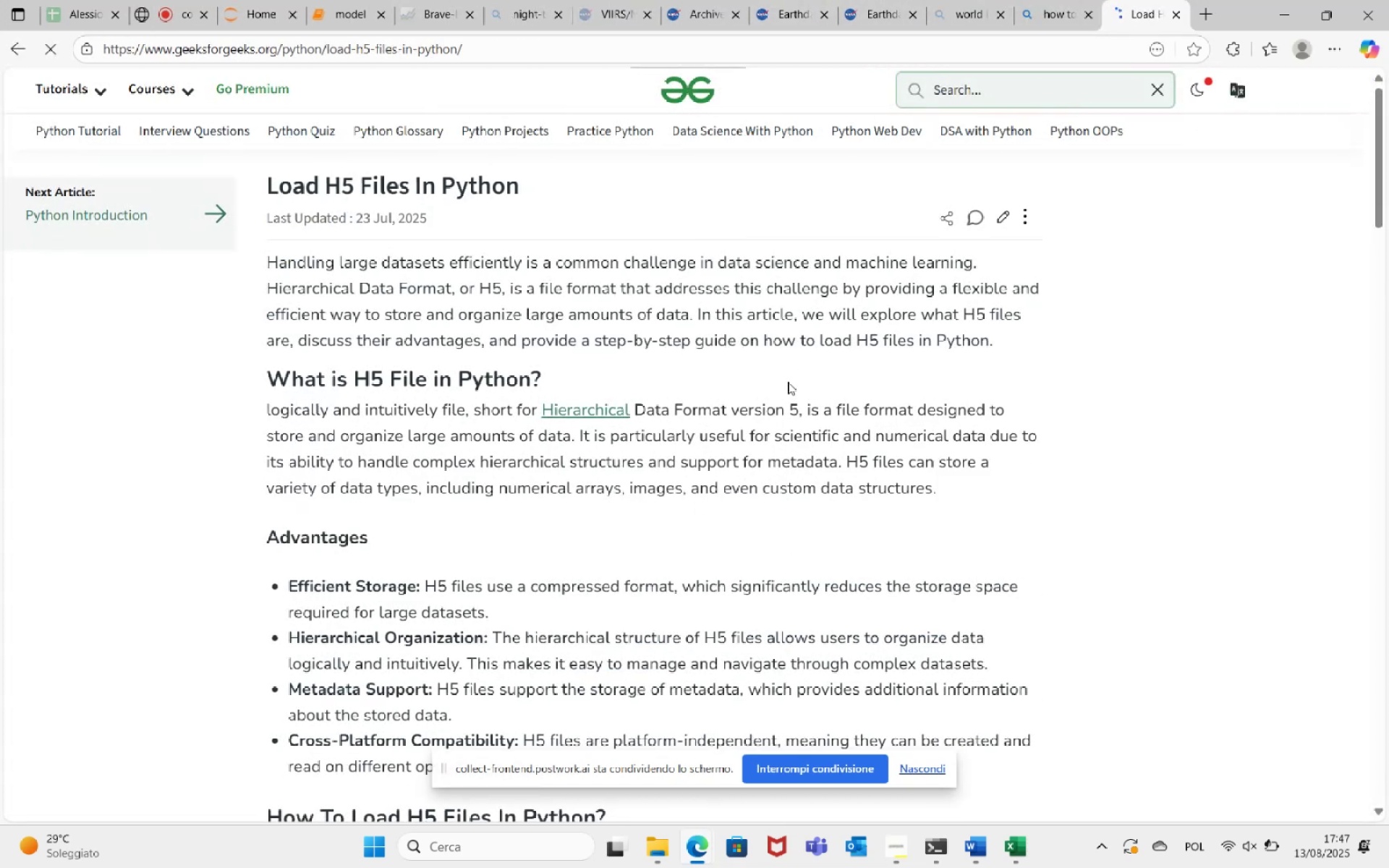 
left_click([1325, 122])
 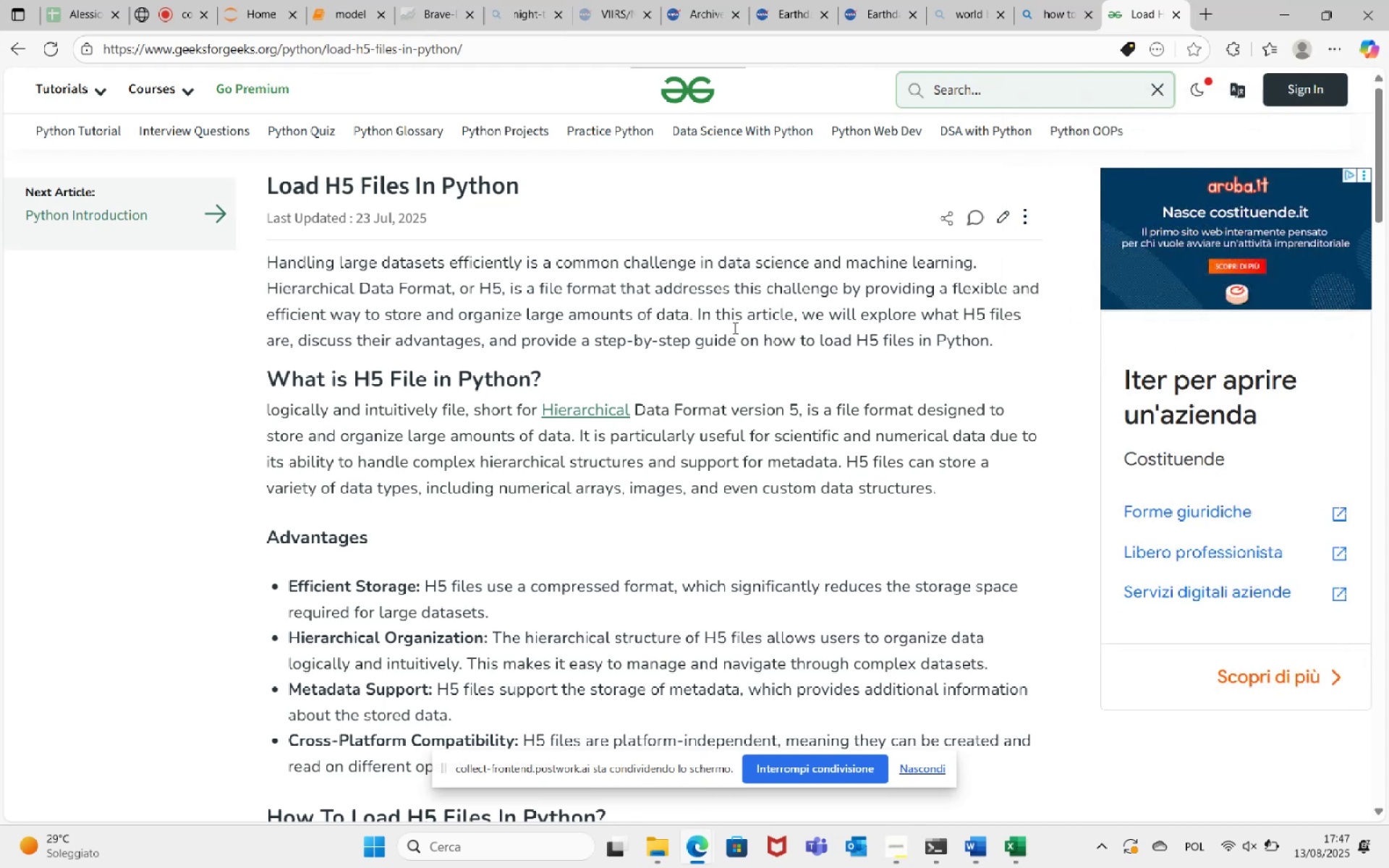 
left_click([722, 322])
 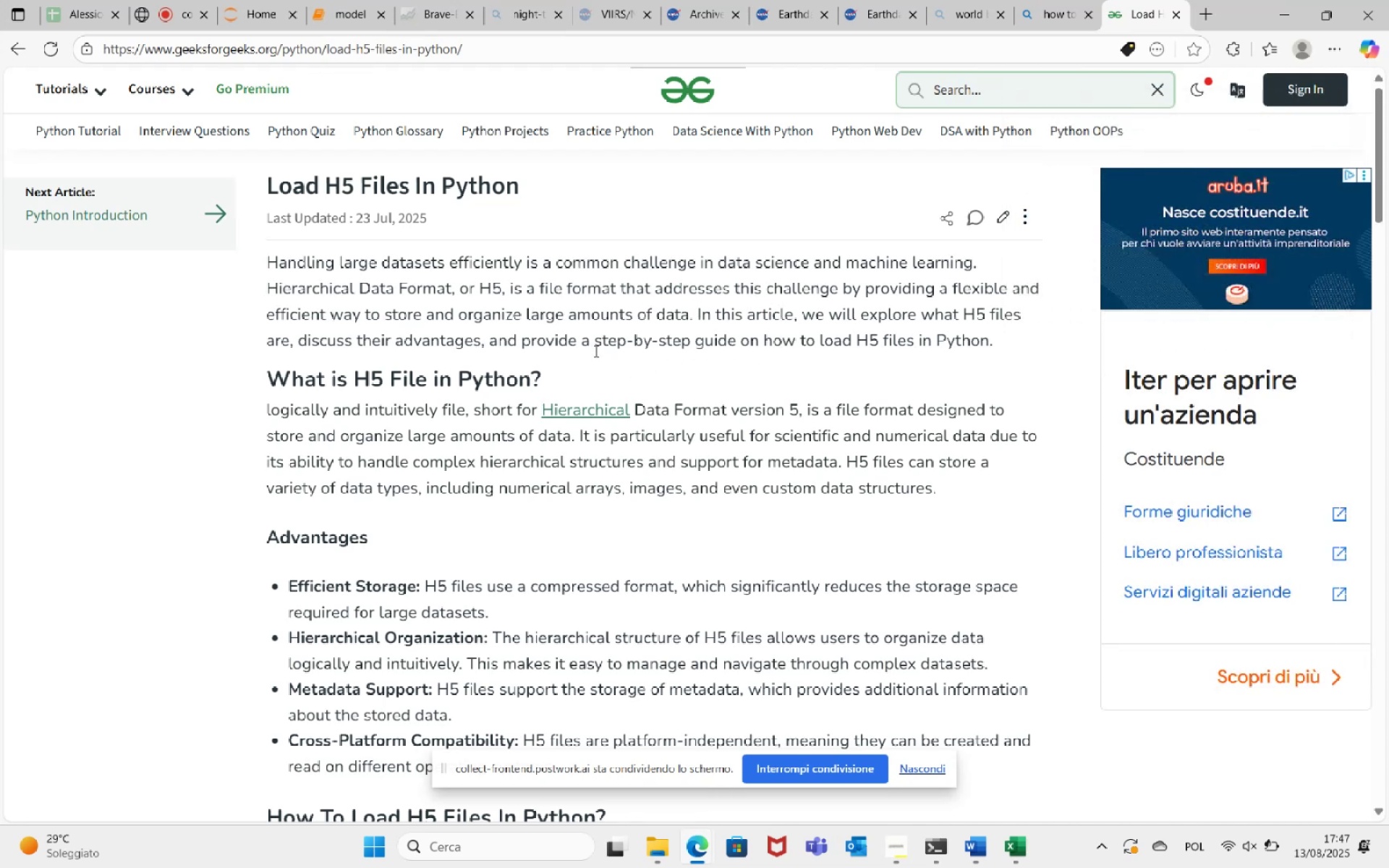 
wait(5.0)
 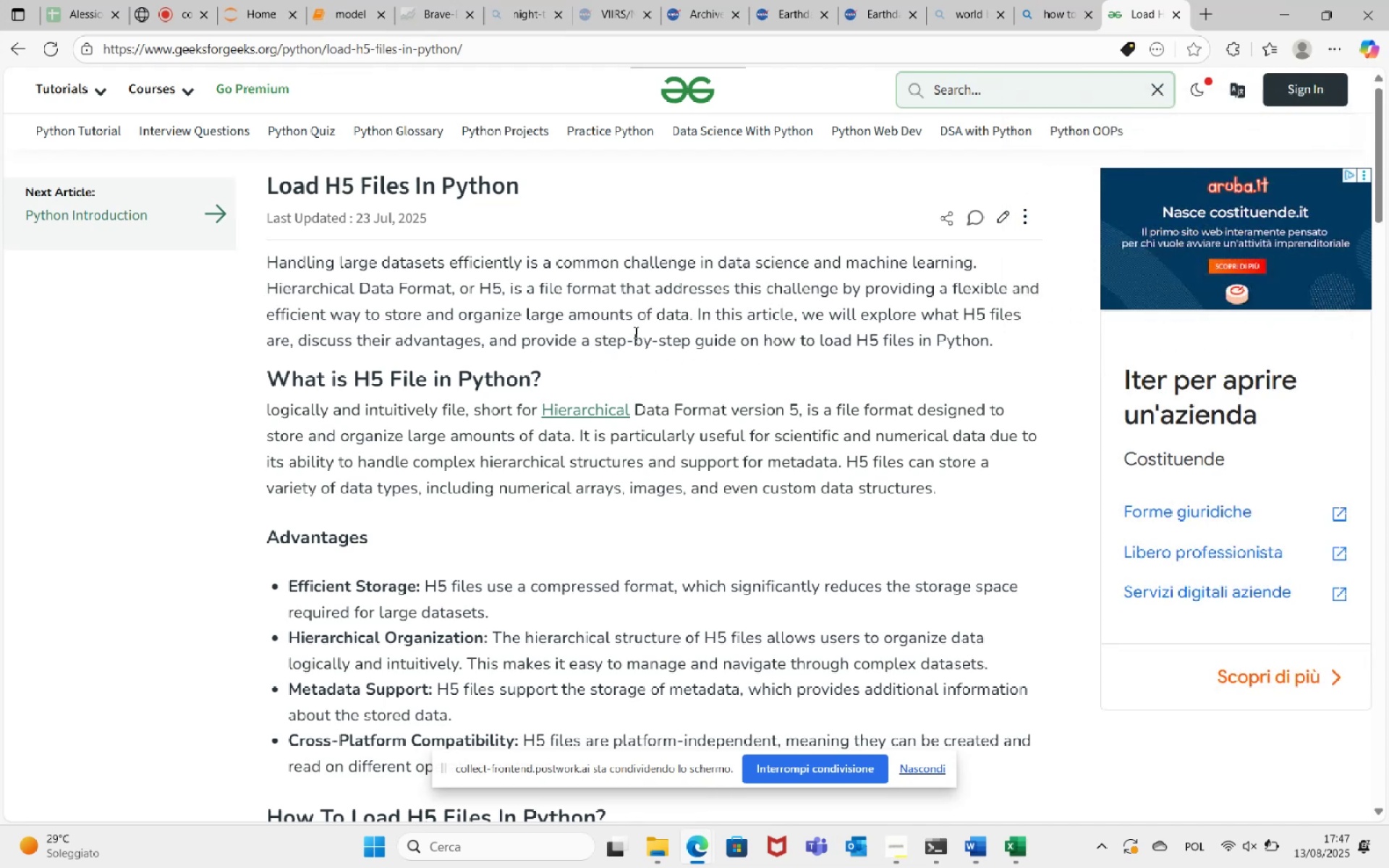 
mouse_move([1252, 841])
 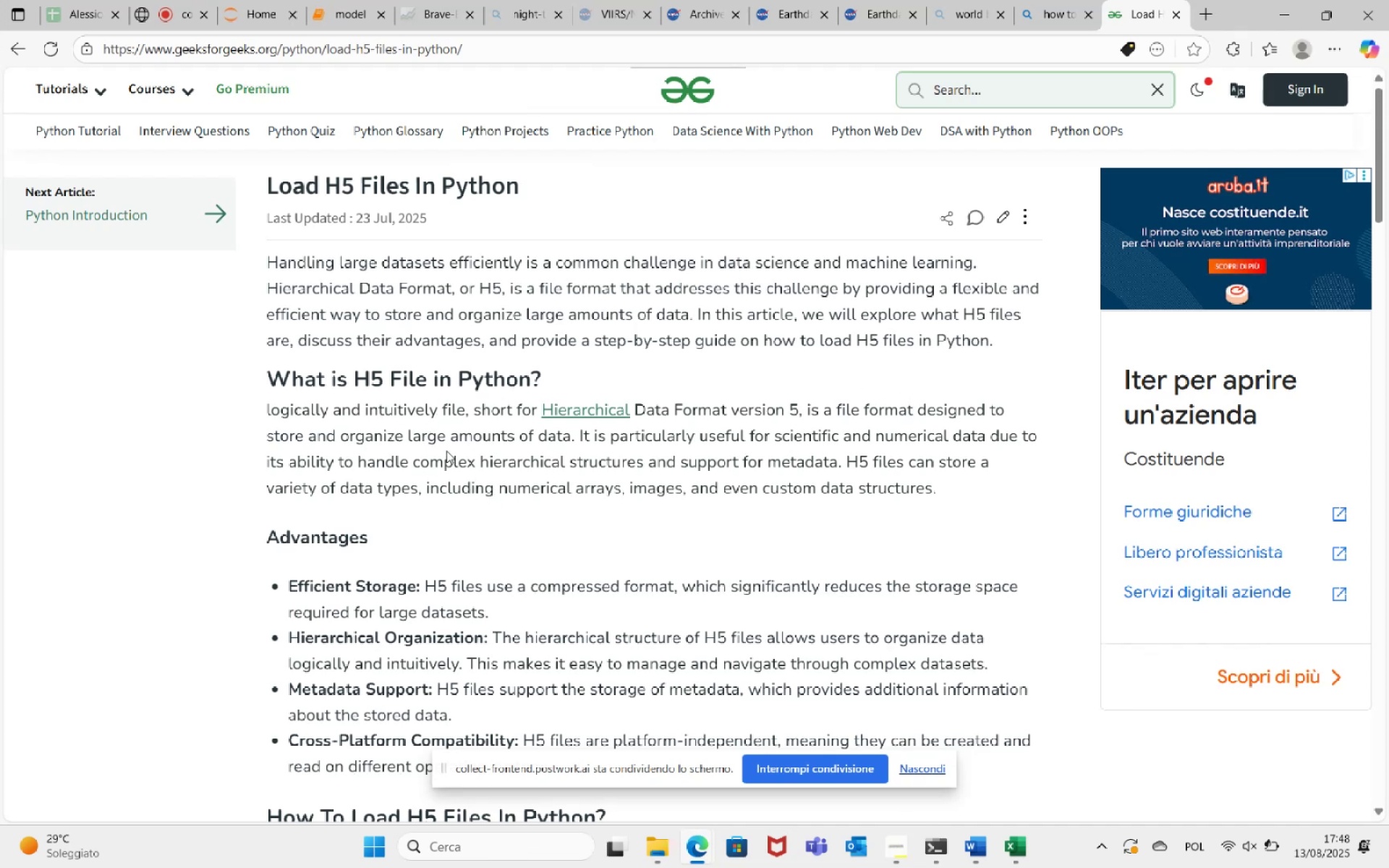 
wait(17.48)
 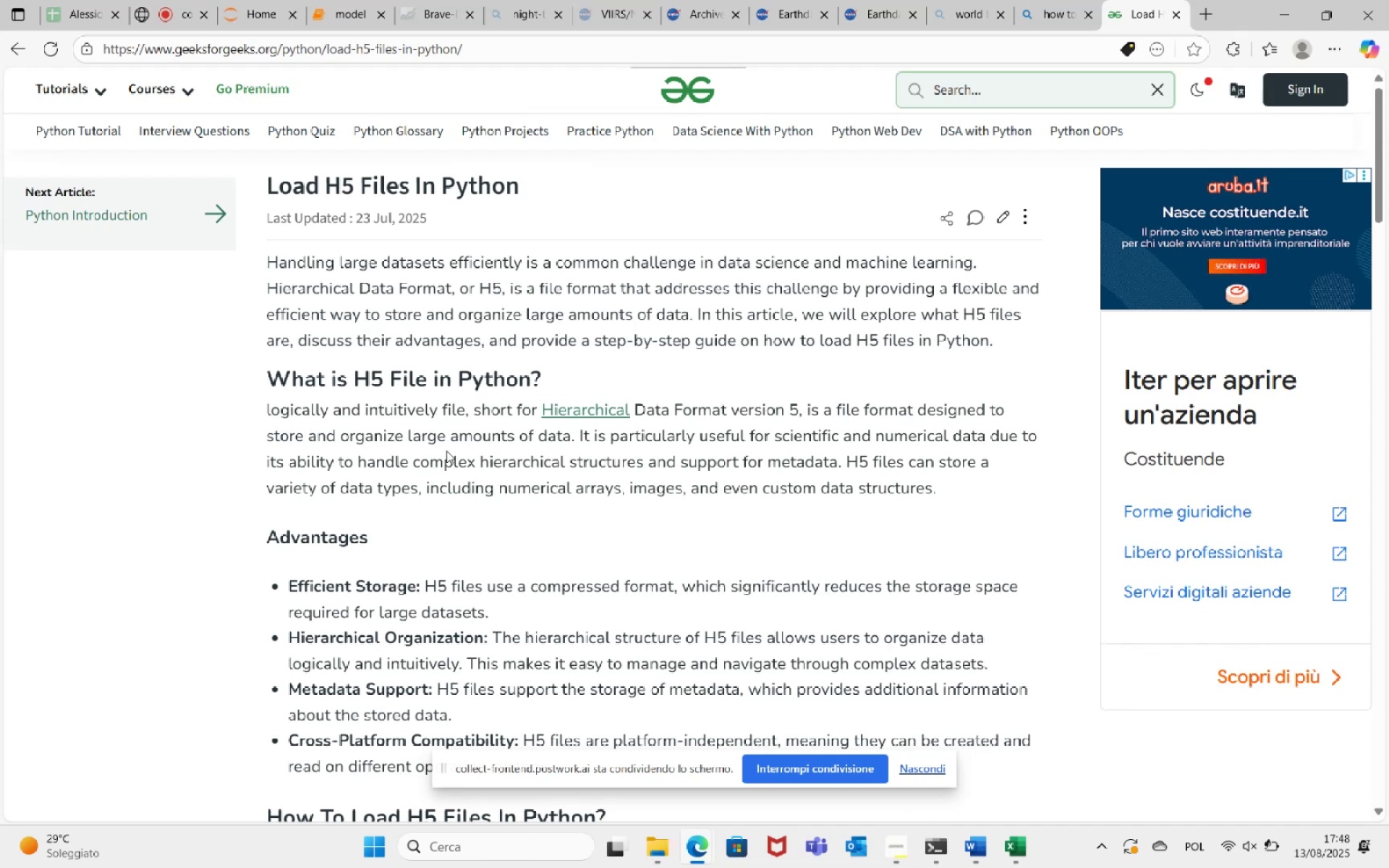 
scroll: coordinate [840, 566], scroll_direction: down, amount: 20.0
 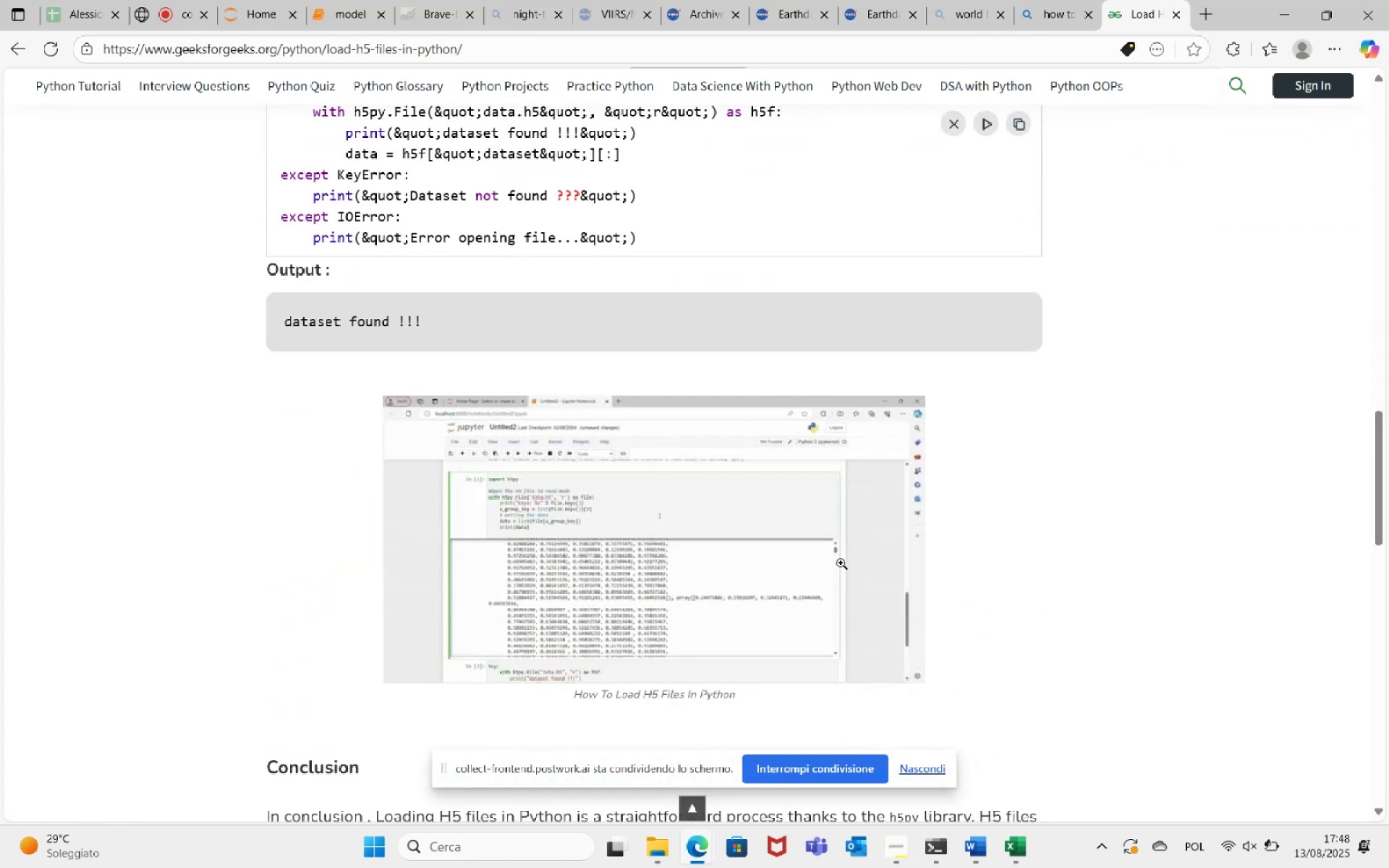 
scroll: coordinate [836, 556], scroll_direction: down, amount: 6.0
 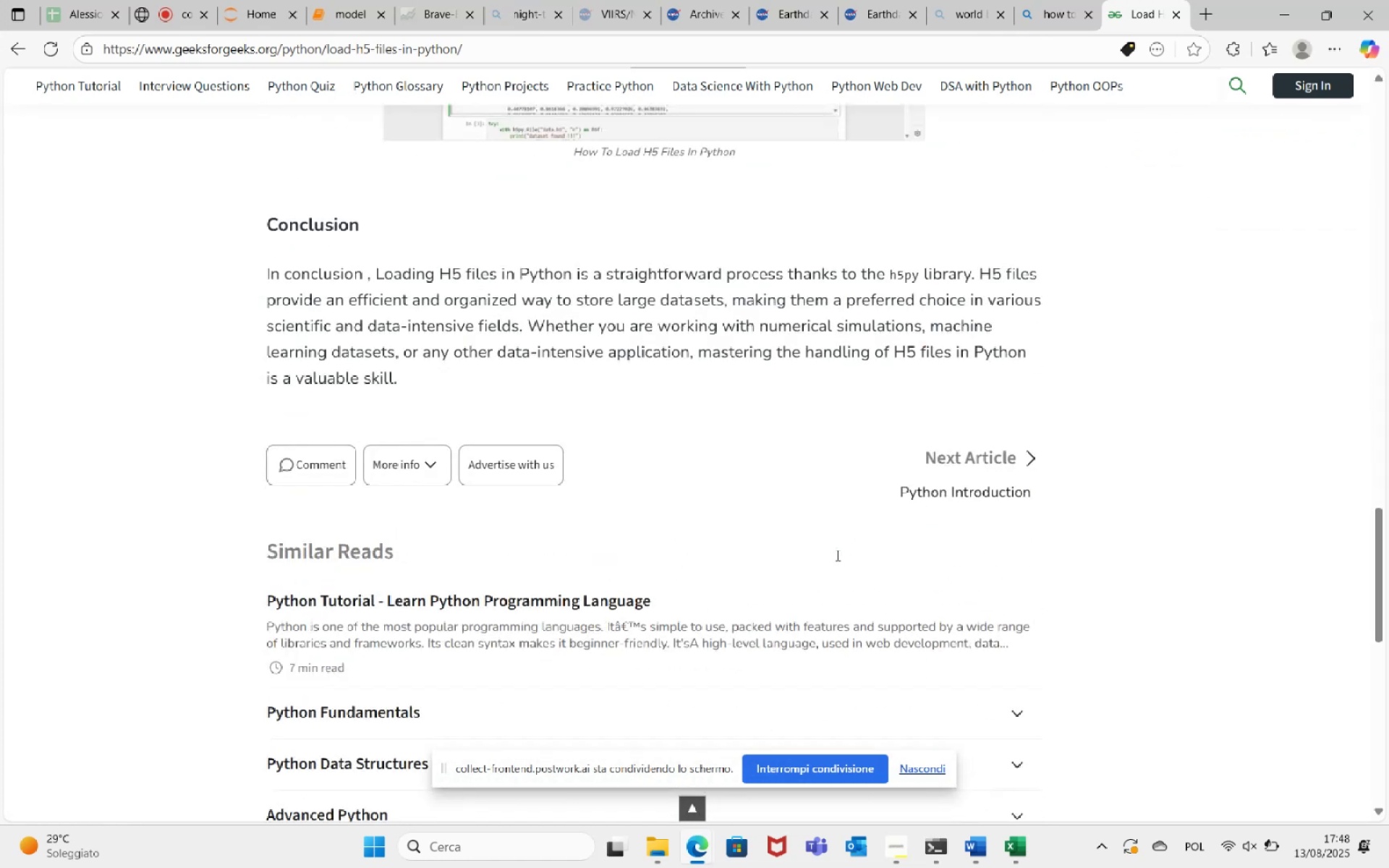 
scroll: coordinate [823, 561], scroll_direction: up, amount: 20.0
 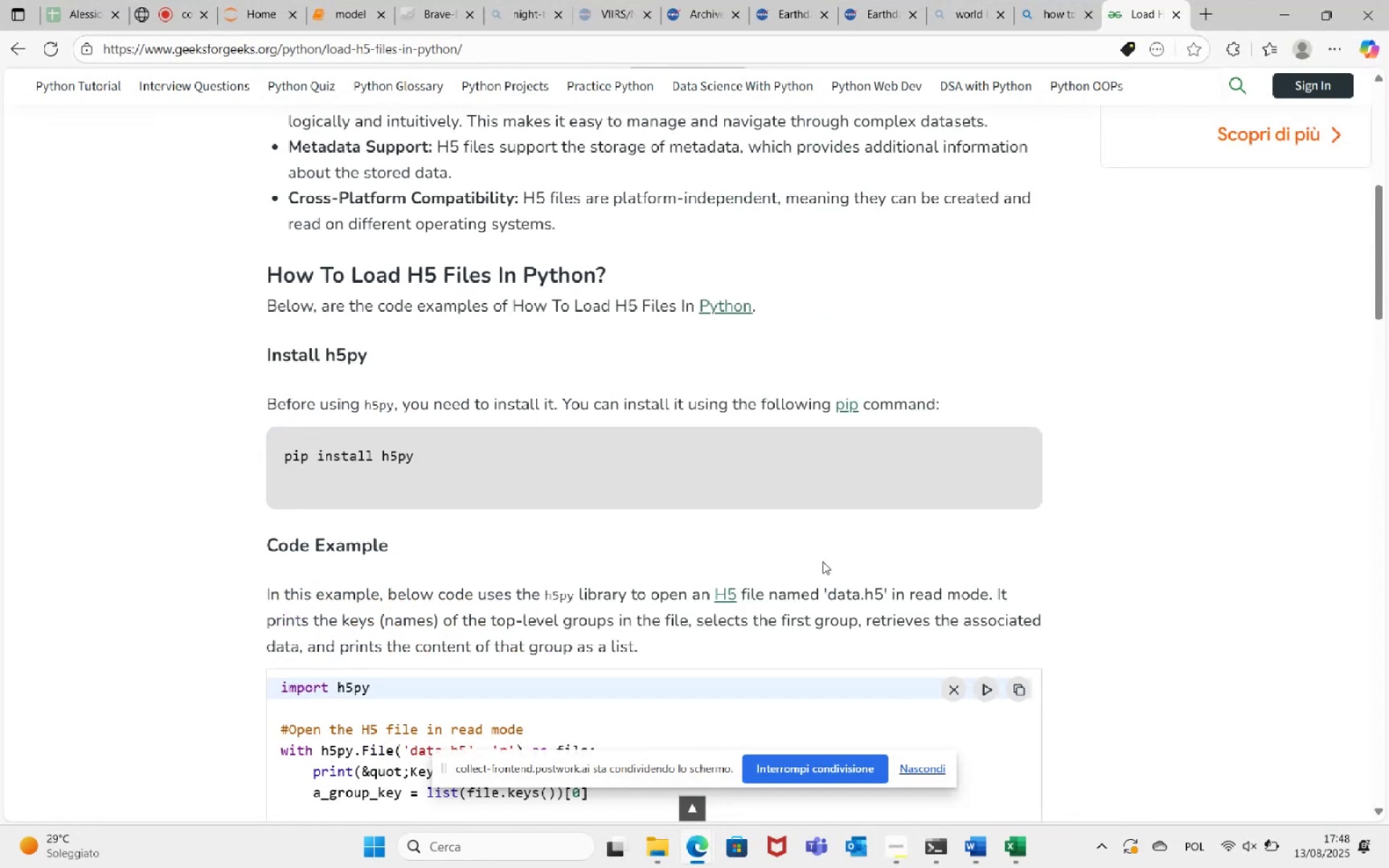 
scroll: coordinate [606, 492], scroll_direction: down, amount: 4.0
 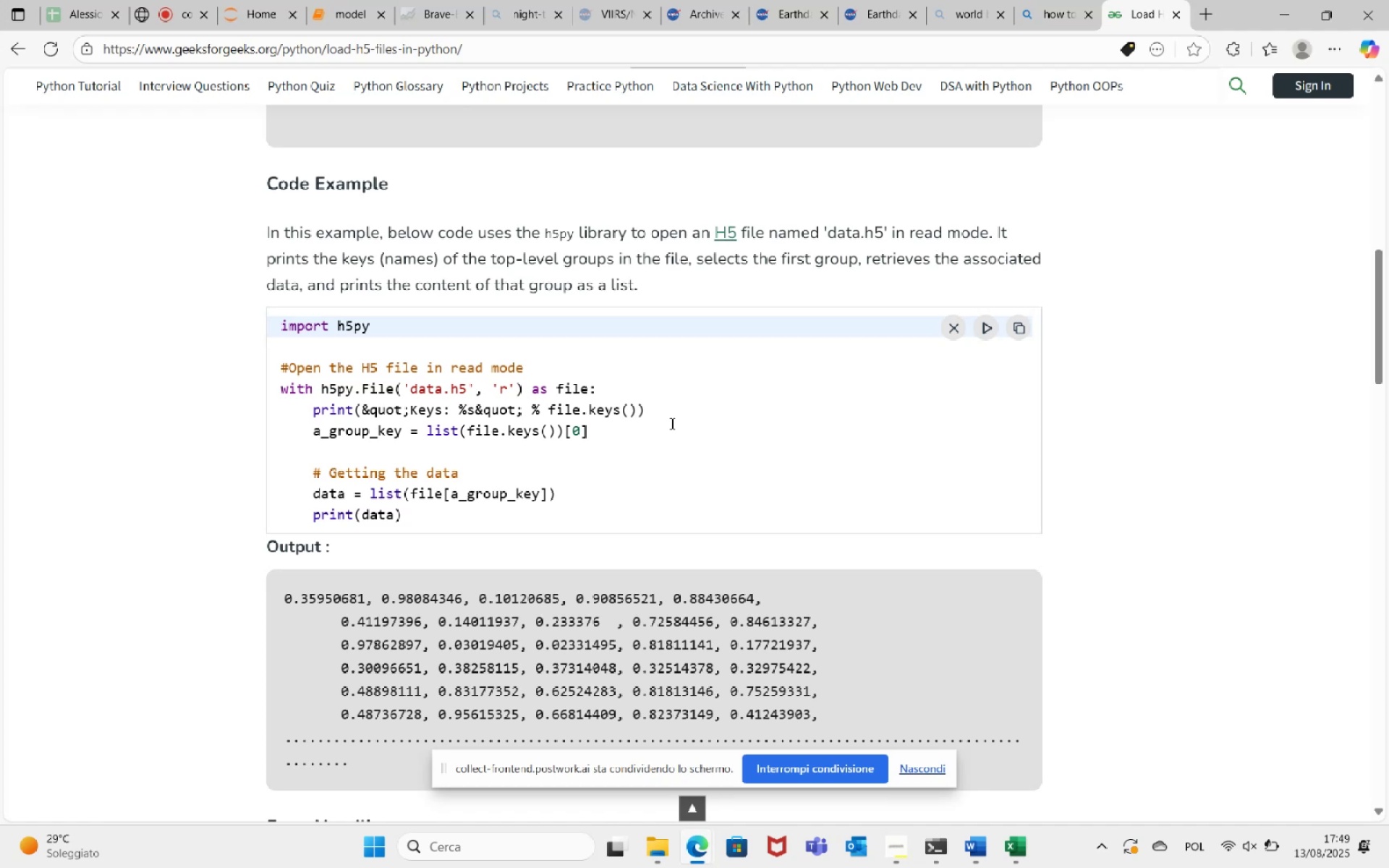 
wait(89.34)
 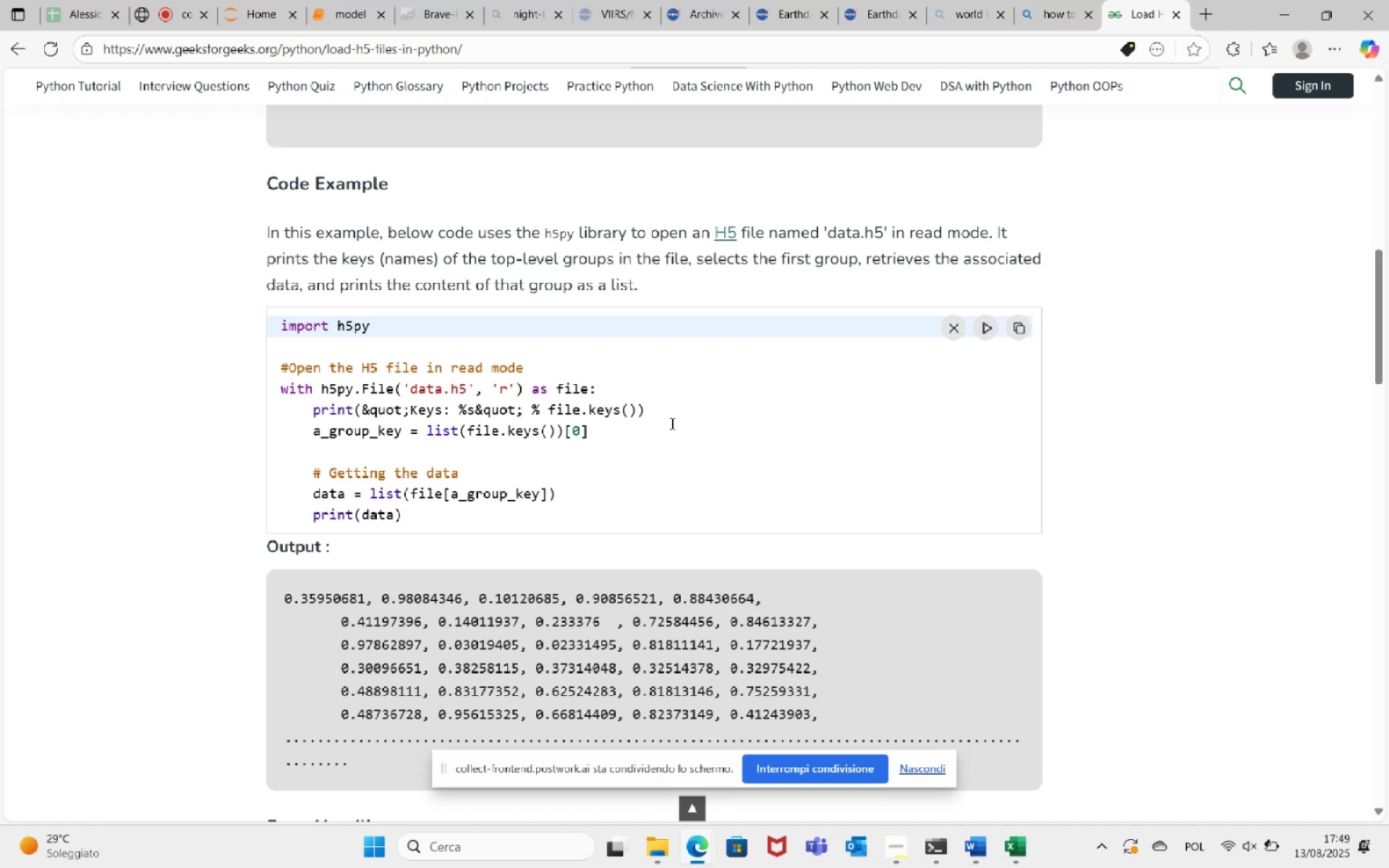 
scroll: coordinate [702, 403], scroll_direction: down, amount: 5.0
 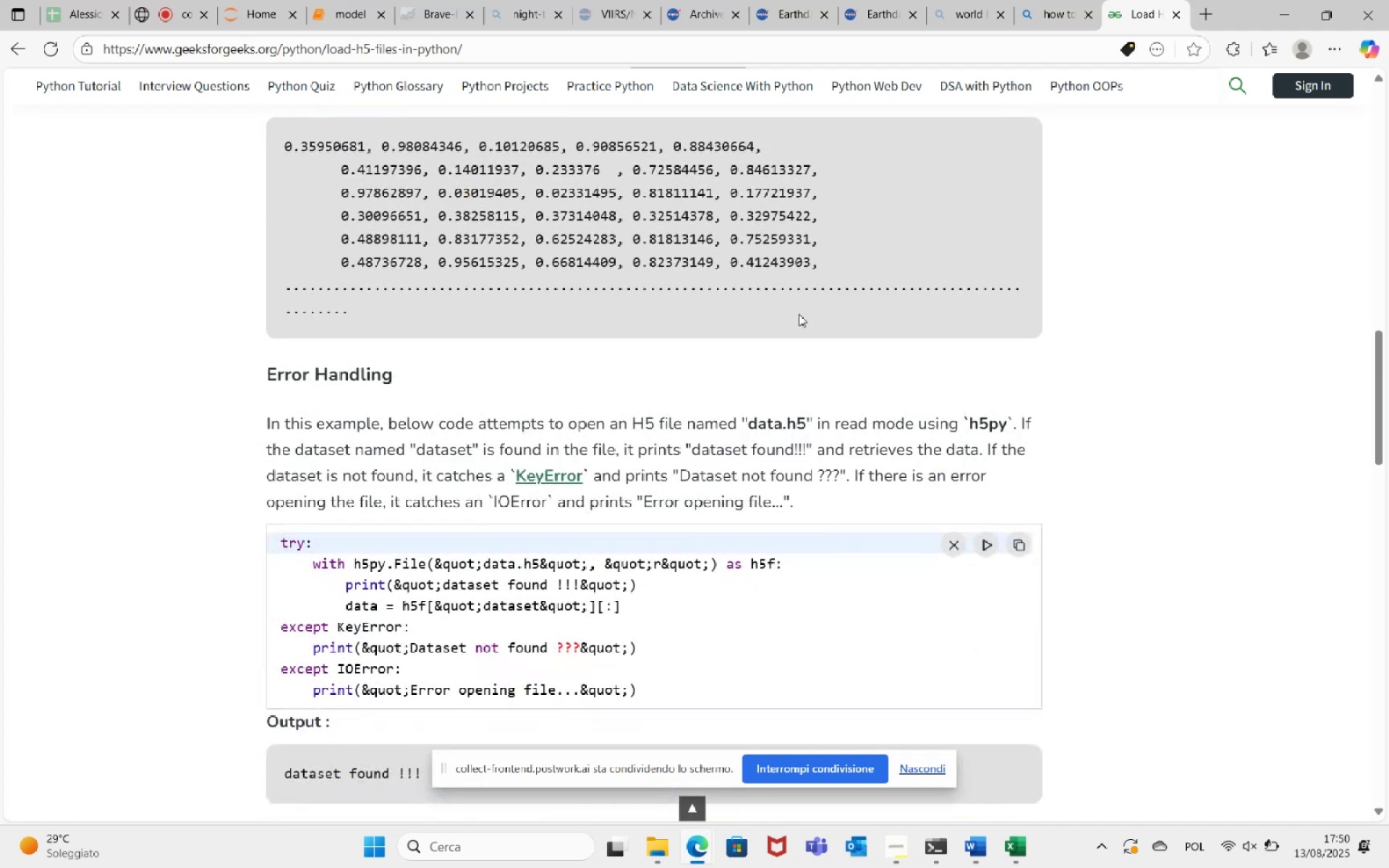 
left_click([1069, 0])
 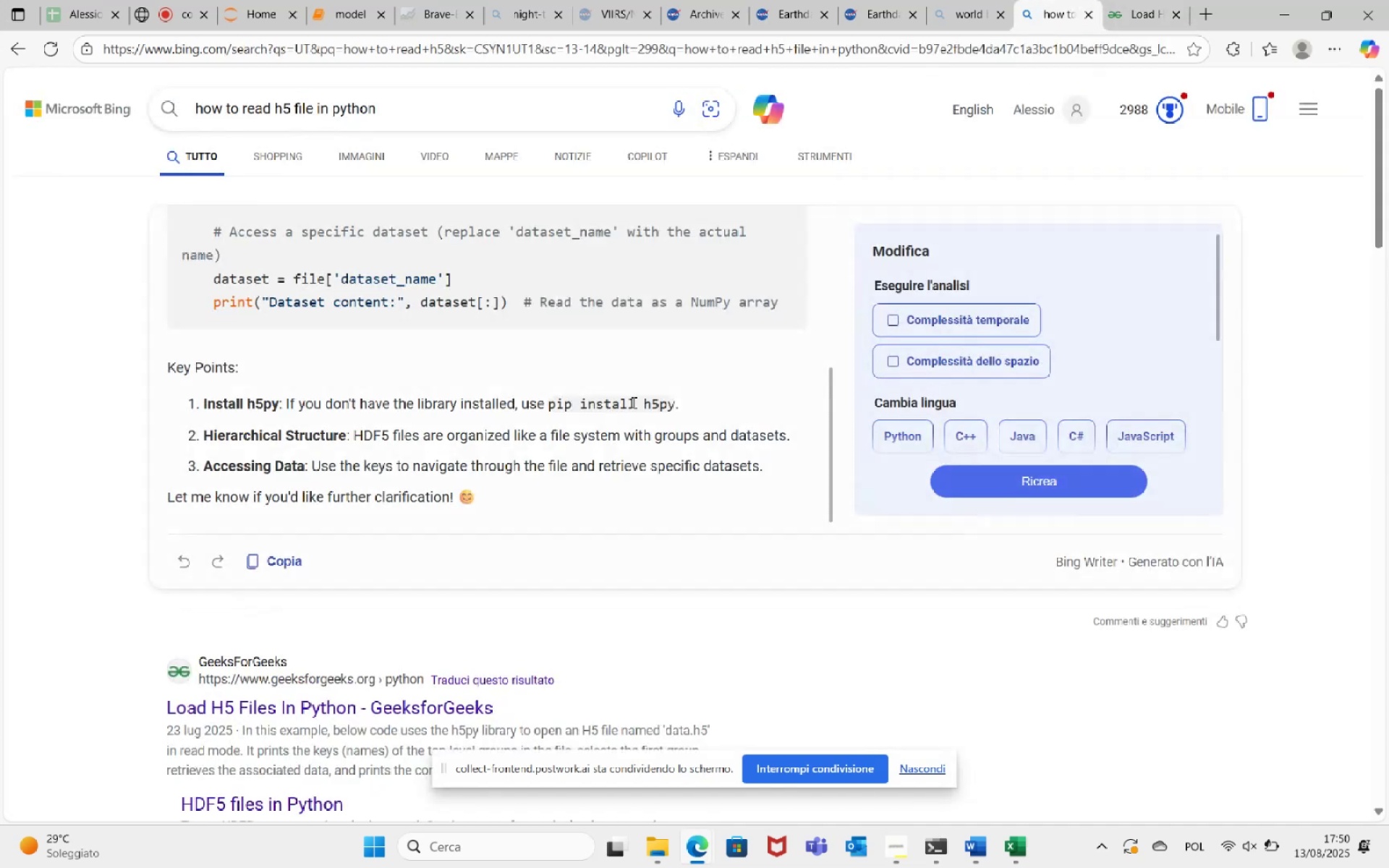 
scroll: coordinate [464, 511], scroll_direction: down, amount: 9.0
 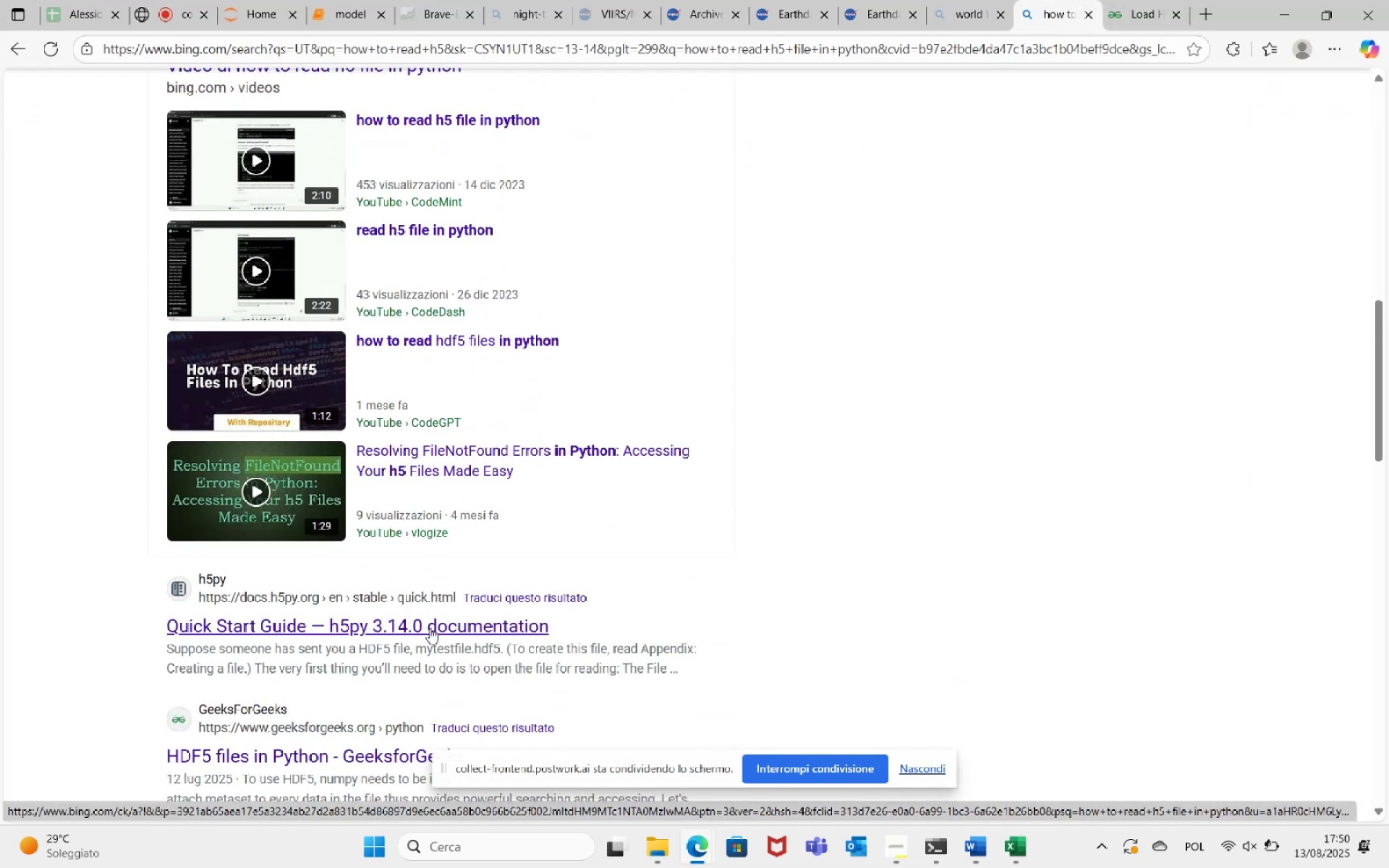 
left_click([430, 628])
 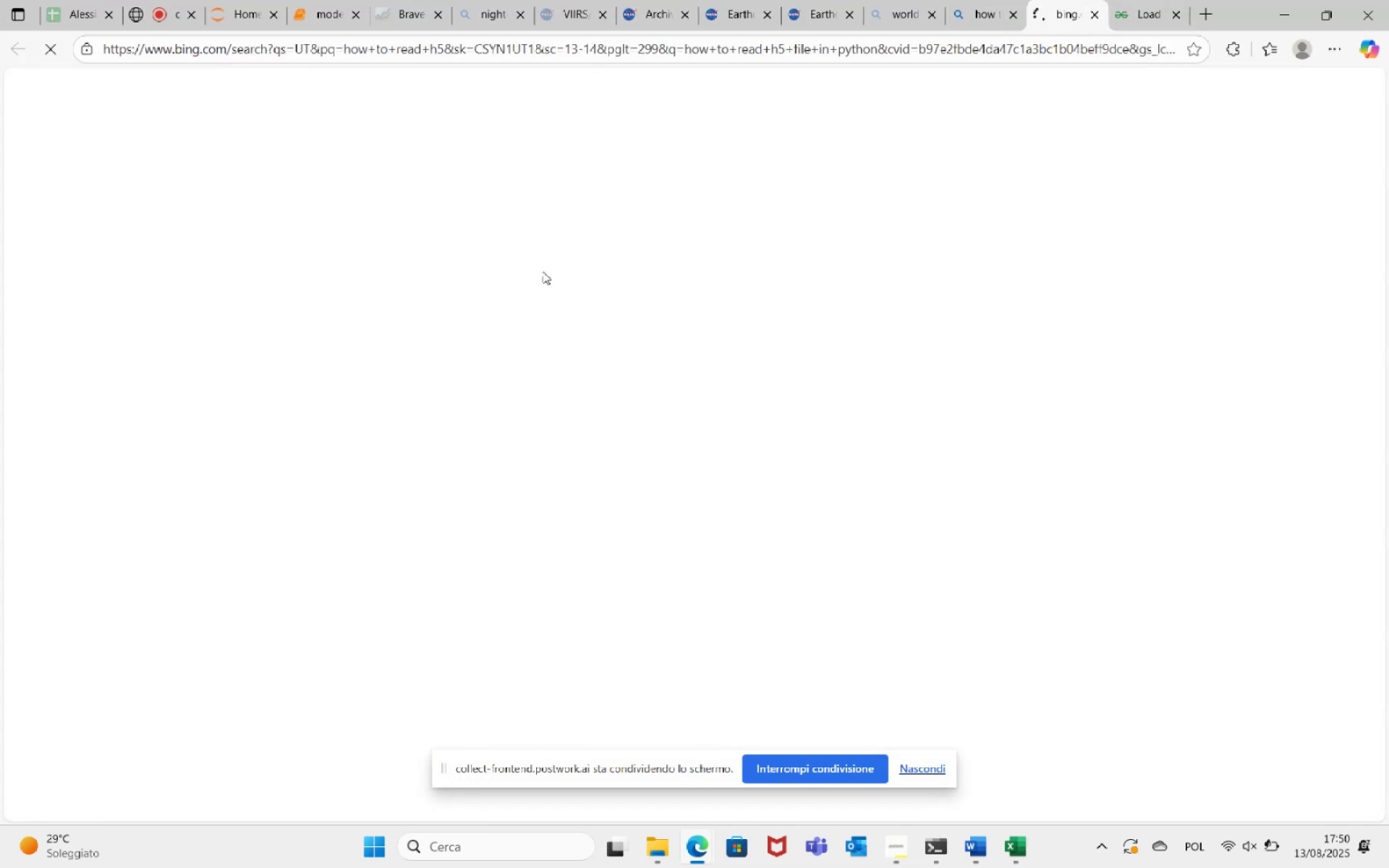 
mouse_move([494, 337])
 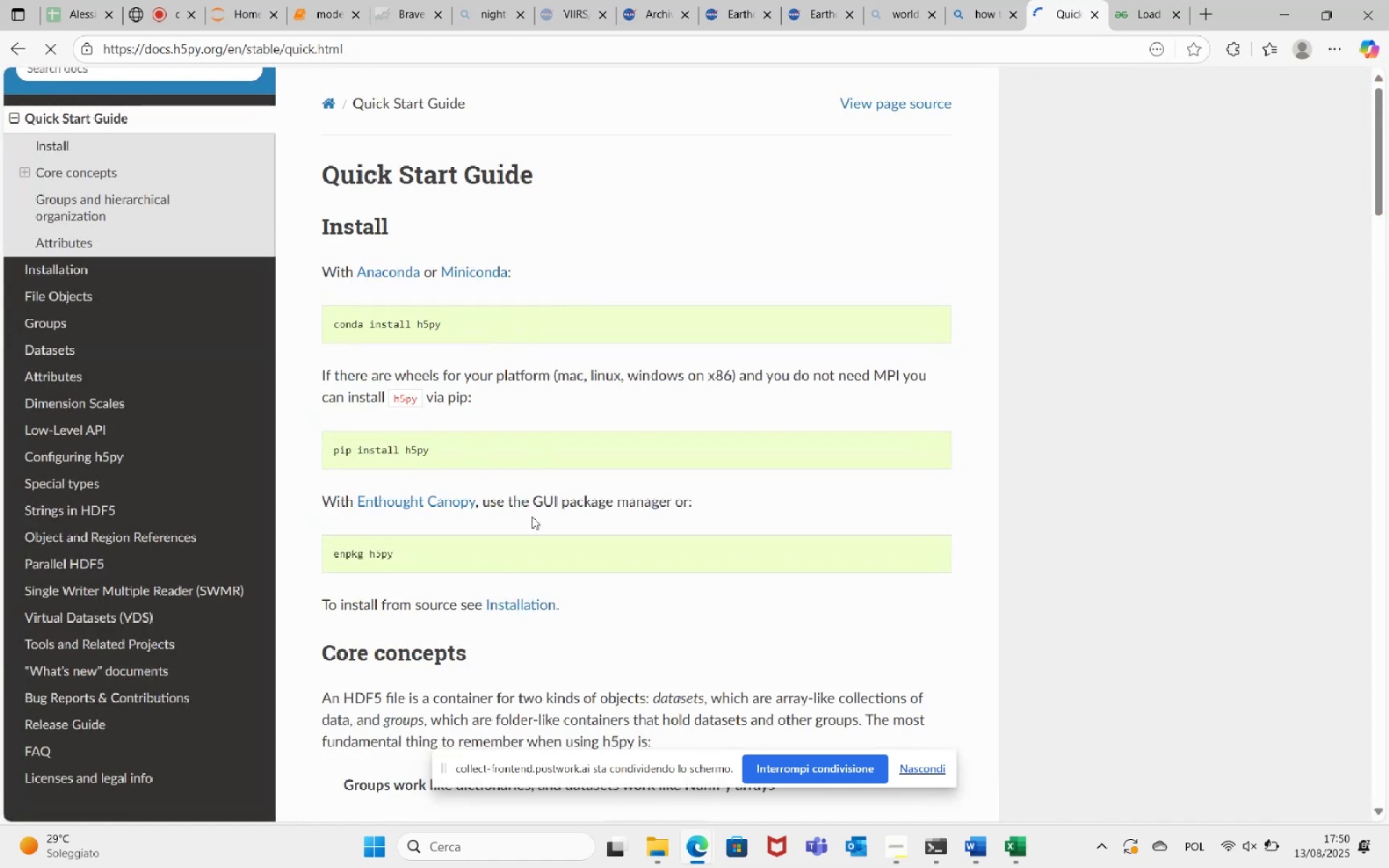 
scroll: coordinate [554, 559], scroll_direction: down, amount: 3.0
 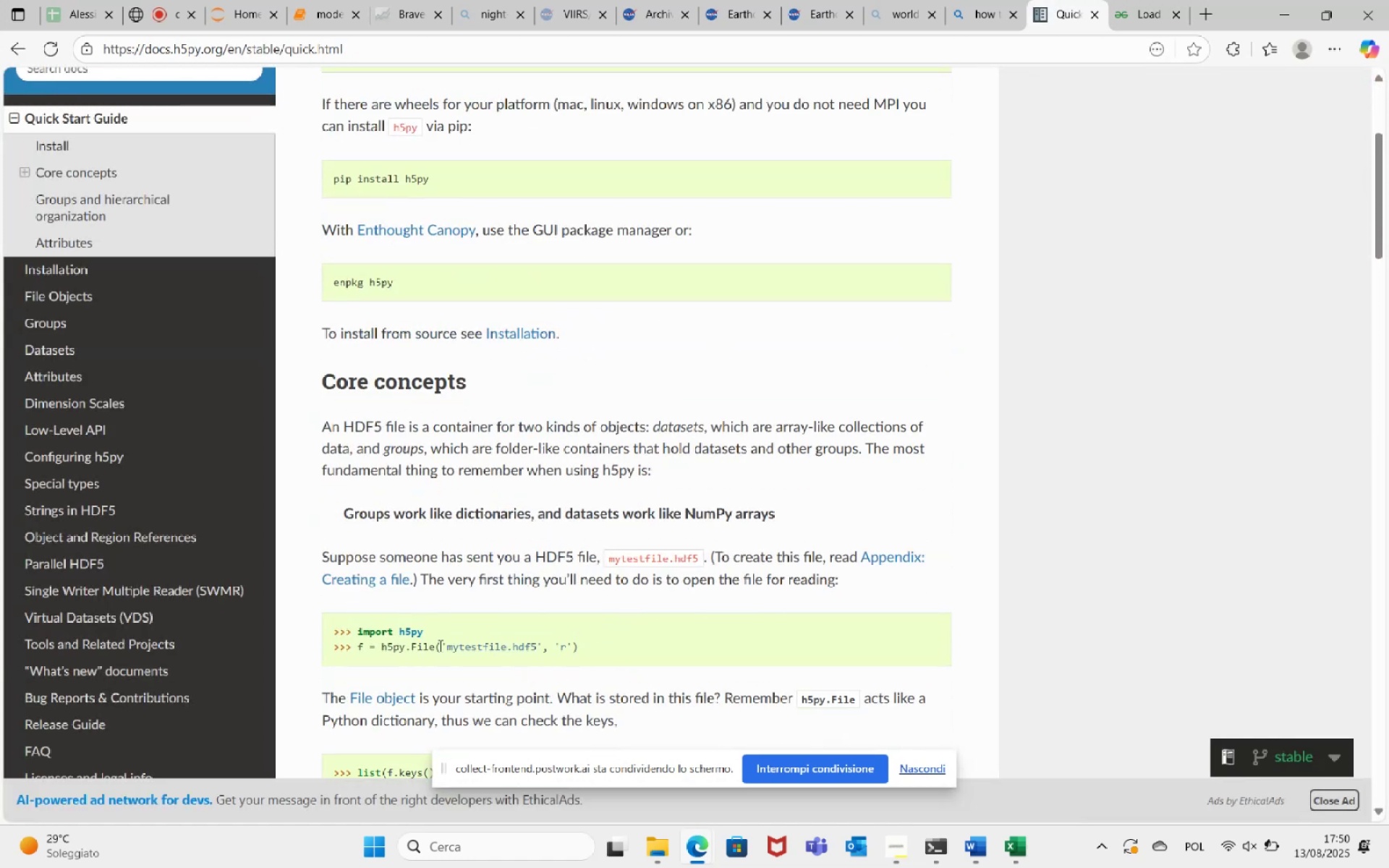 
wait(7.02)
 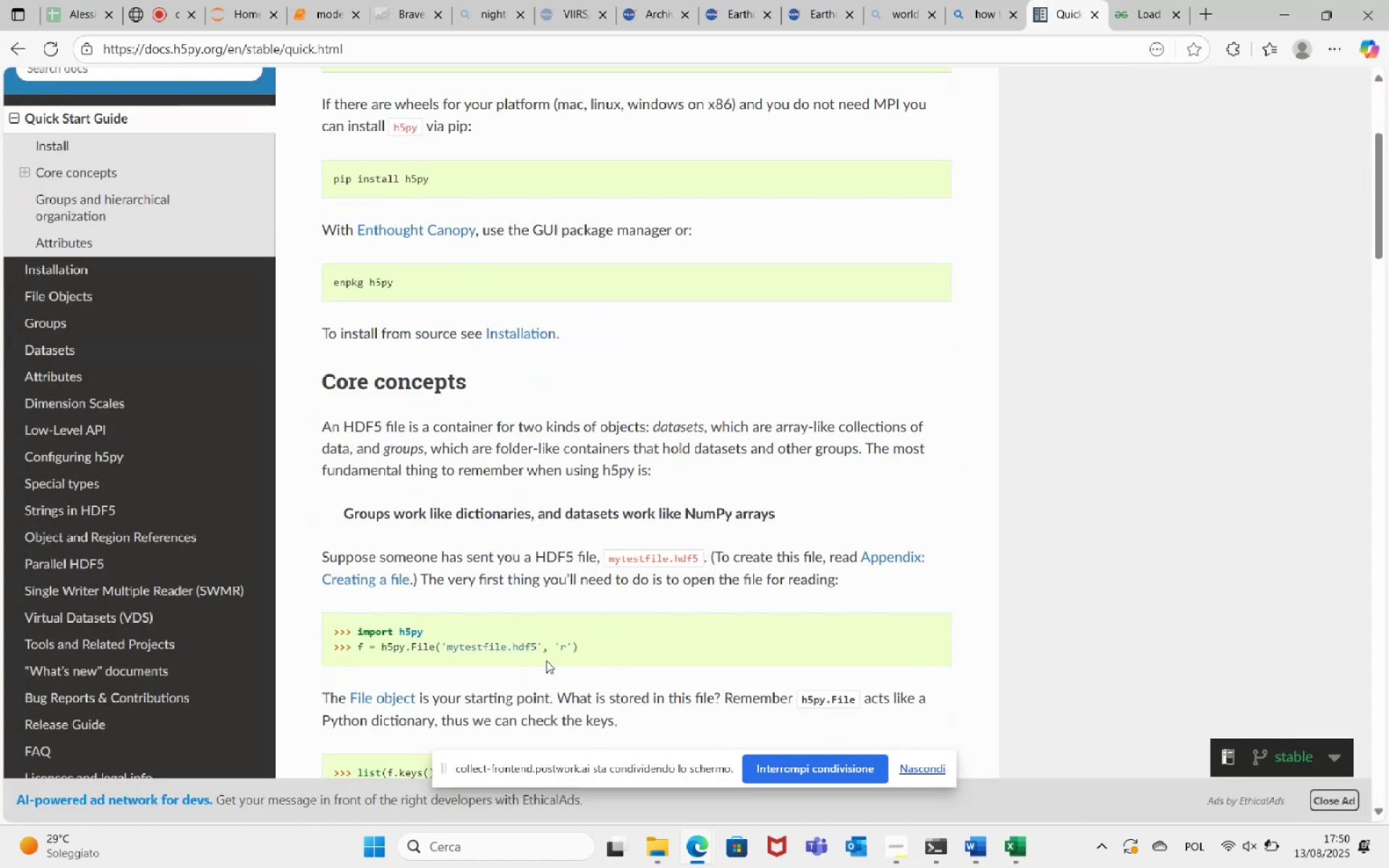 
scroll: coordinate [729, 641], scroll_direction: down, amount: 2.0
 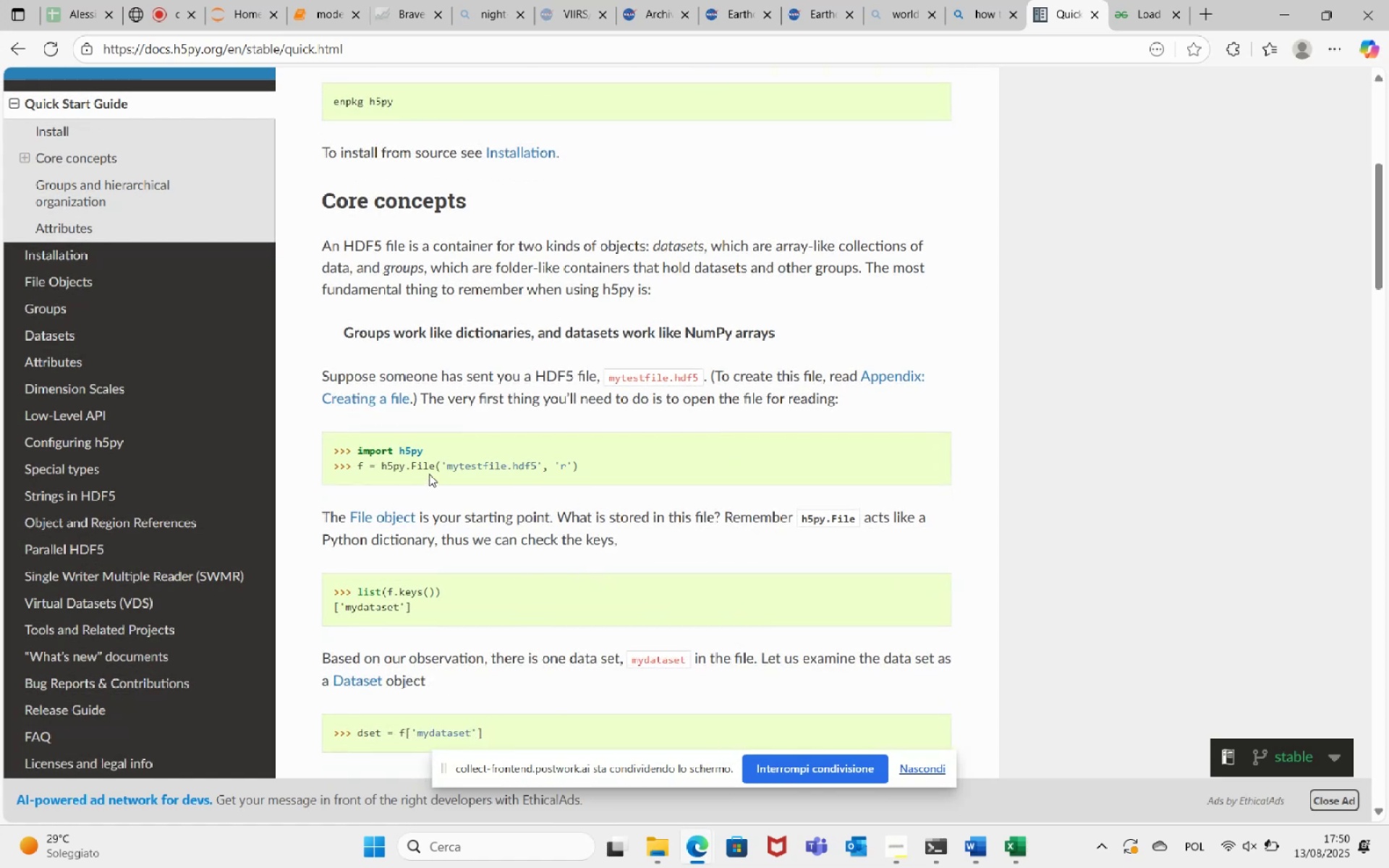 
scroll: coordinate [531, 456], scroll_direction: up, amount: 3.0
 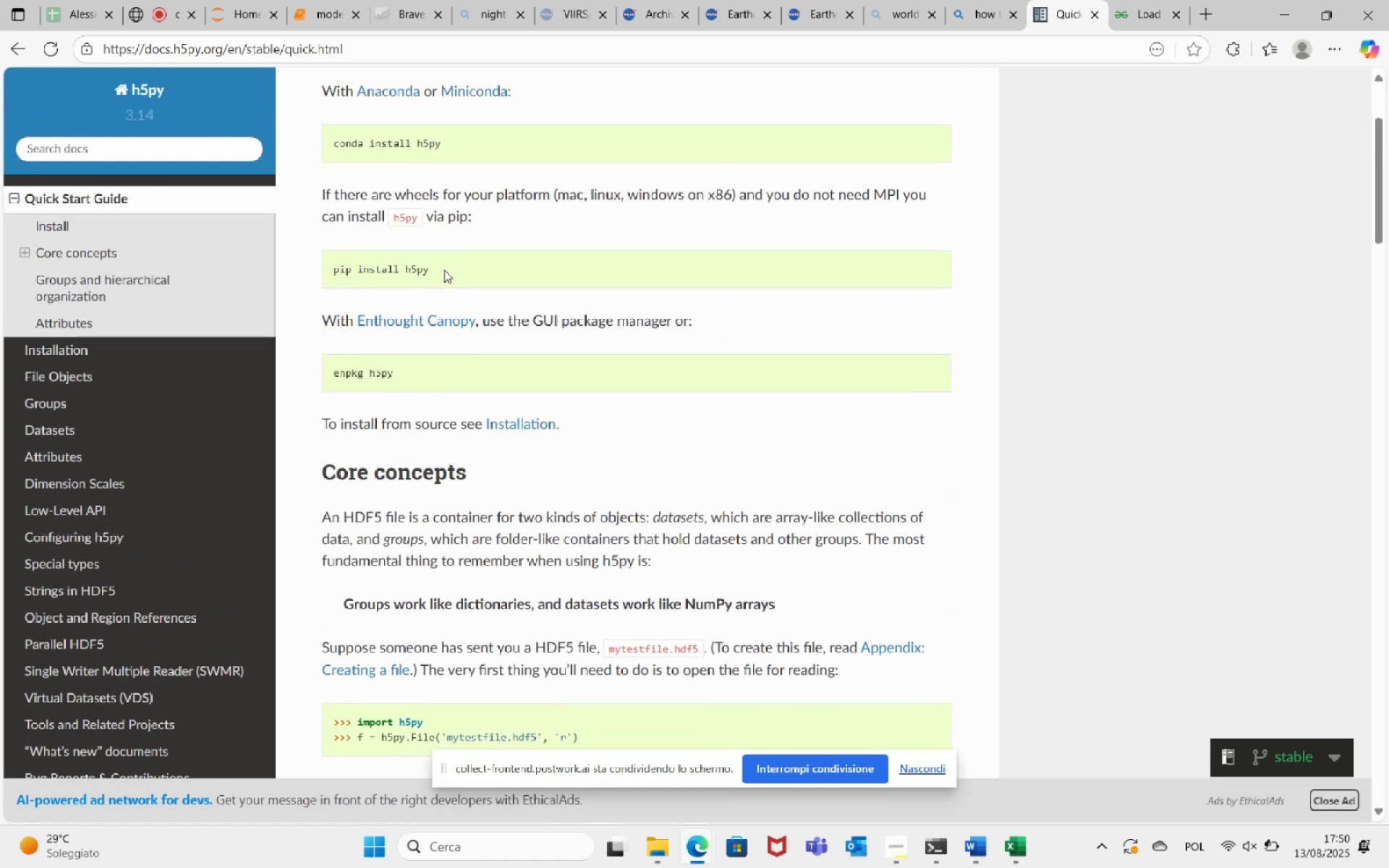 
left_click_drag(start_coordinate=[445, 270], to_coordinate=[324, 273])
 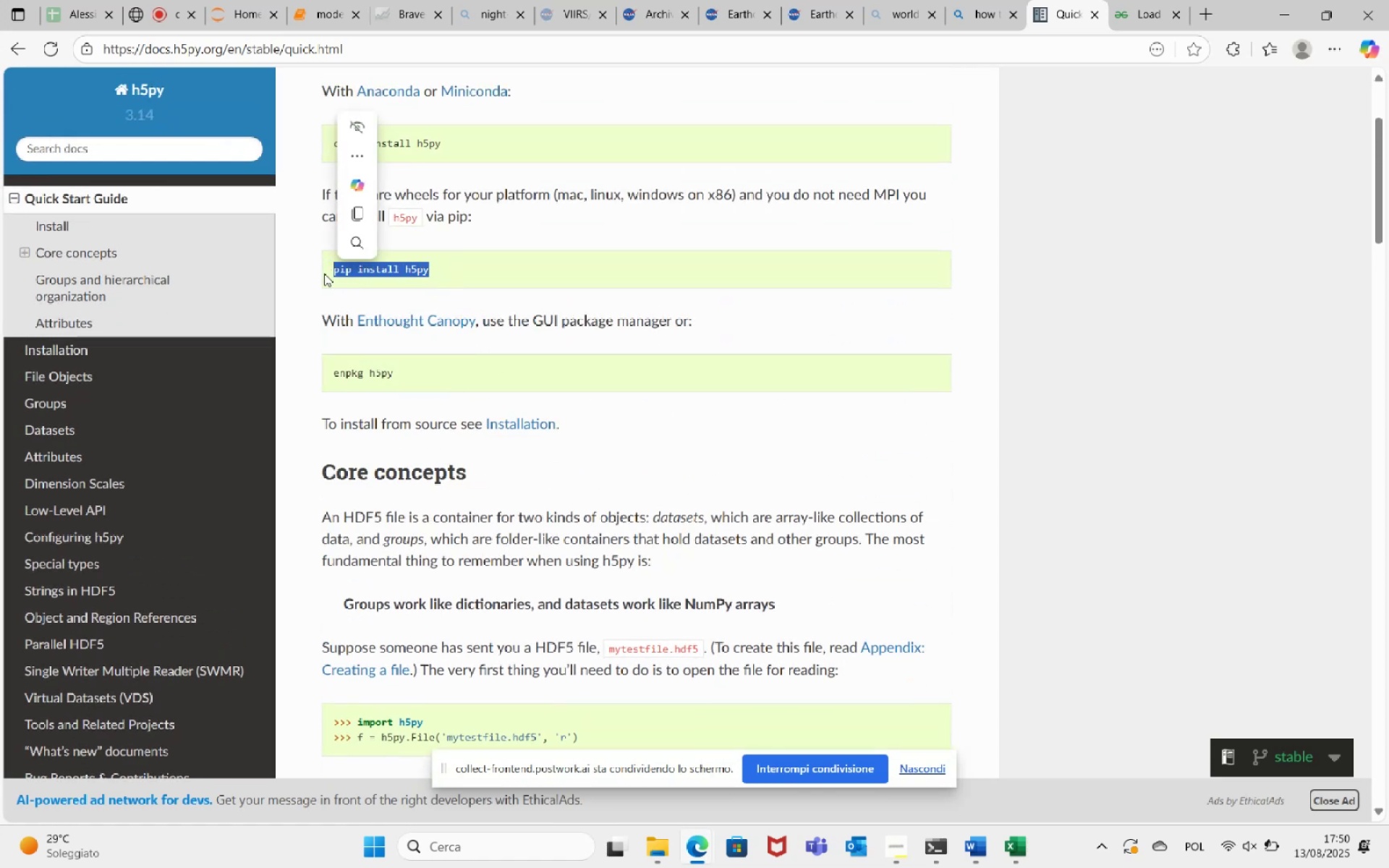 
key(Control+C)
 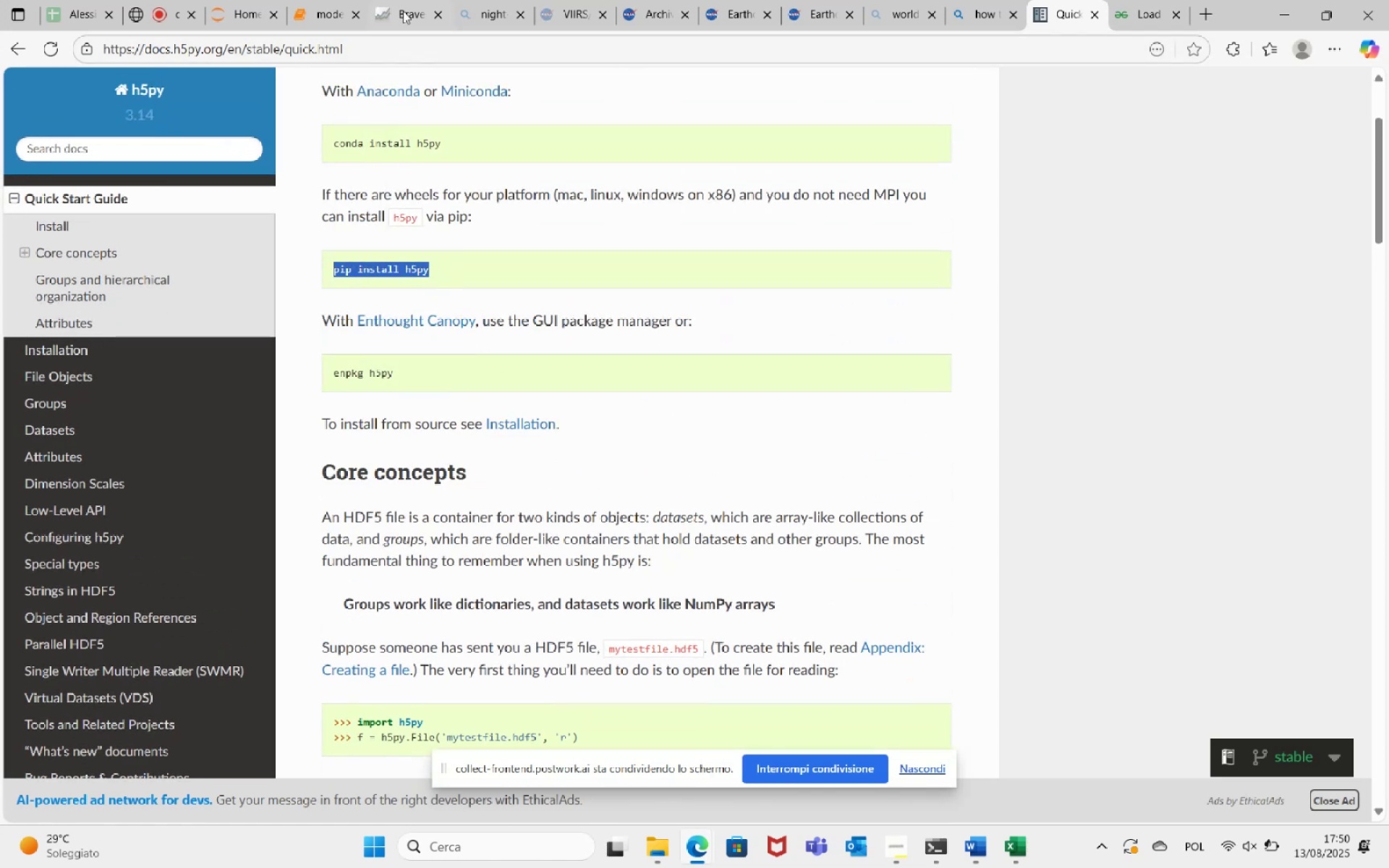 
left_click([320, 0])
 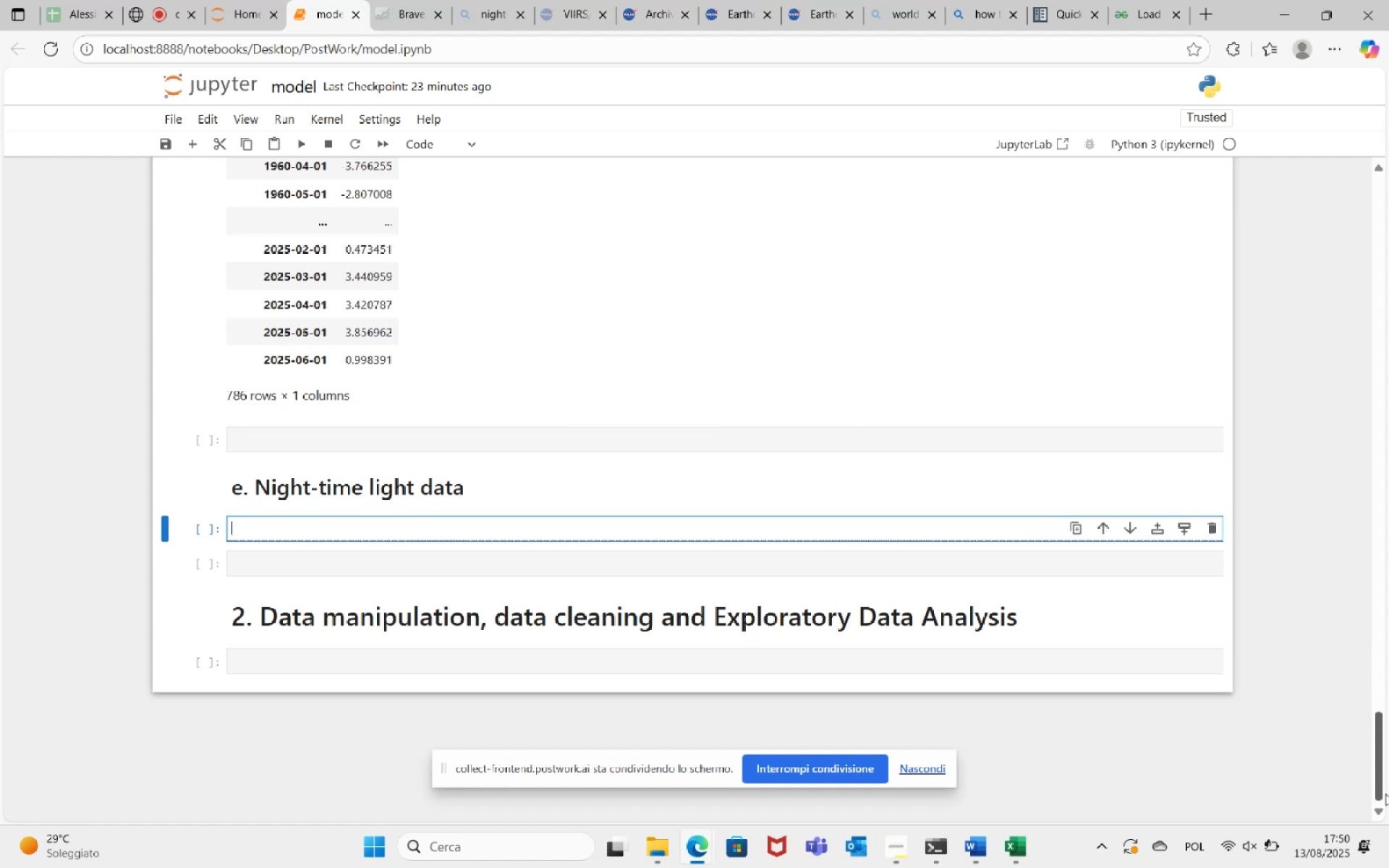 
left_click_drag(start_coordinate=[1377, 764], to_coordinate=[1366, 215])
 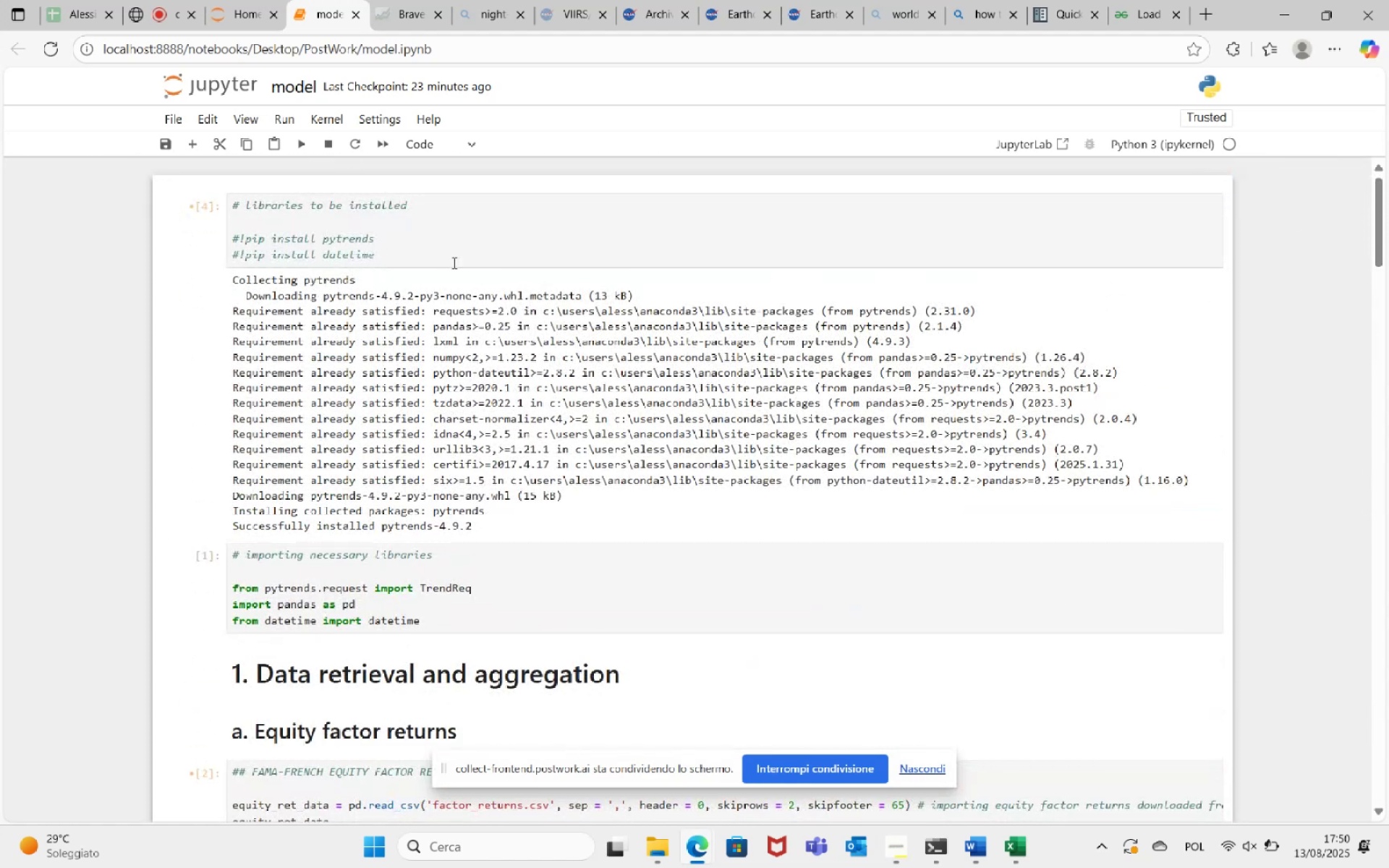 
left_click([451, 260])
 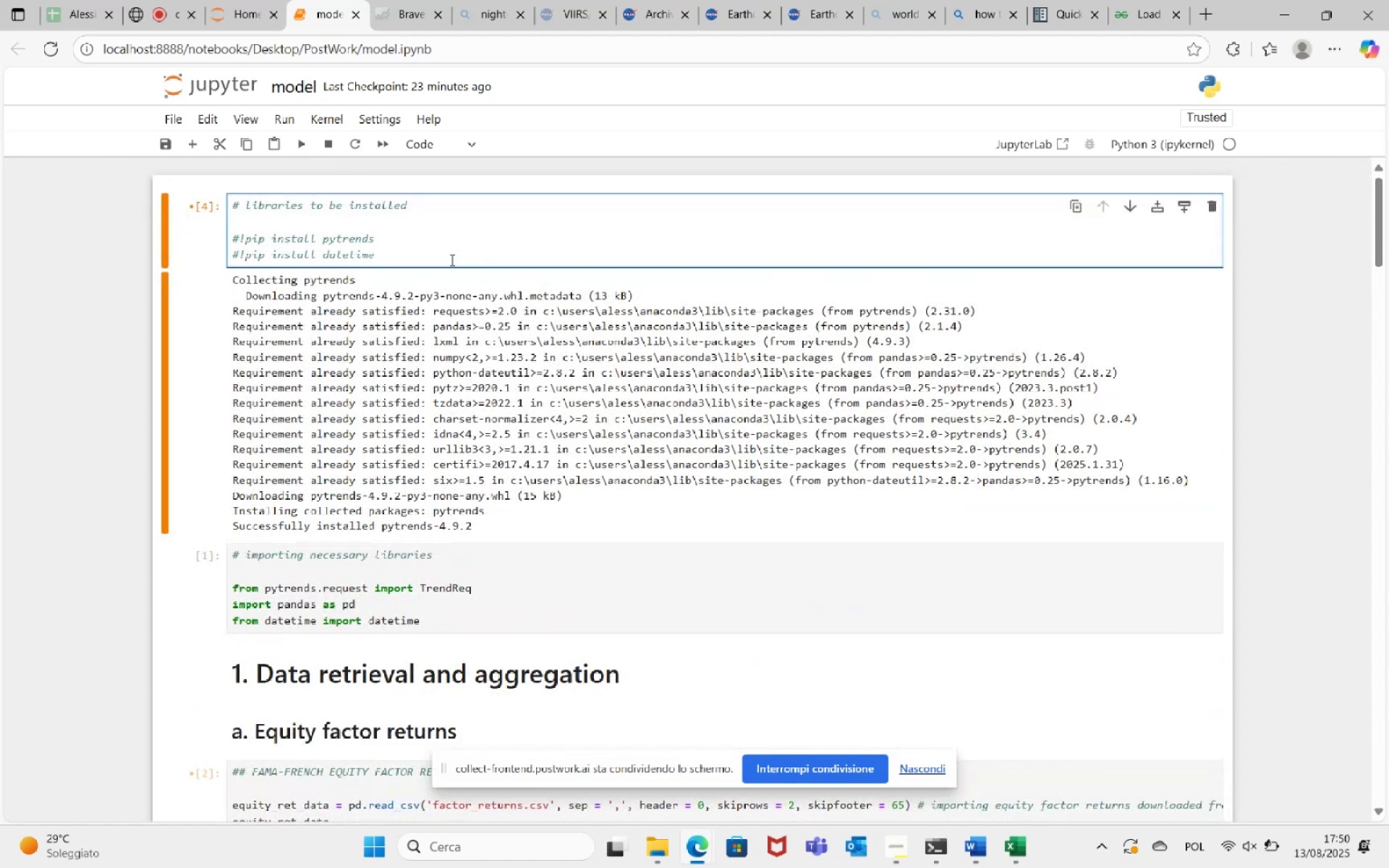 
key(Enter)
 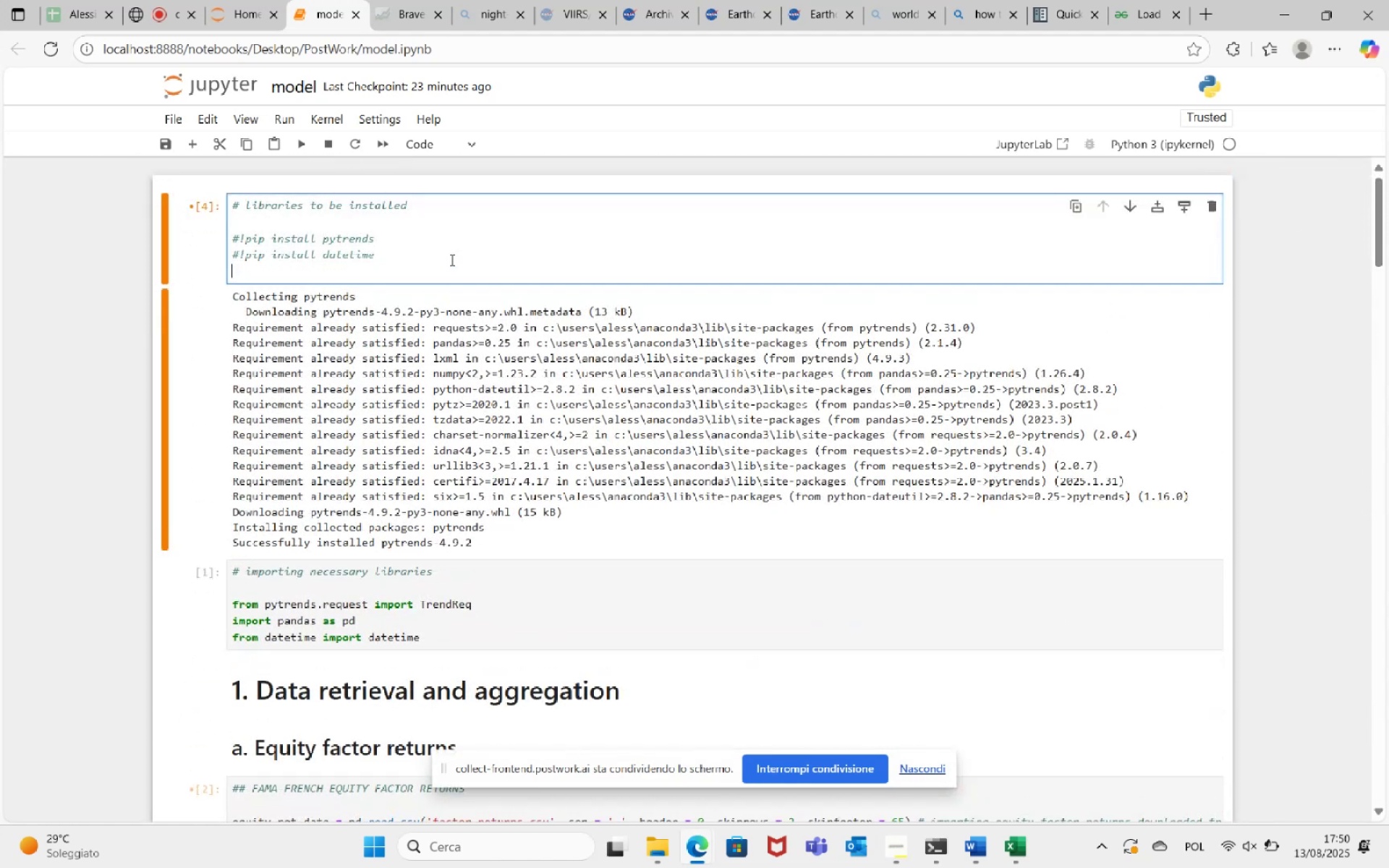 
key(Shift+1)
 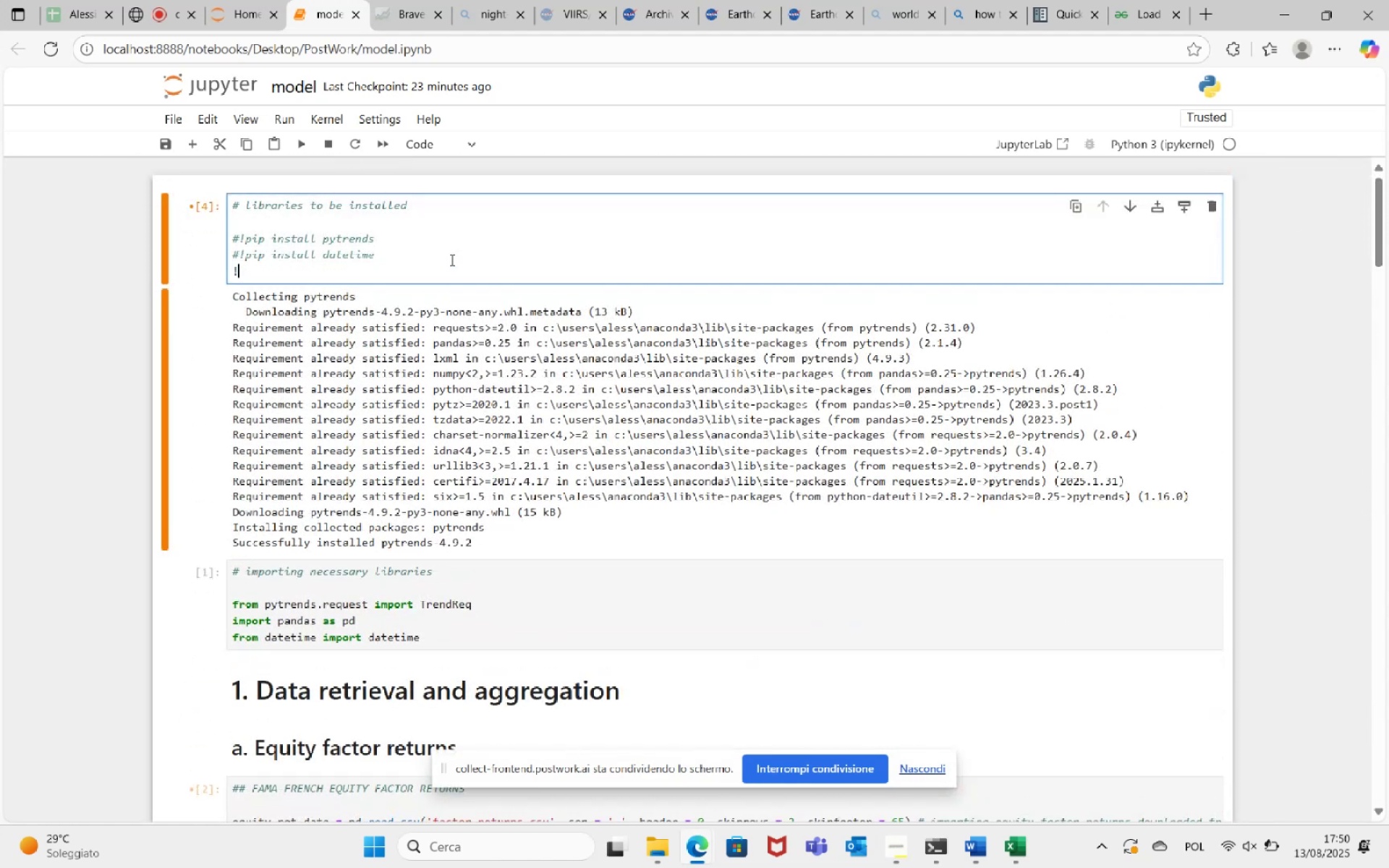 
key(Control+V)
 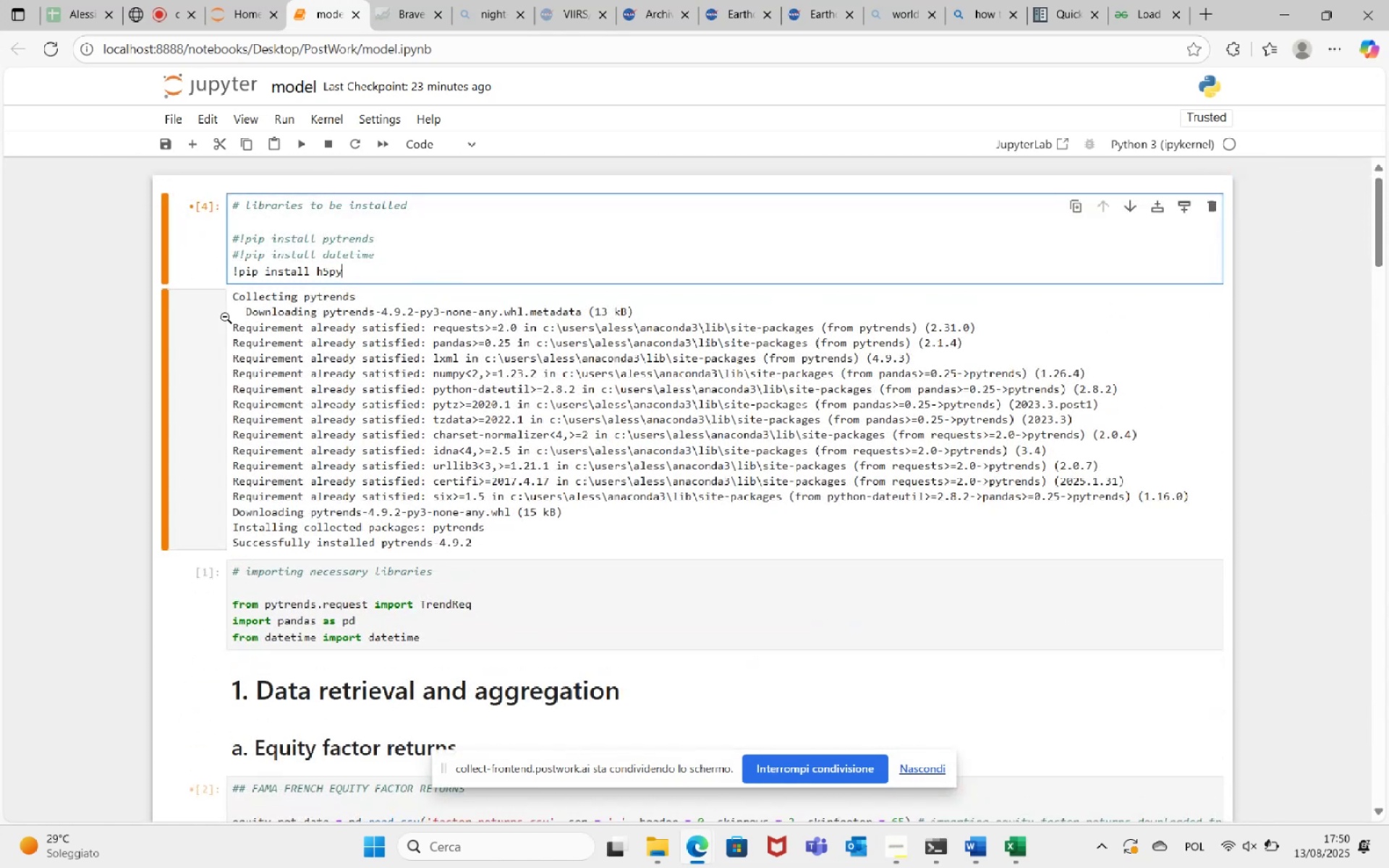 
left_click([300, 148])
 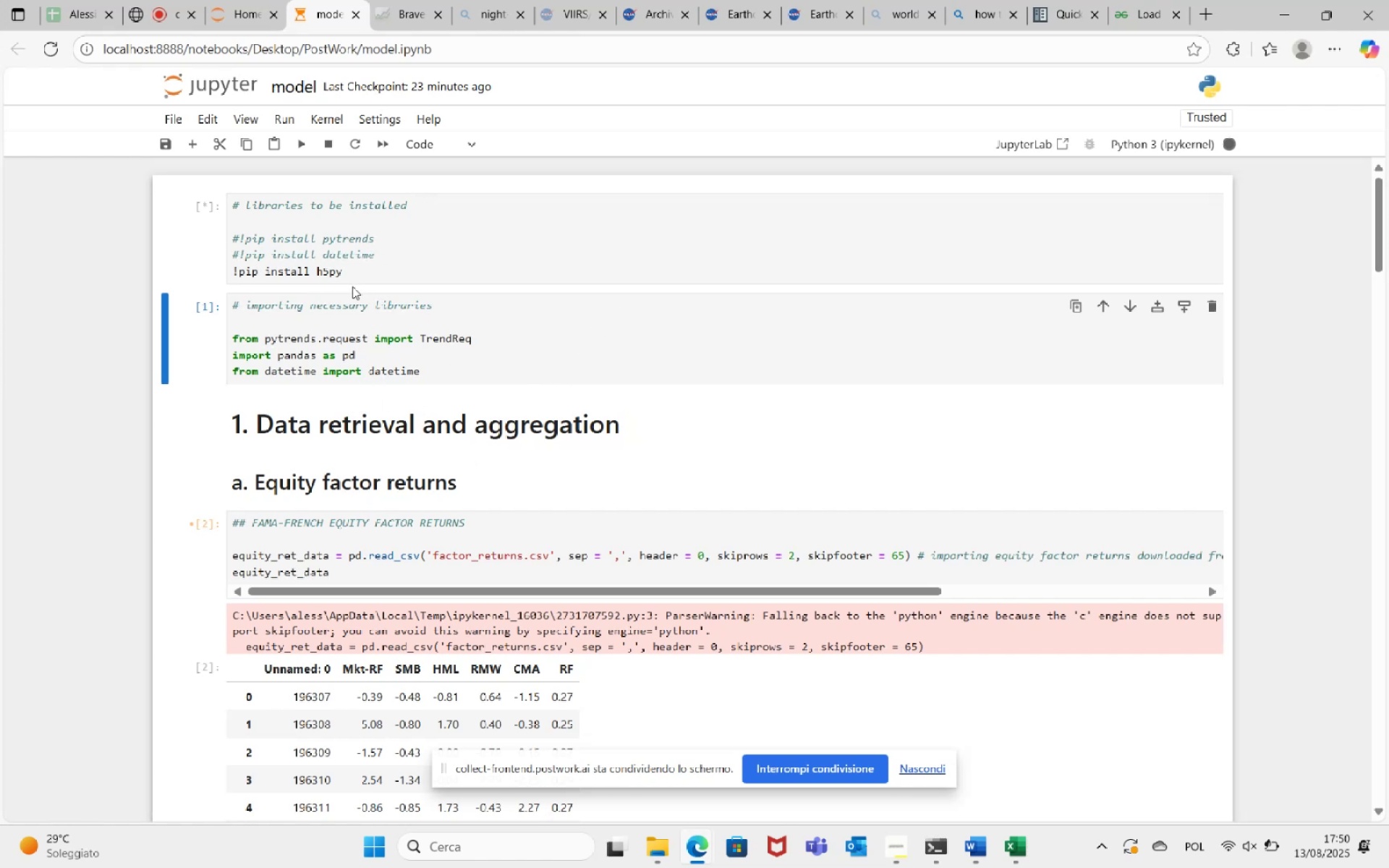 
wait(13.33)
 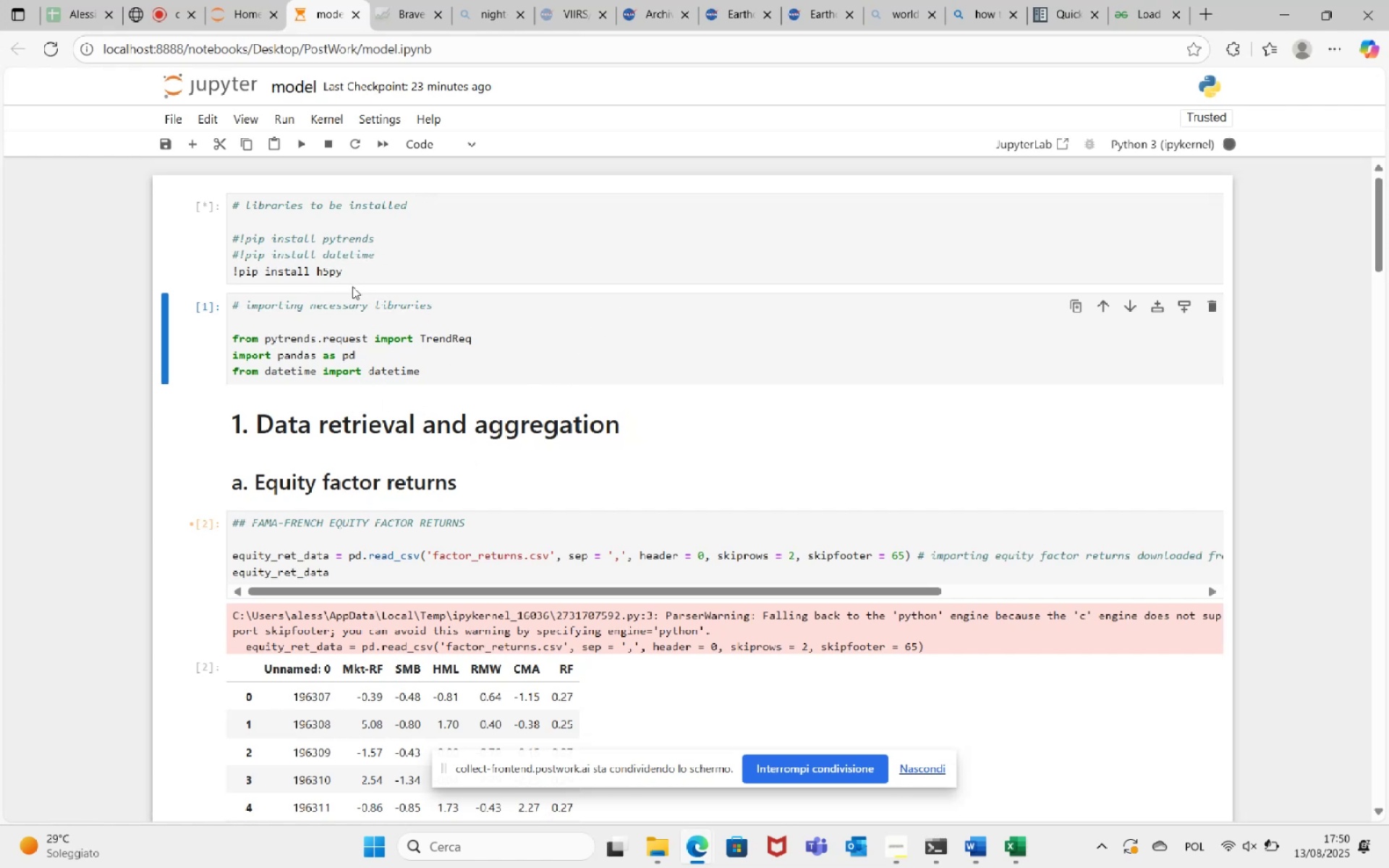 
left_click([230, 268])
 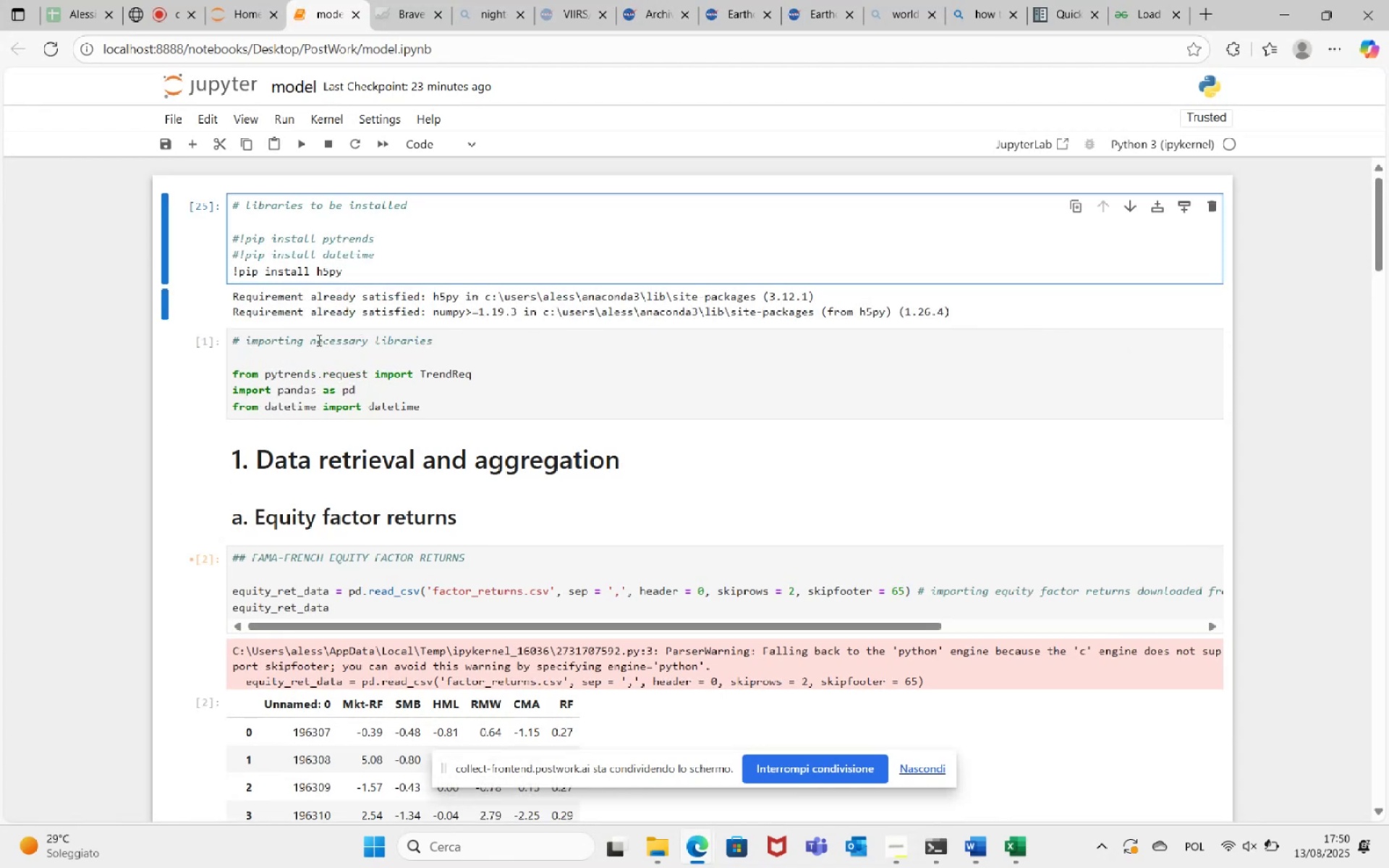 
key(Shift+3)
 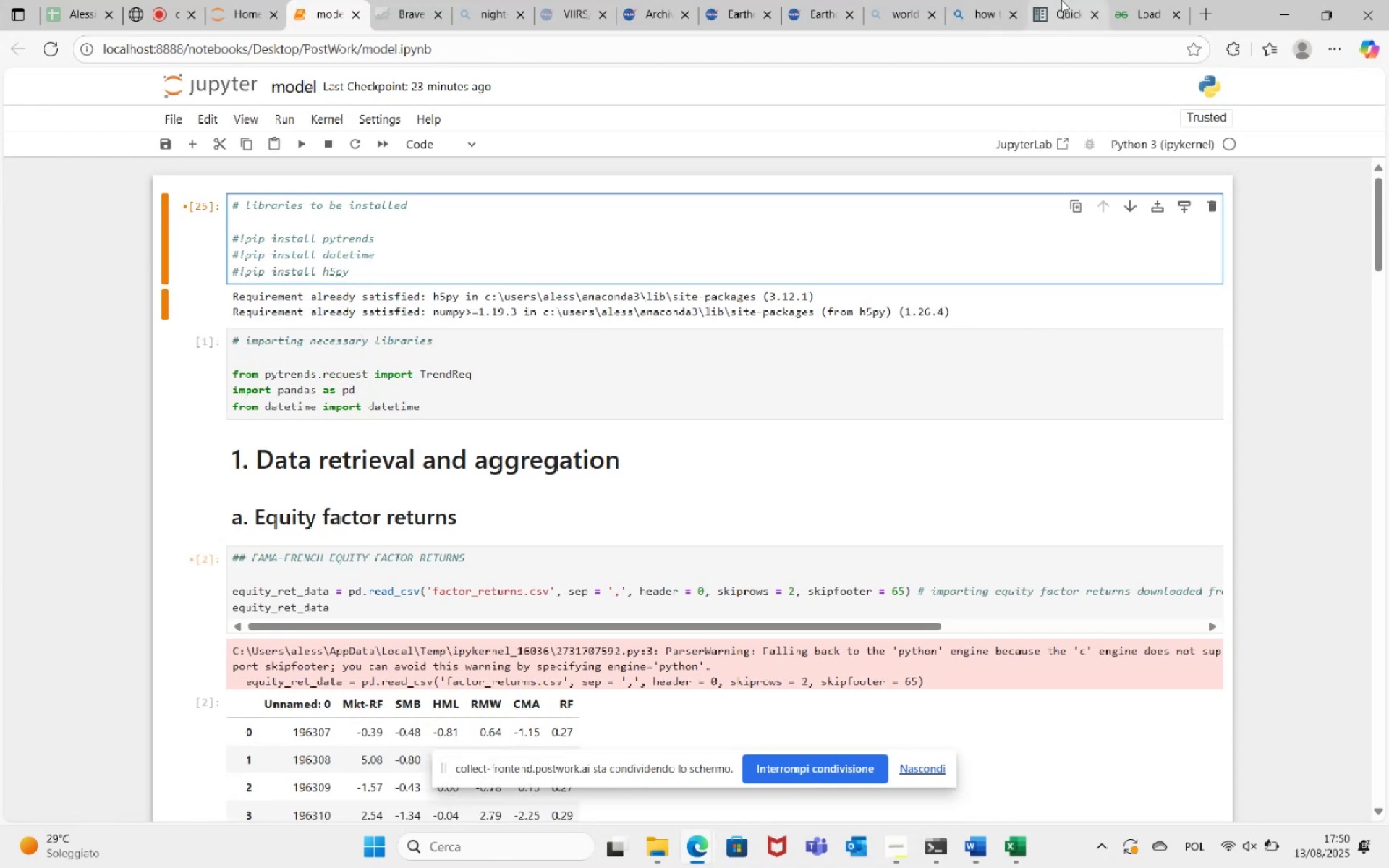 
left_click([1128, 0])
 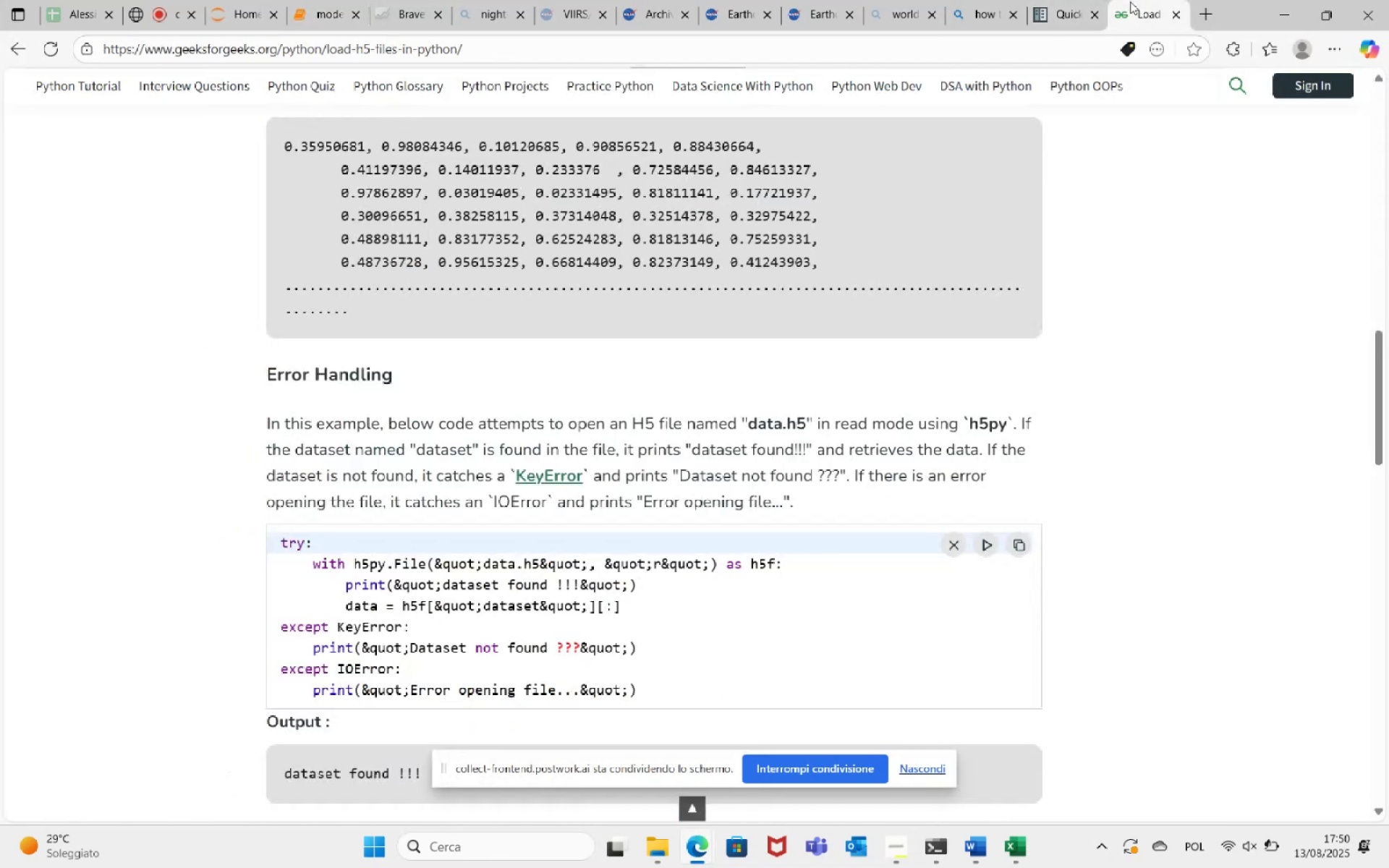 
left_click([1081, 0])
 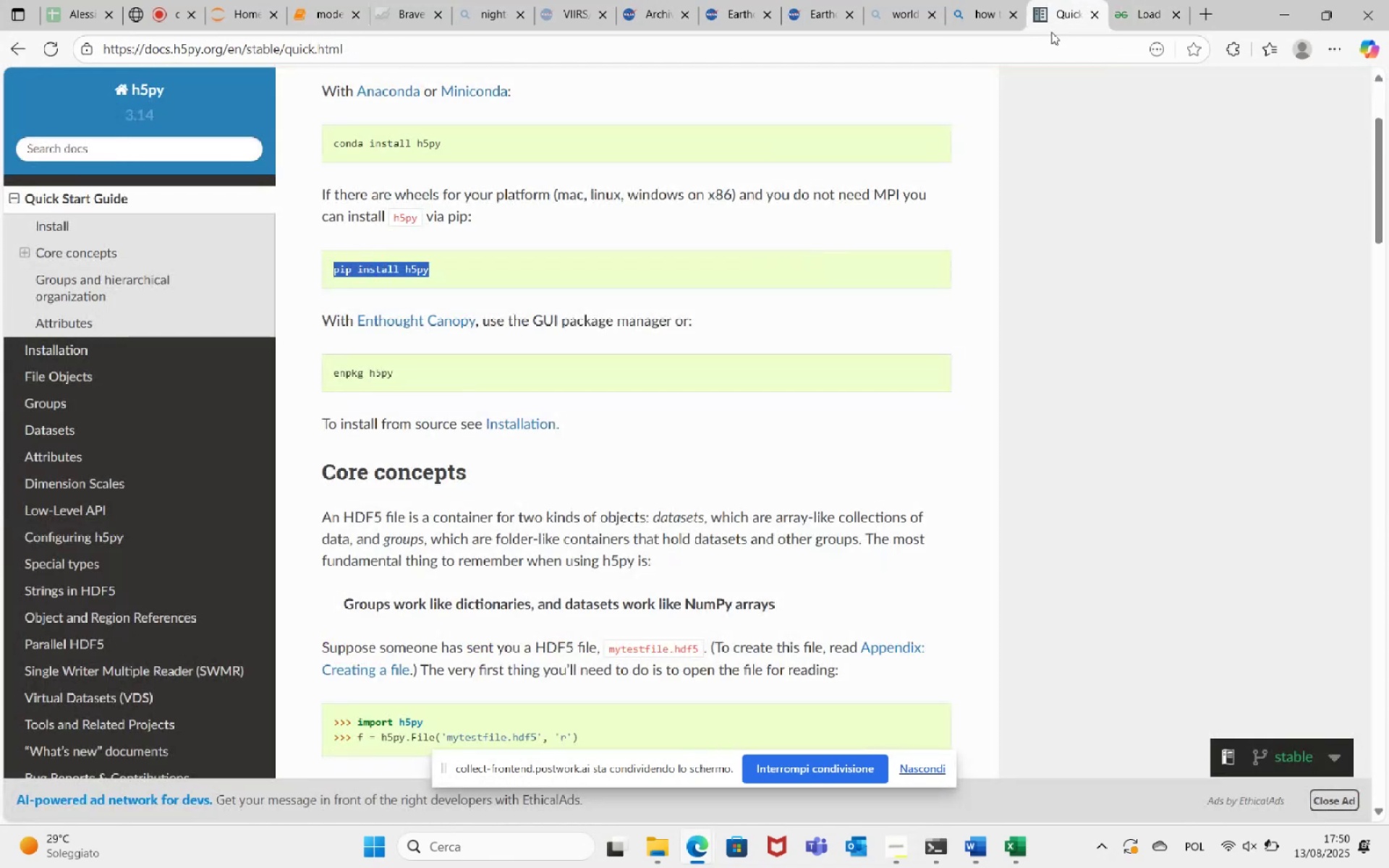 
left_click([802, 364])
 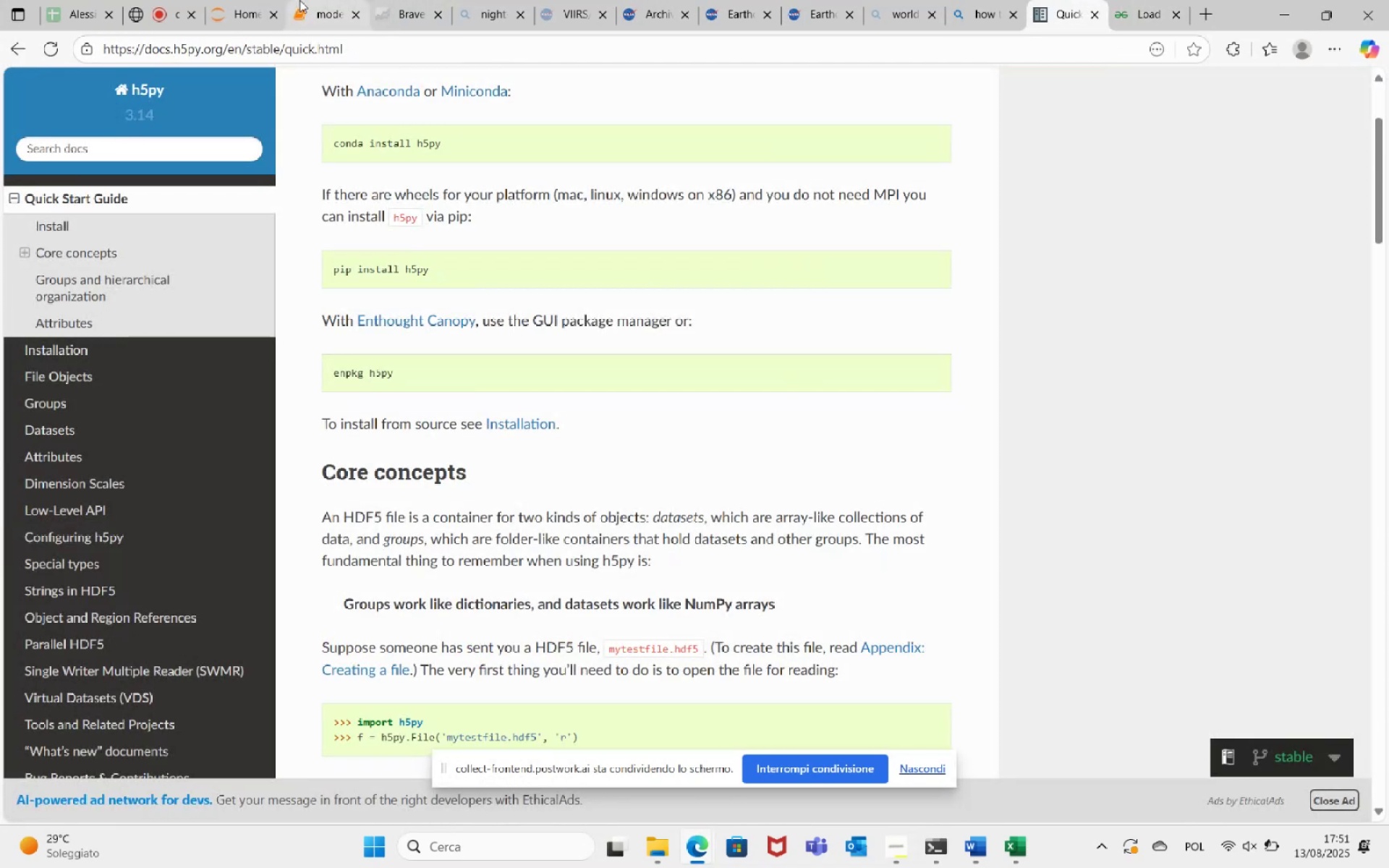 
left_click([317, 0])
 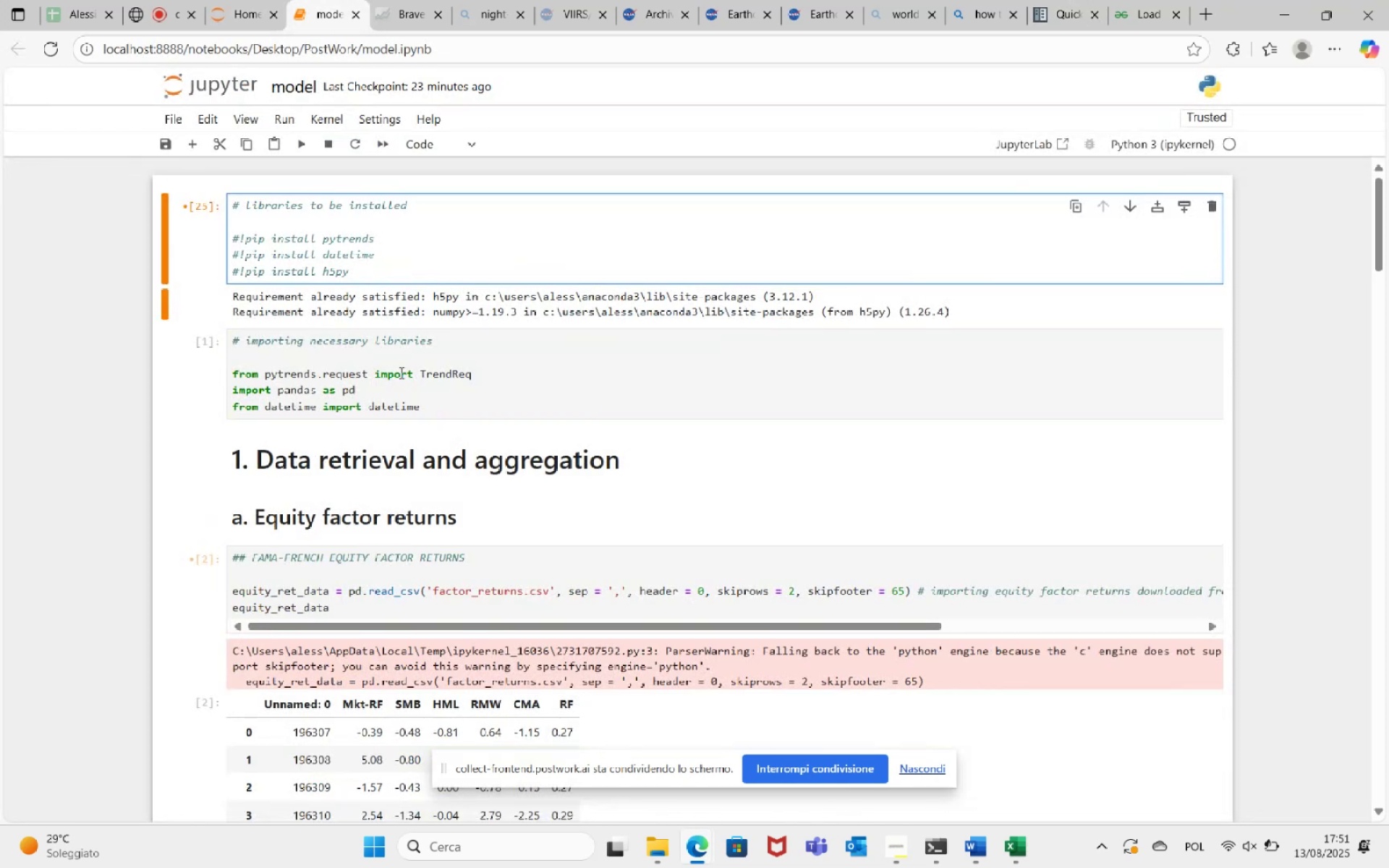 
left_click([451, 408])
 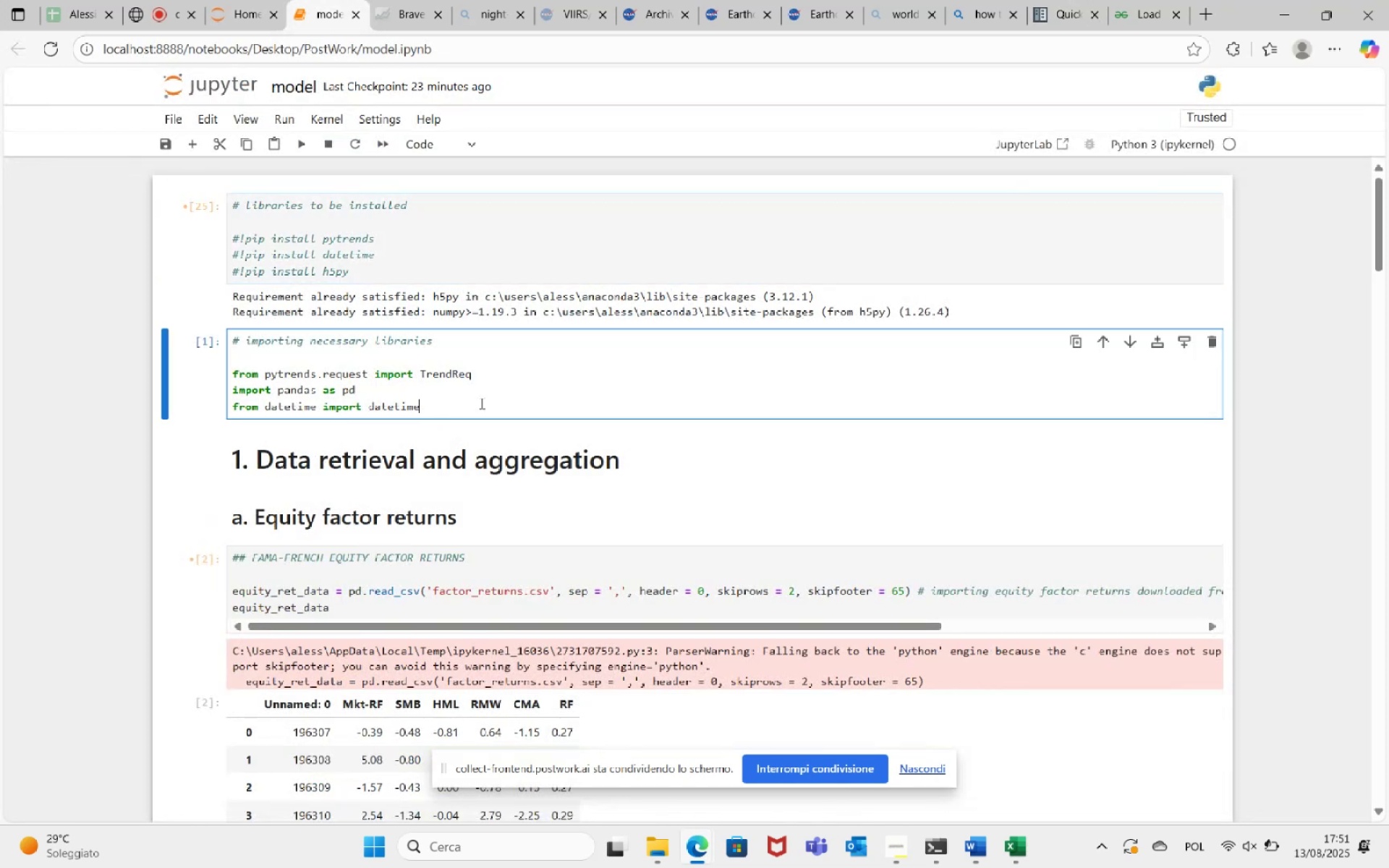 
key(Enter)
 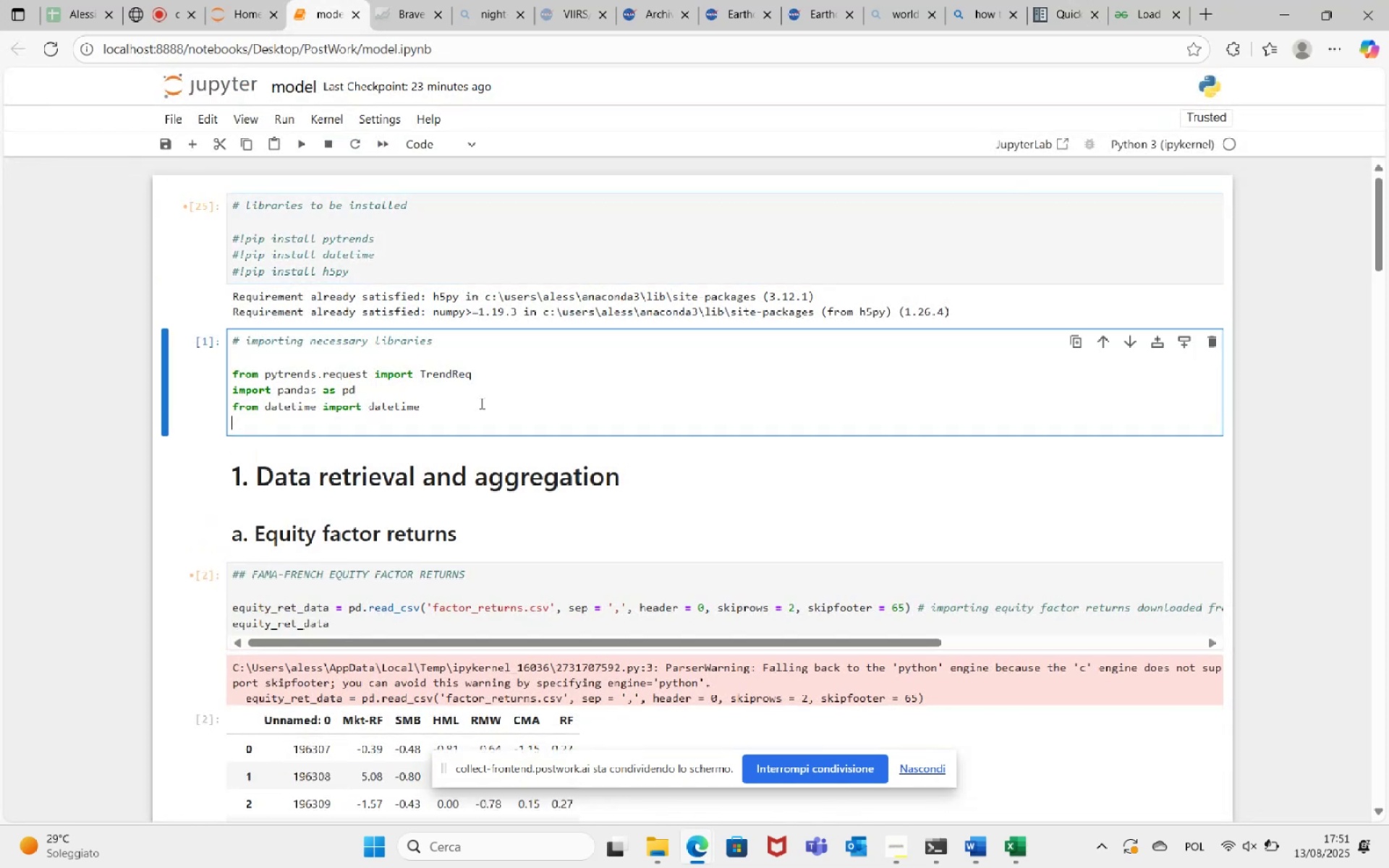 
type(import h5py)
 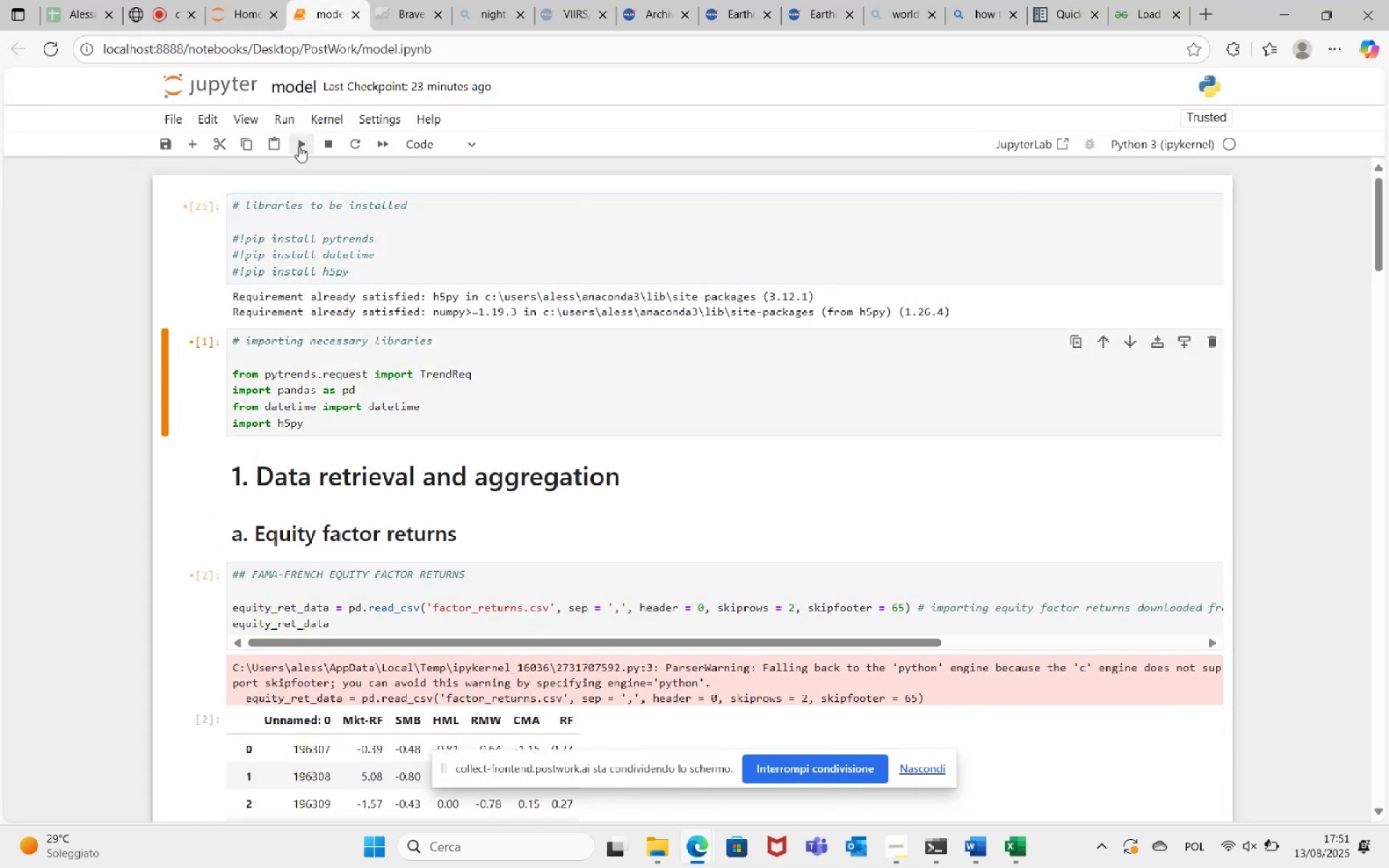 
left_click([299, 144])
 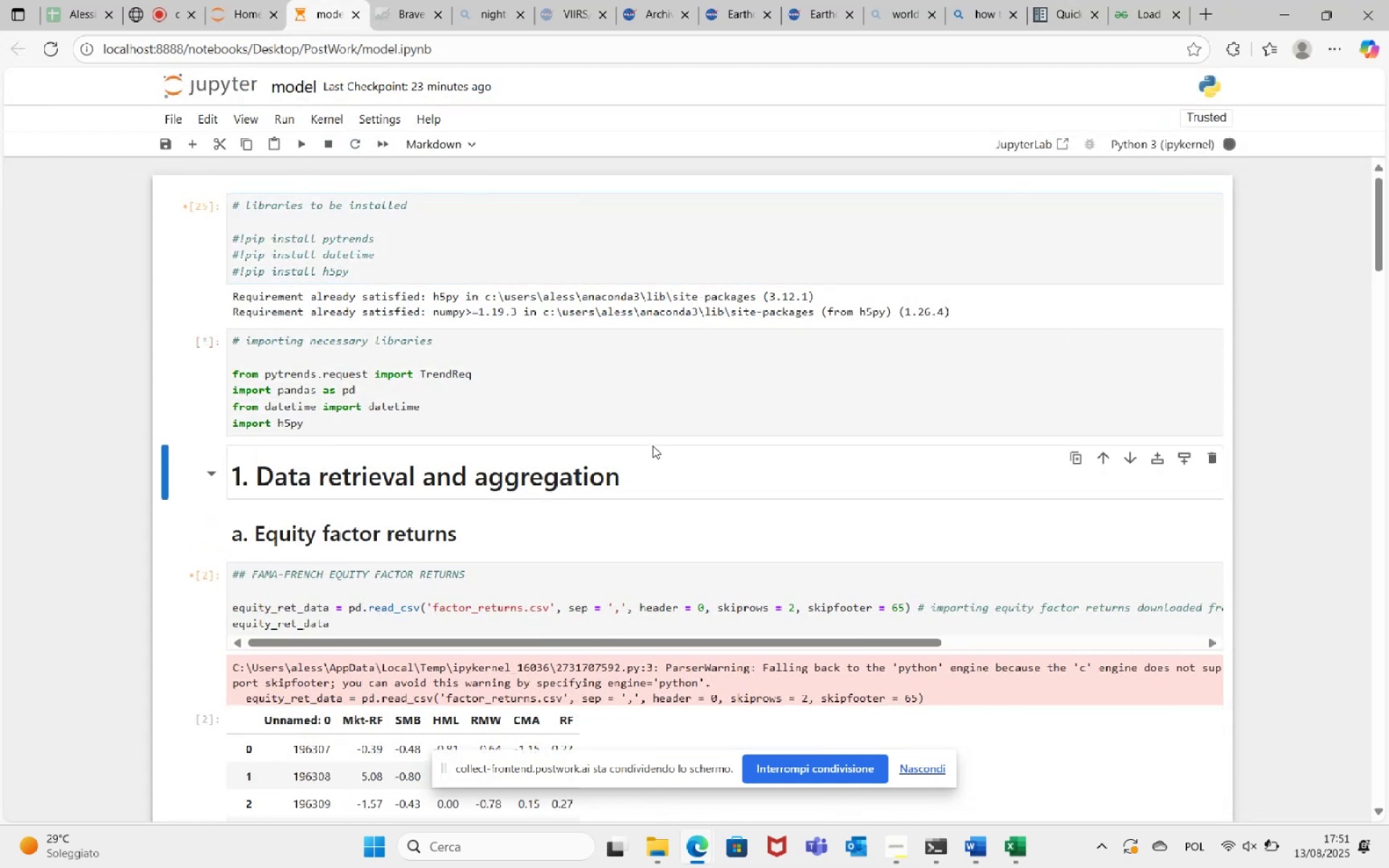 
wait(8.97)
 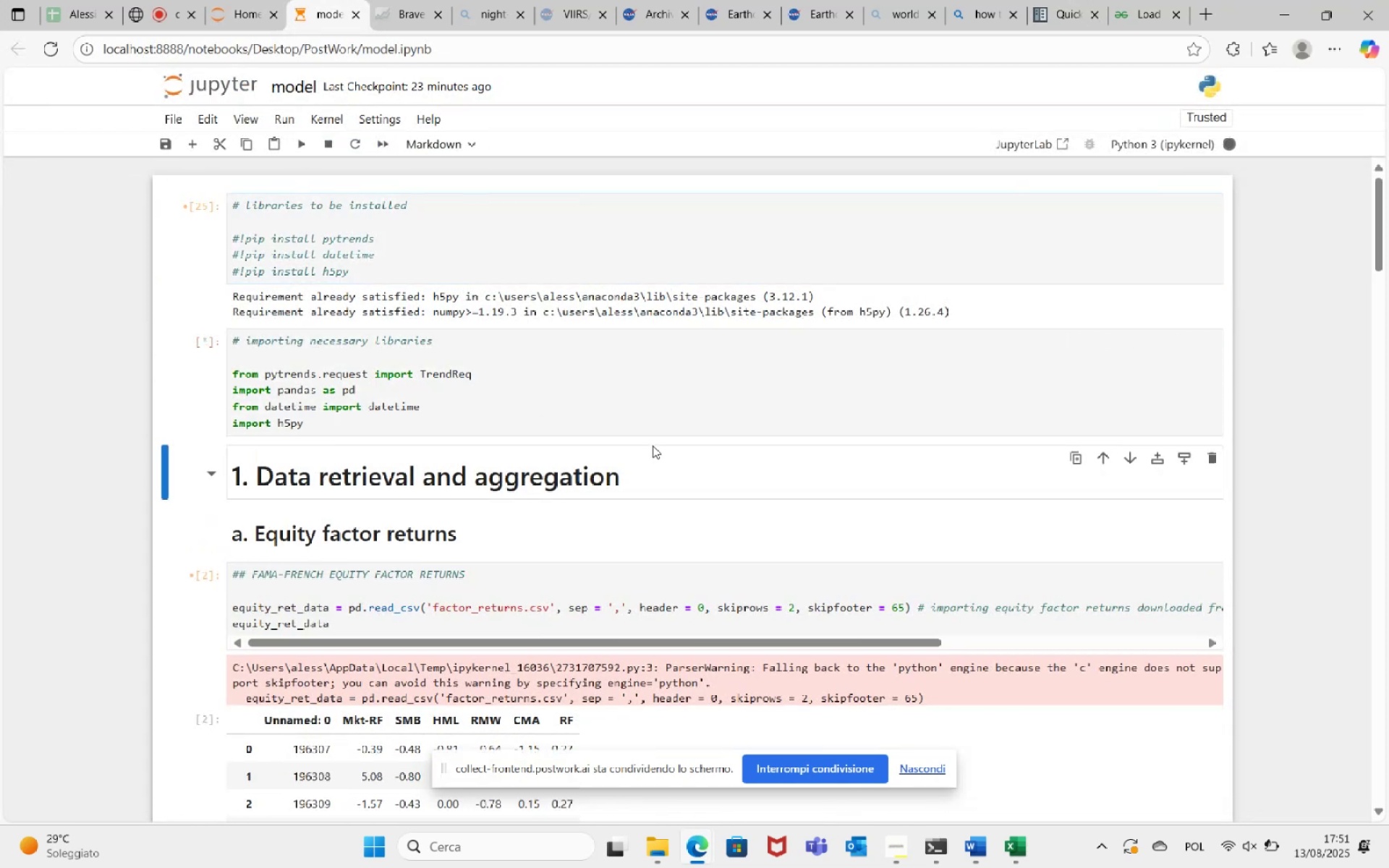 
left_click_drag(start_coordinate=[1375, 200], to_coordinate=[1374, 750])
 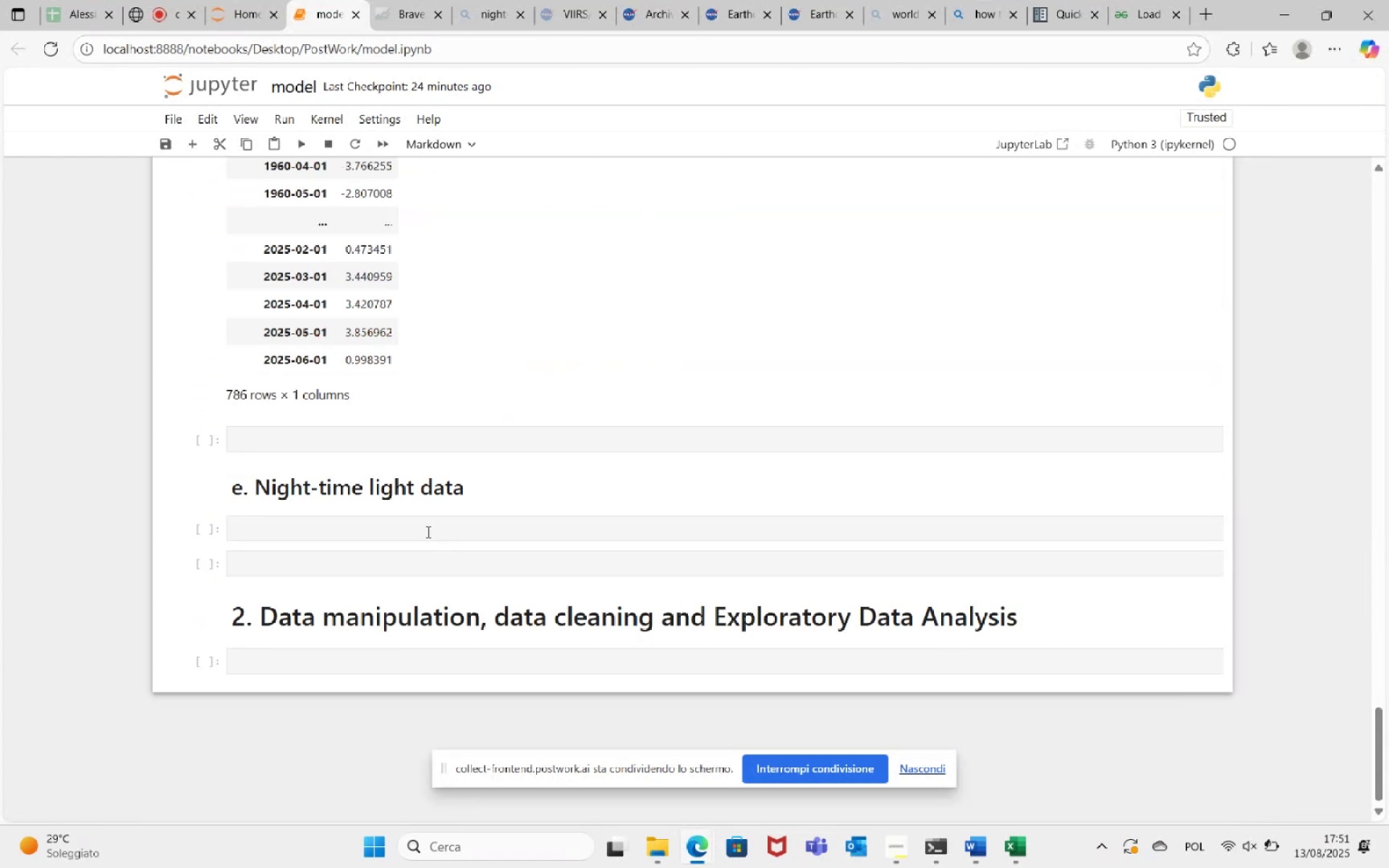 
left_click([394, 530])
 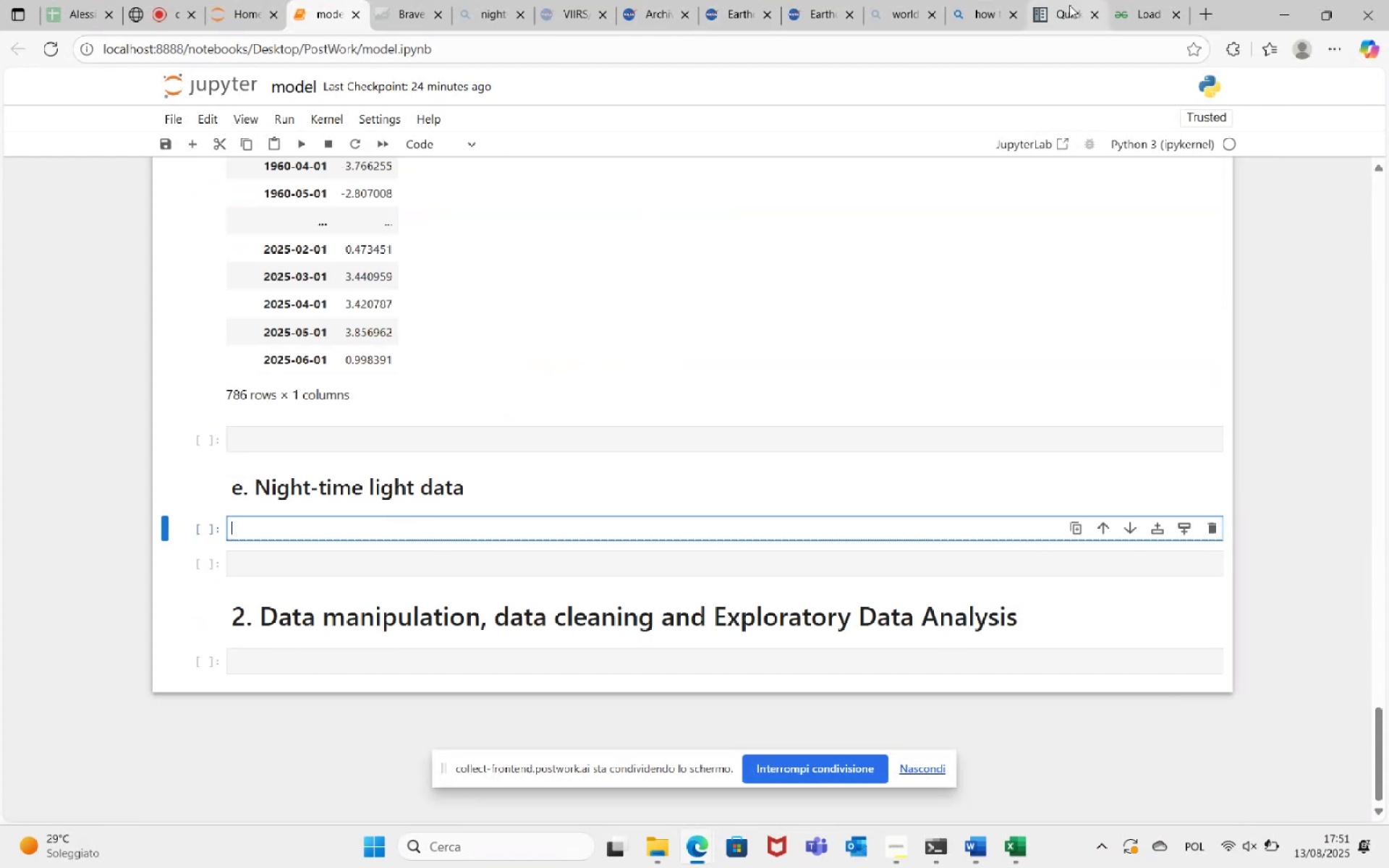 
left_click([1063, 4])
 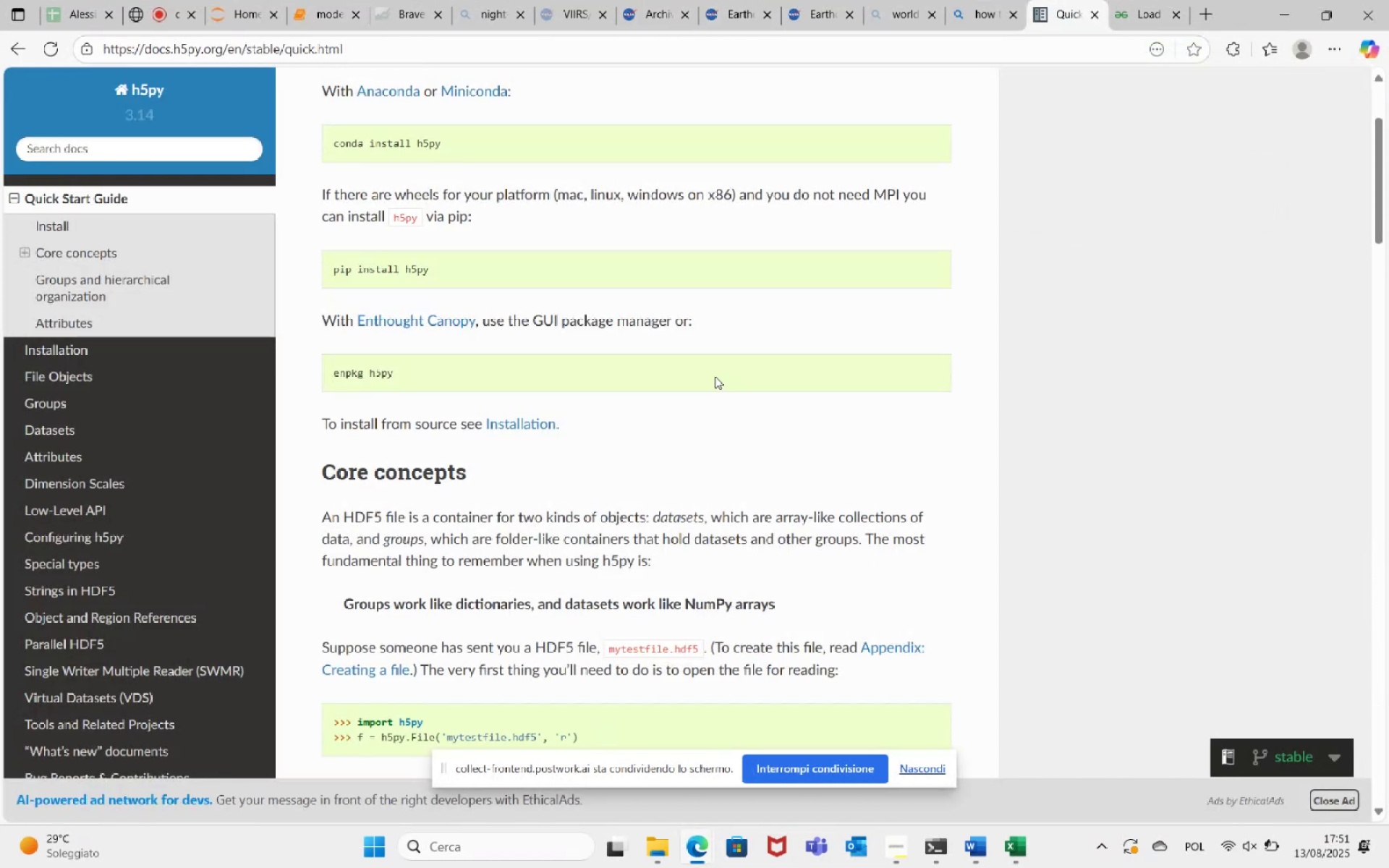 
scroll: coordinate [553, 470], scroll_direction: down, amount: 2.0
 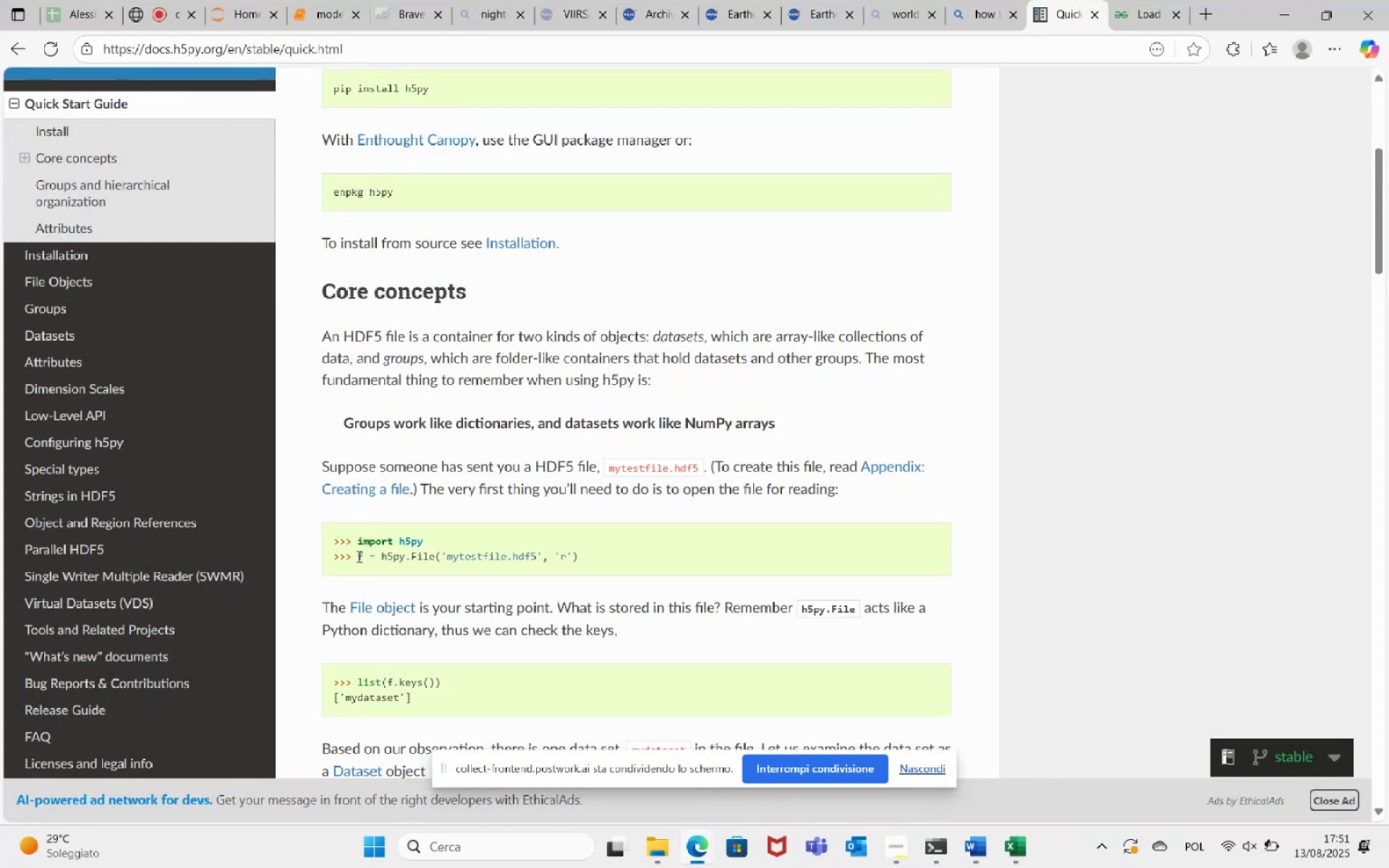 
left_click_drag(start_coordinate=[360, 553], to_coordinate=[628, 572])
 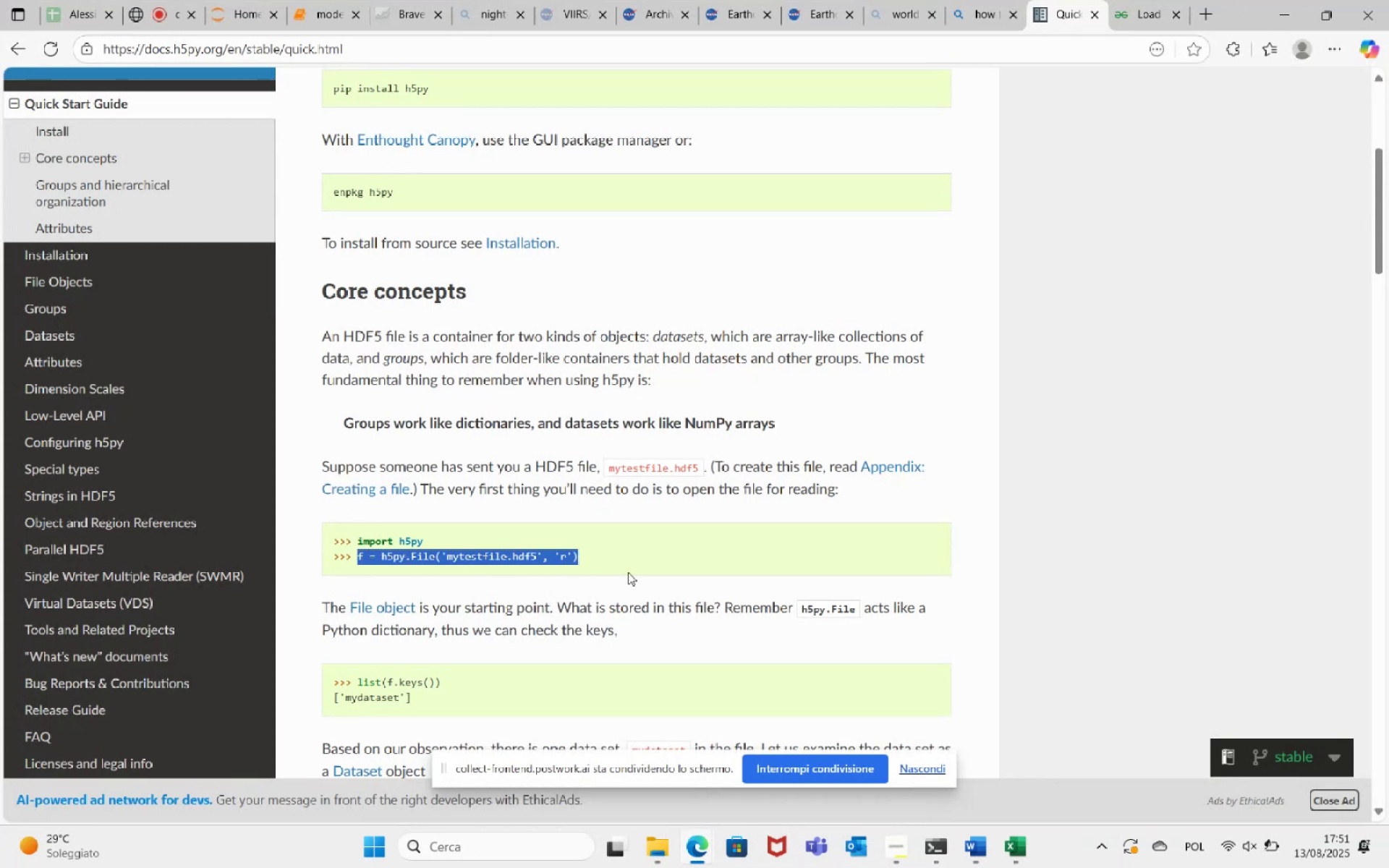 
key(Control+C)
 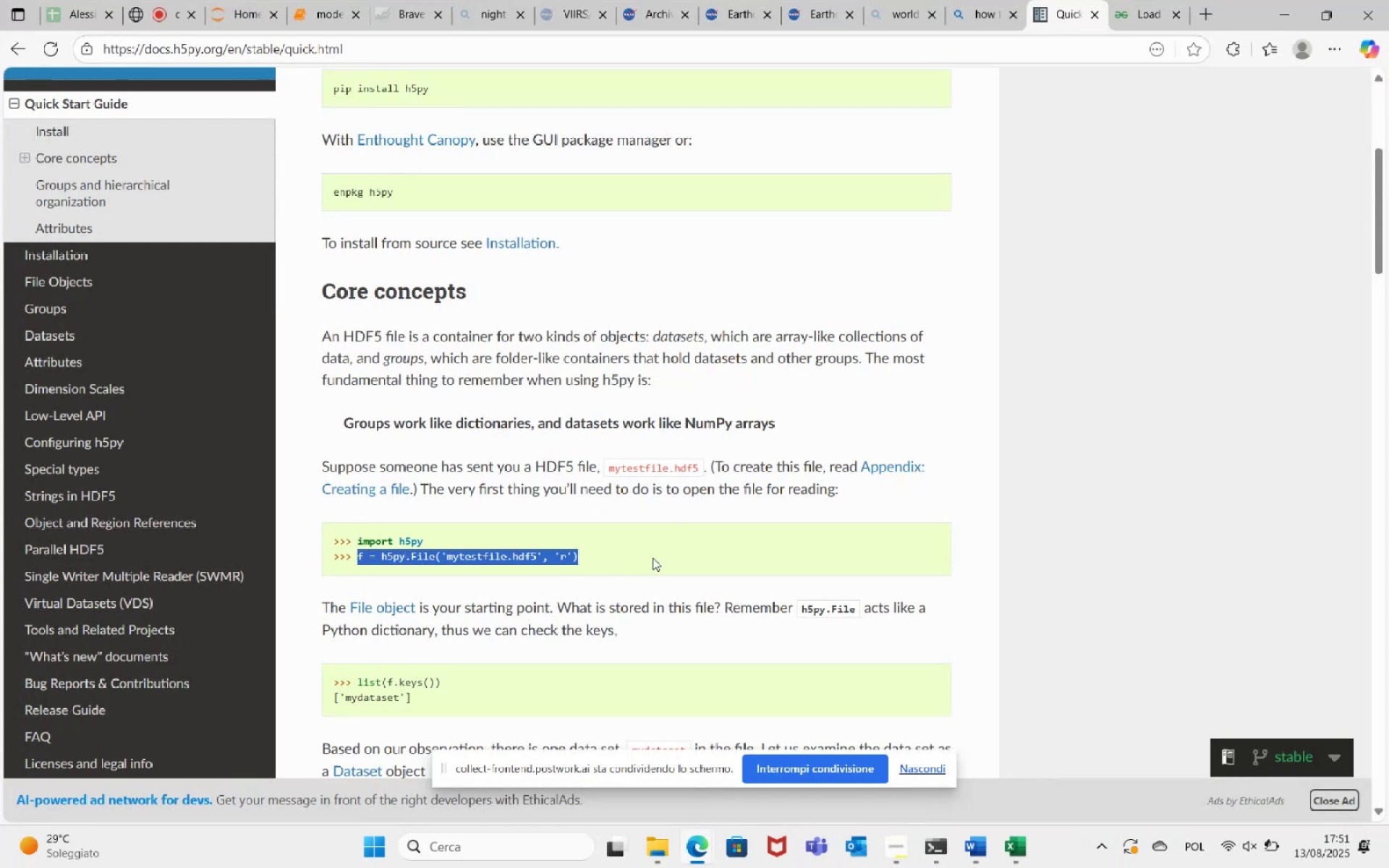 
left_click([653, 558])
 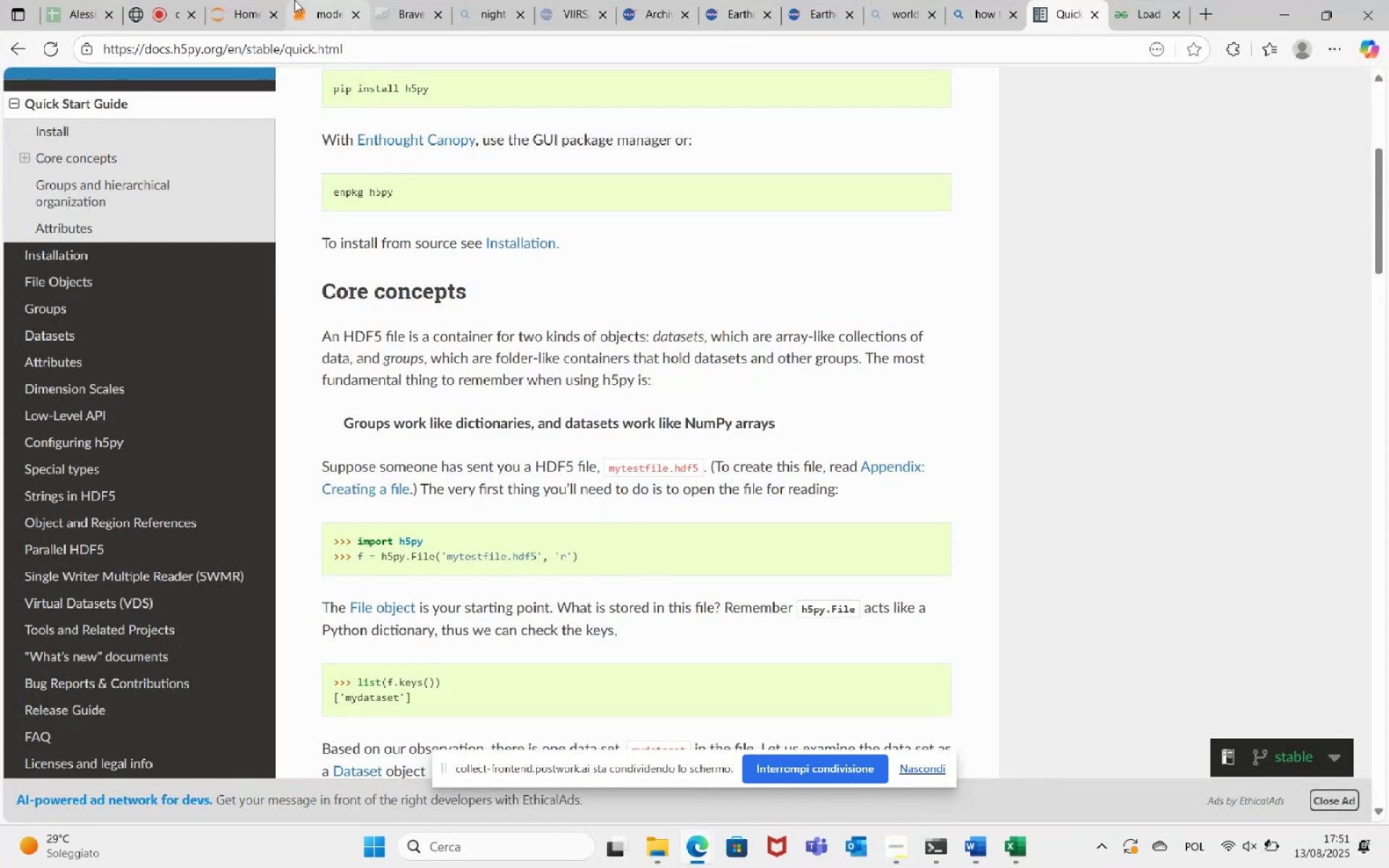 
left_click([349, 0])
 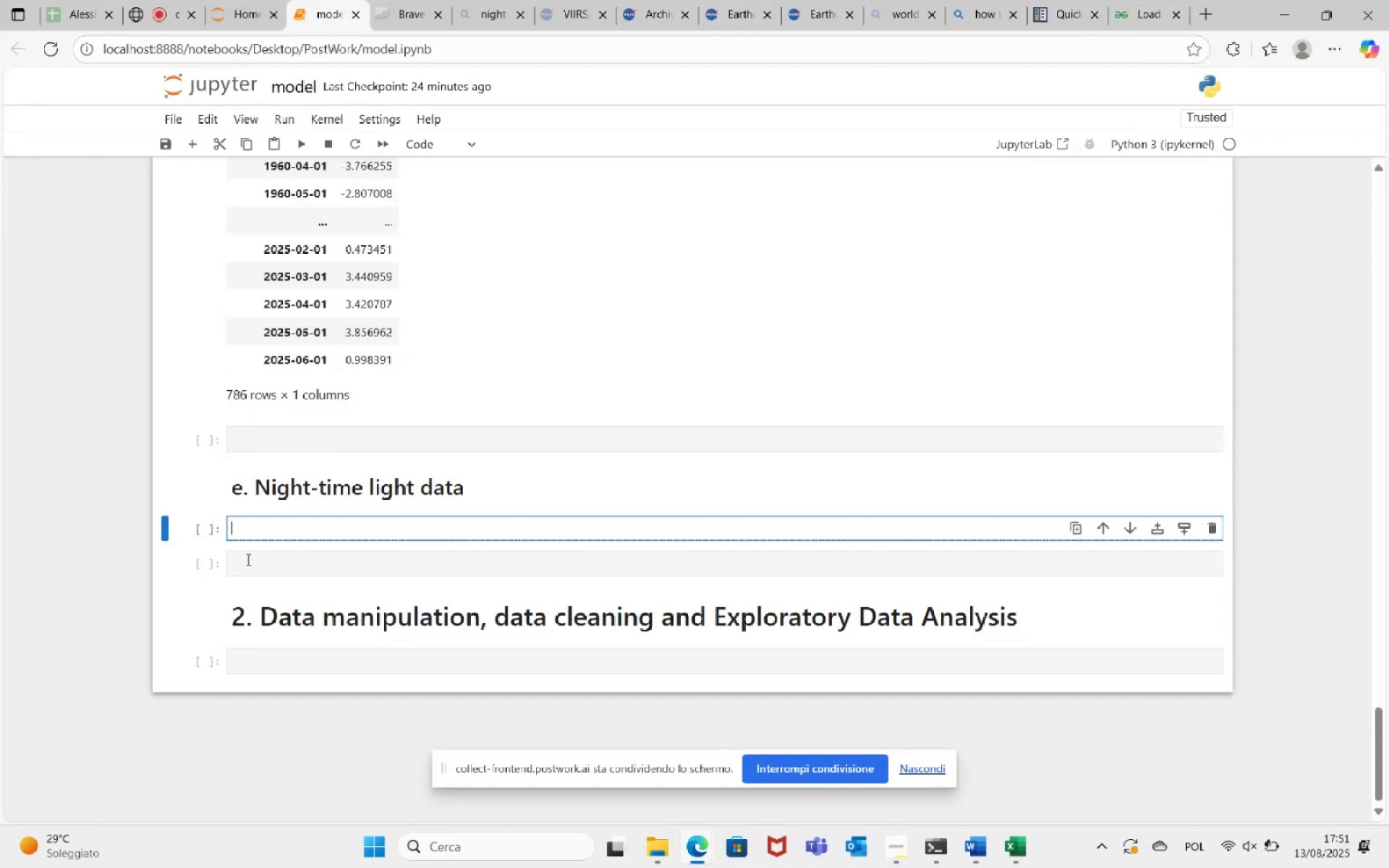 
key(Control+V)
 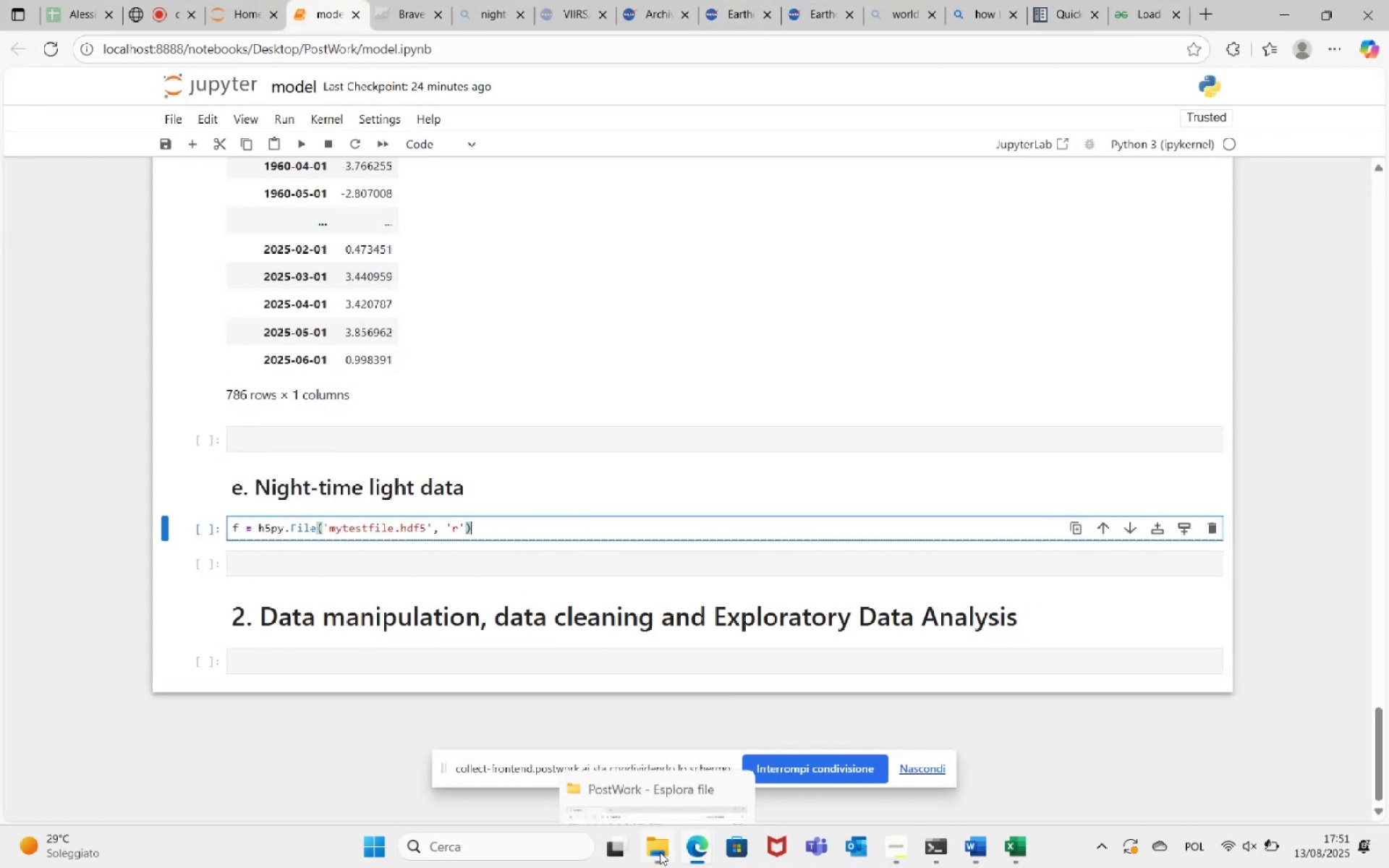 
wait(5.59)
 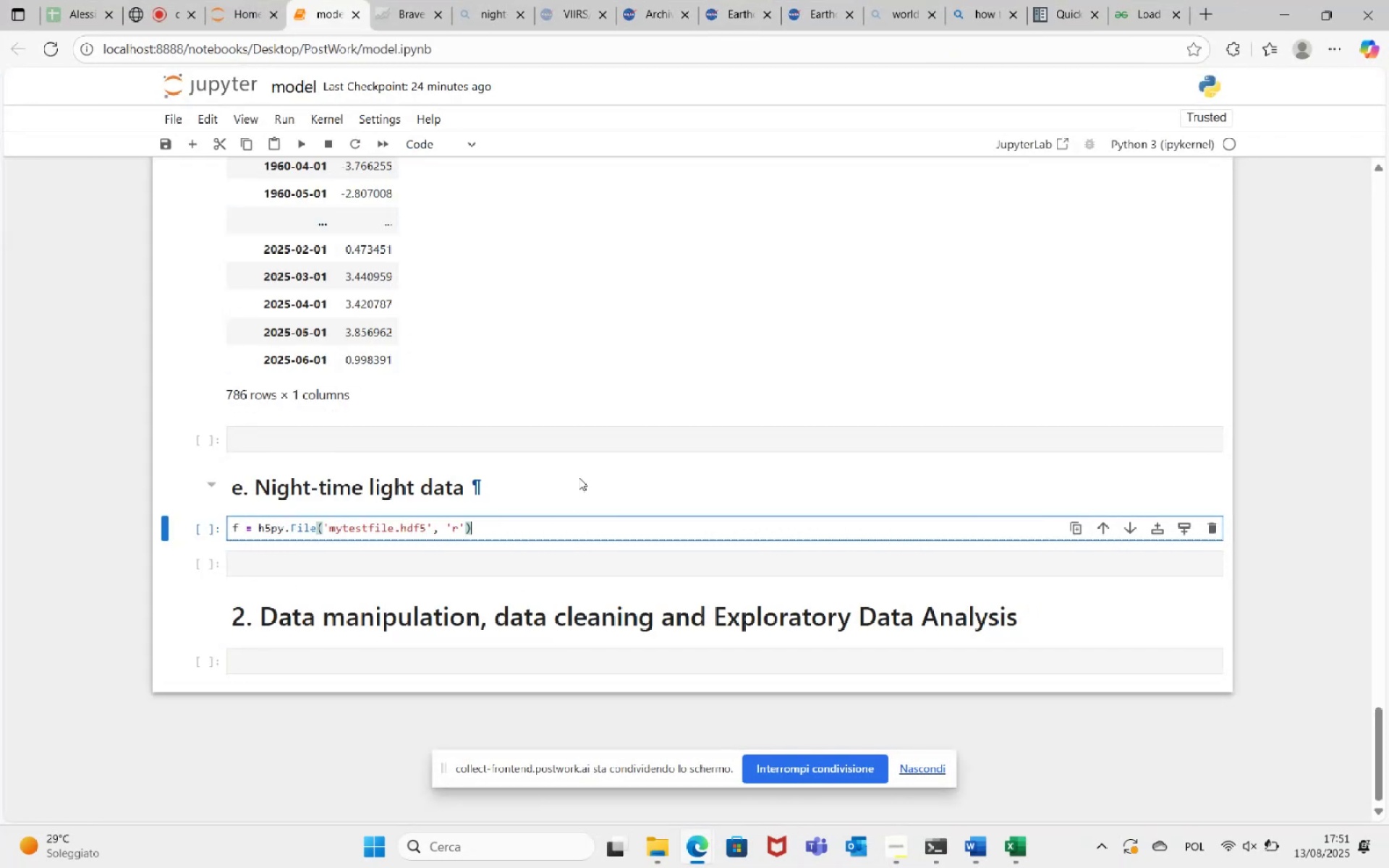 
left_click([660, 852])
 